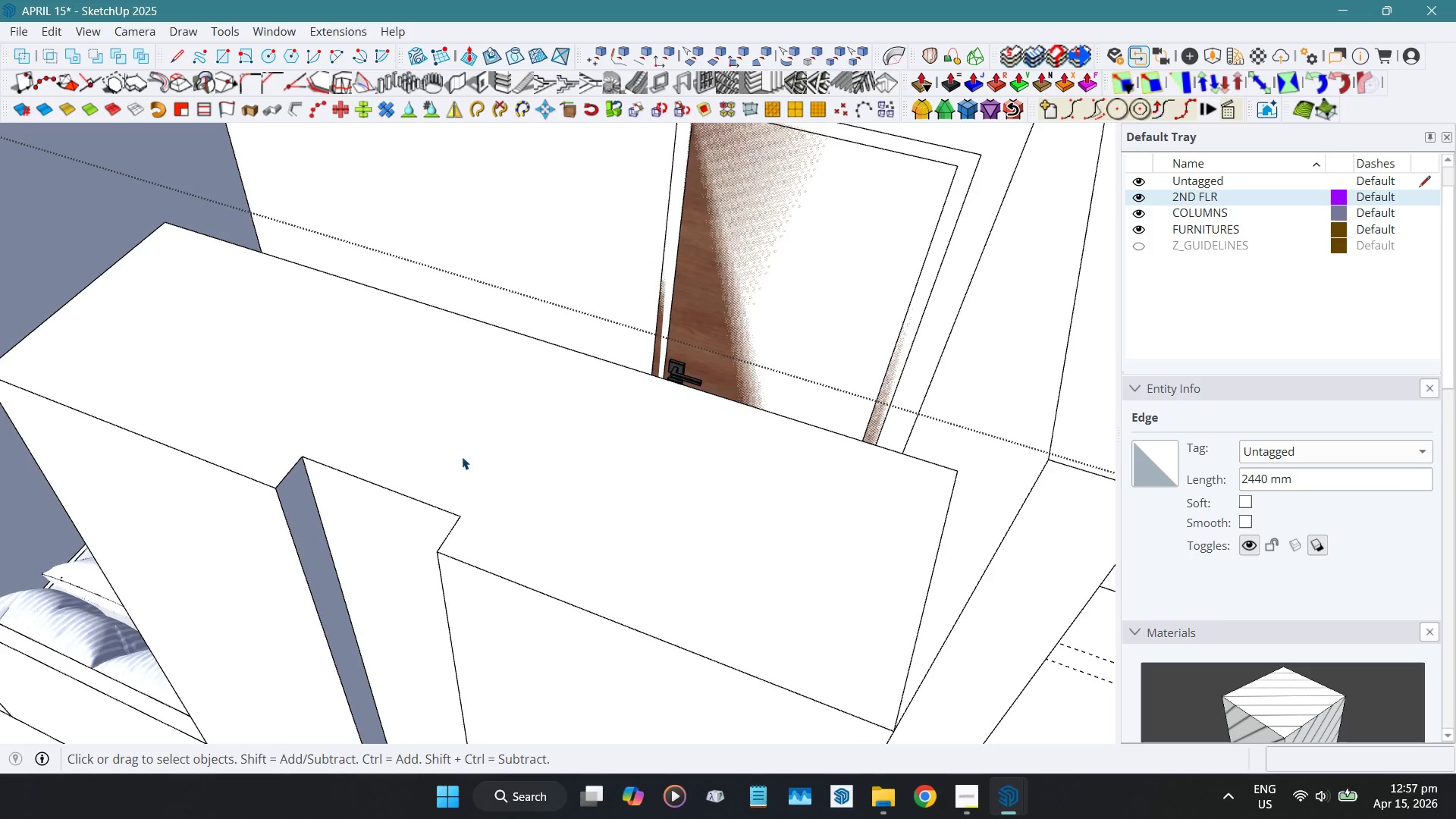 
scroll: coordinate [645, 418], scroll_direction: down, amount: 14.0
 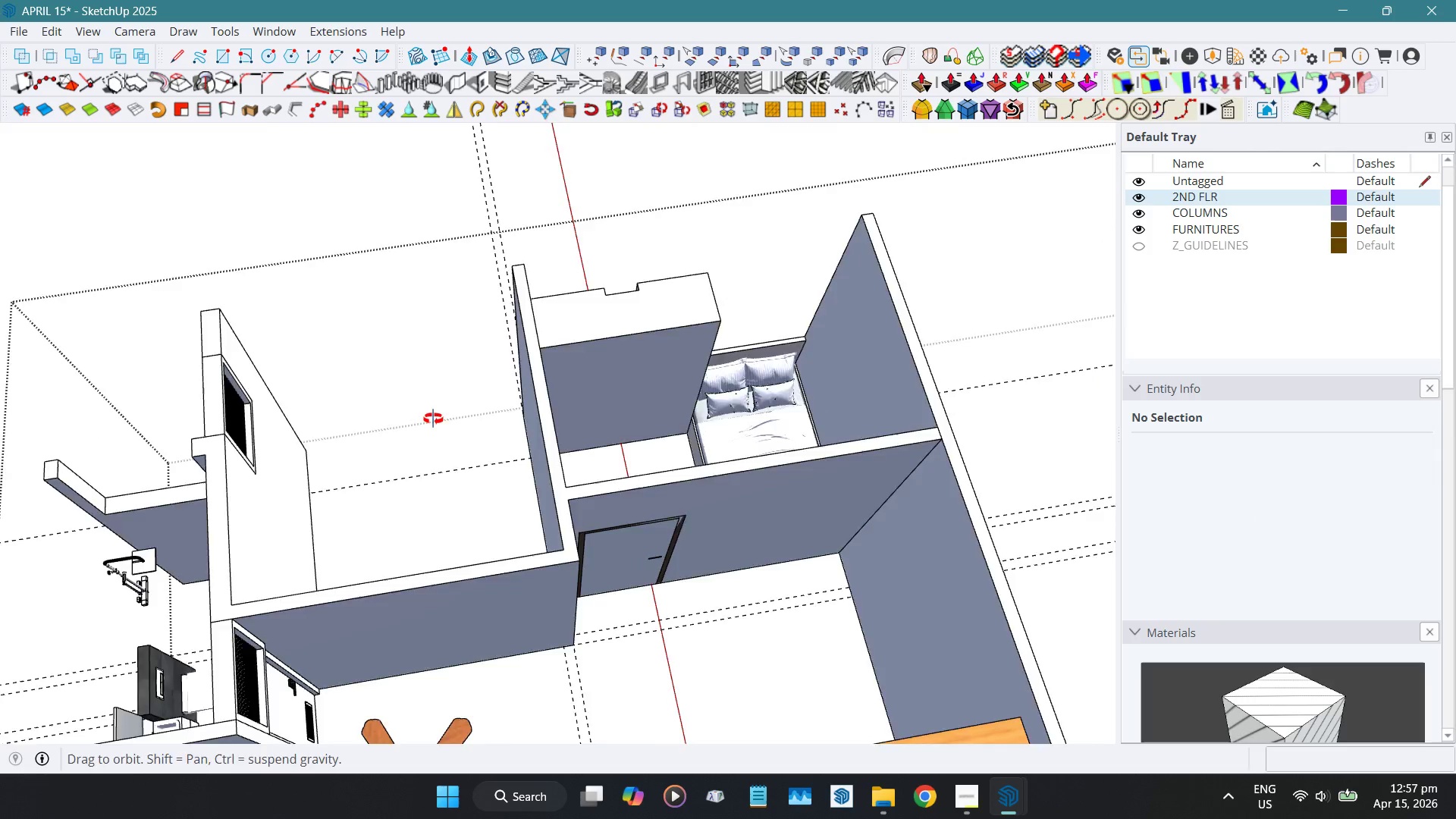 
key(Shift+ShiftLeft)
 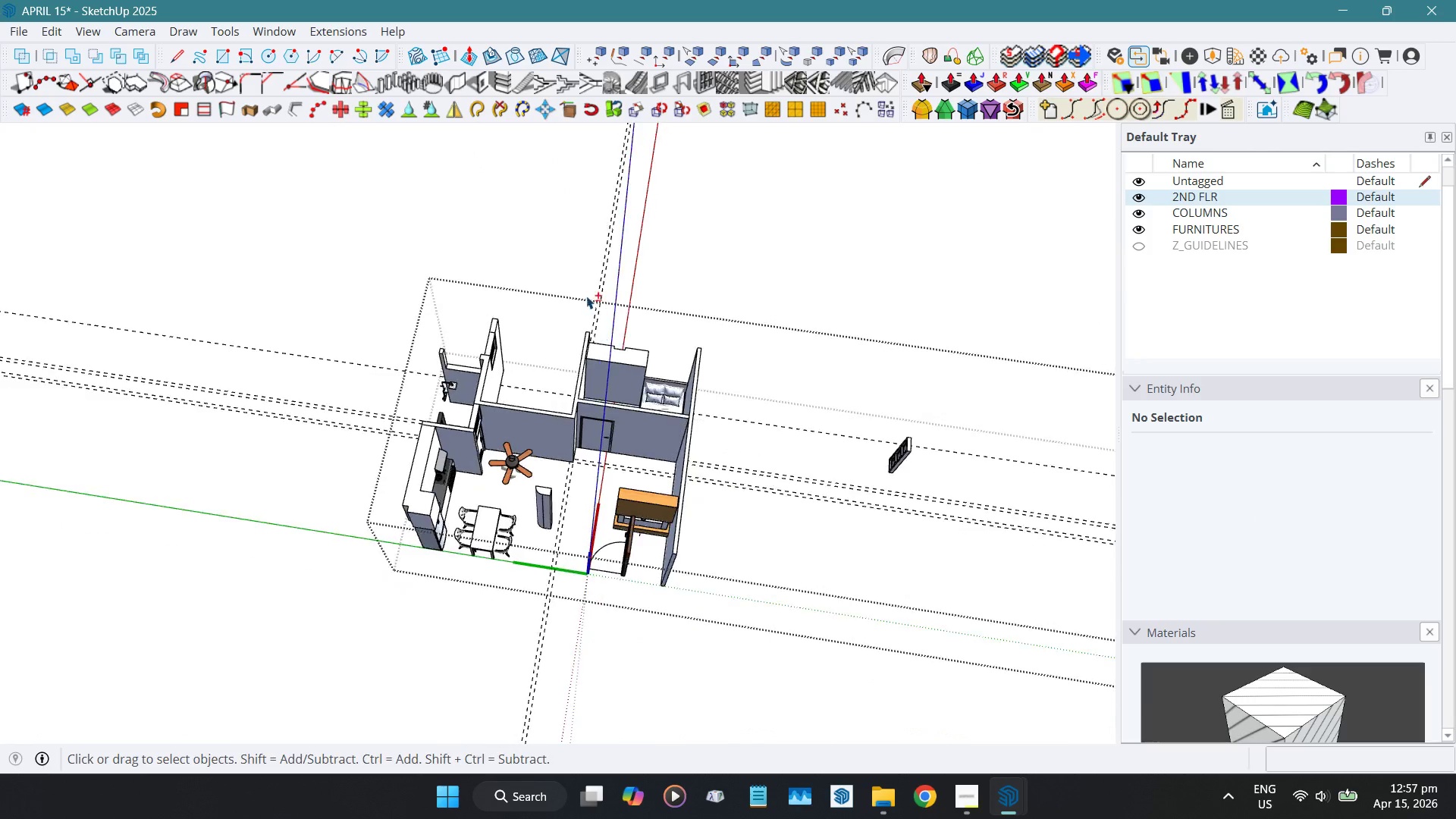 
key(Shift+E)
 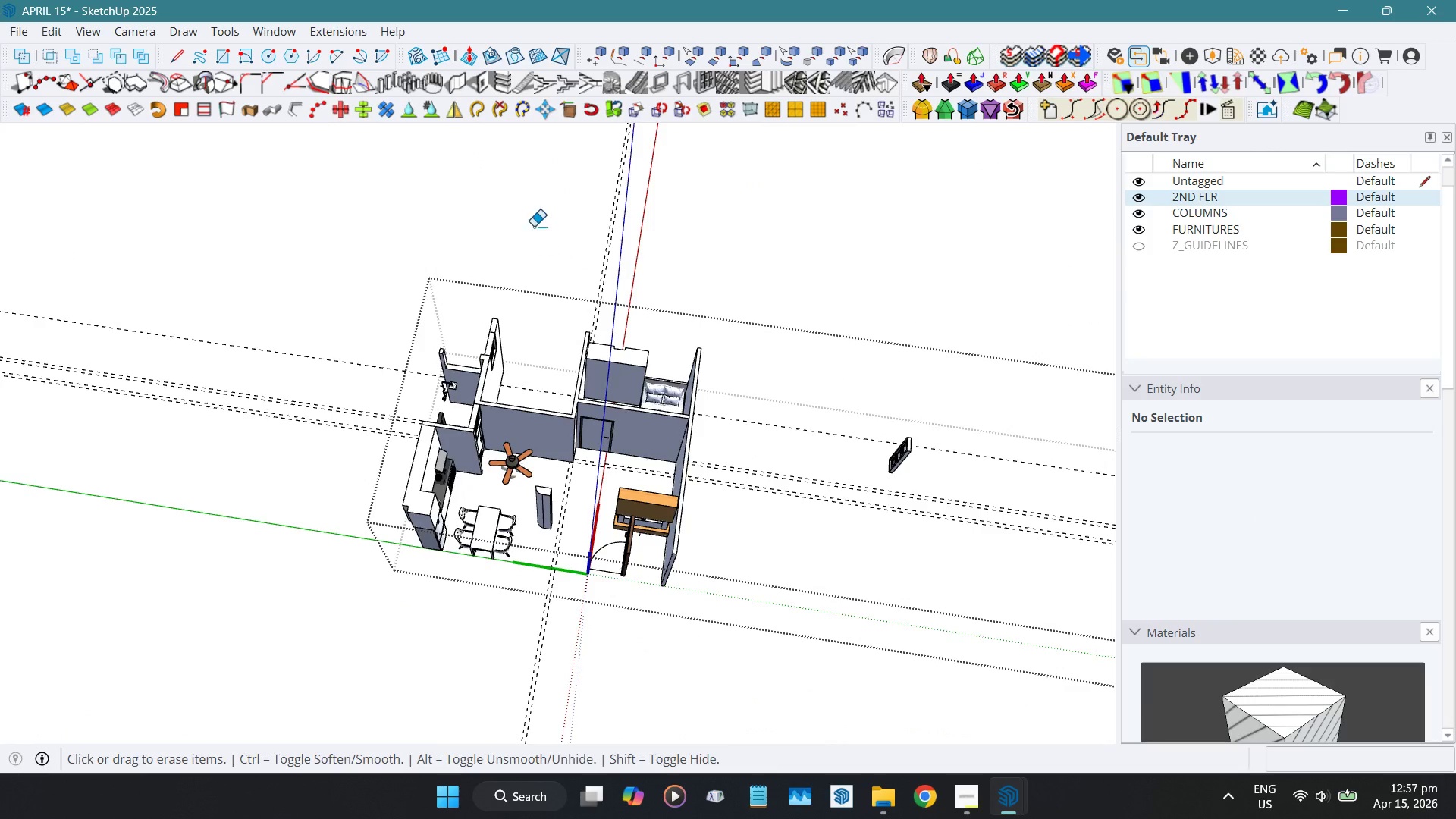 
left_click_drag(start_coordinate=[533, 225], to_coordinate=[796, 582])
 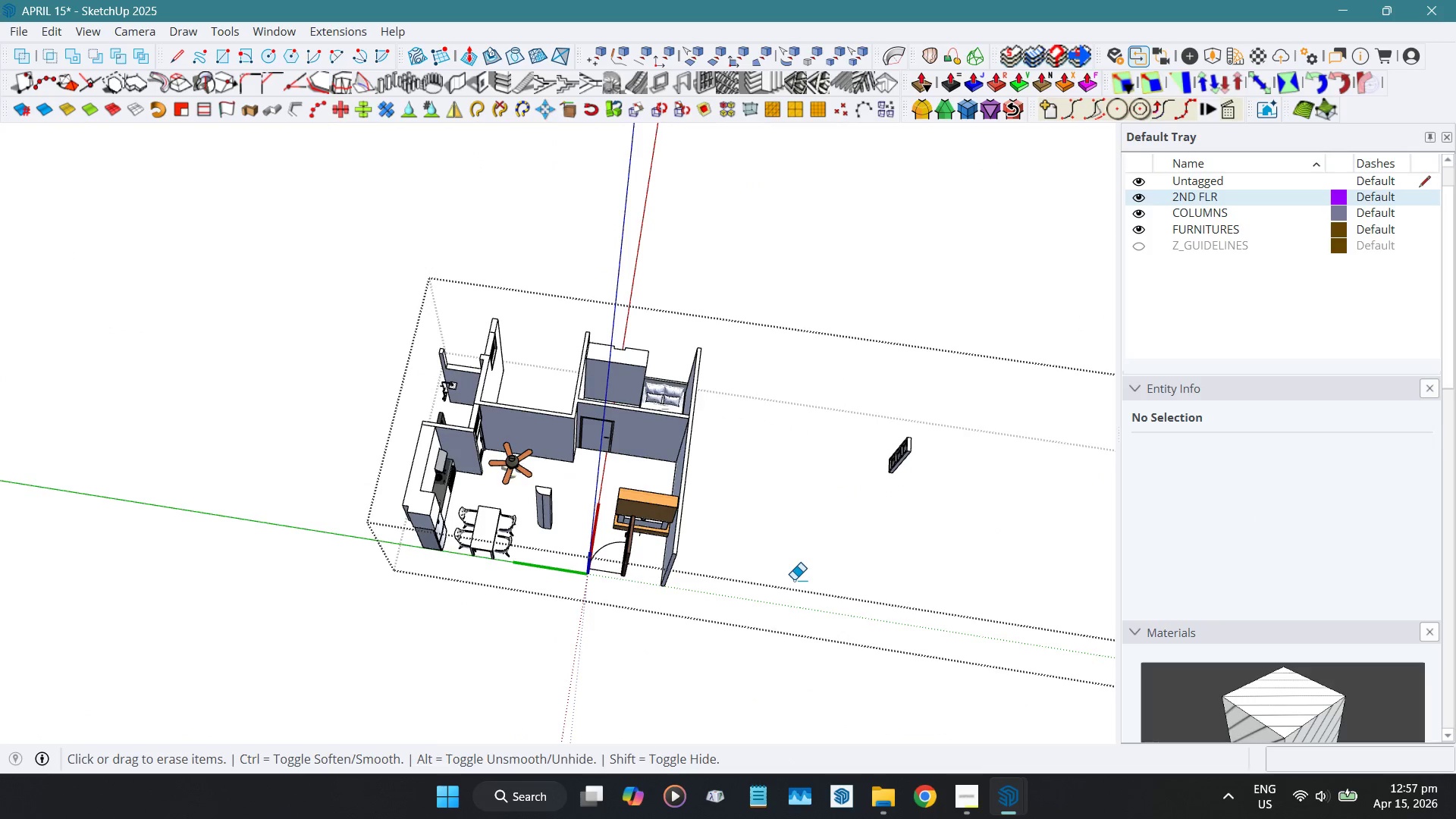 
scroll: coordinate [595, 356], scroll_direction: down, amount: 16.0
 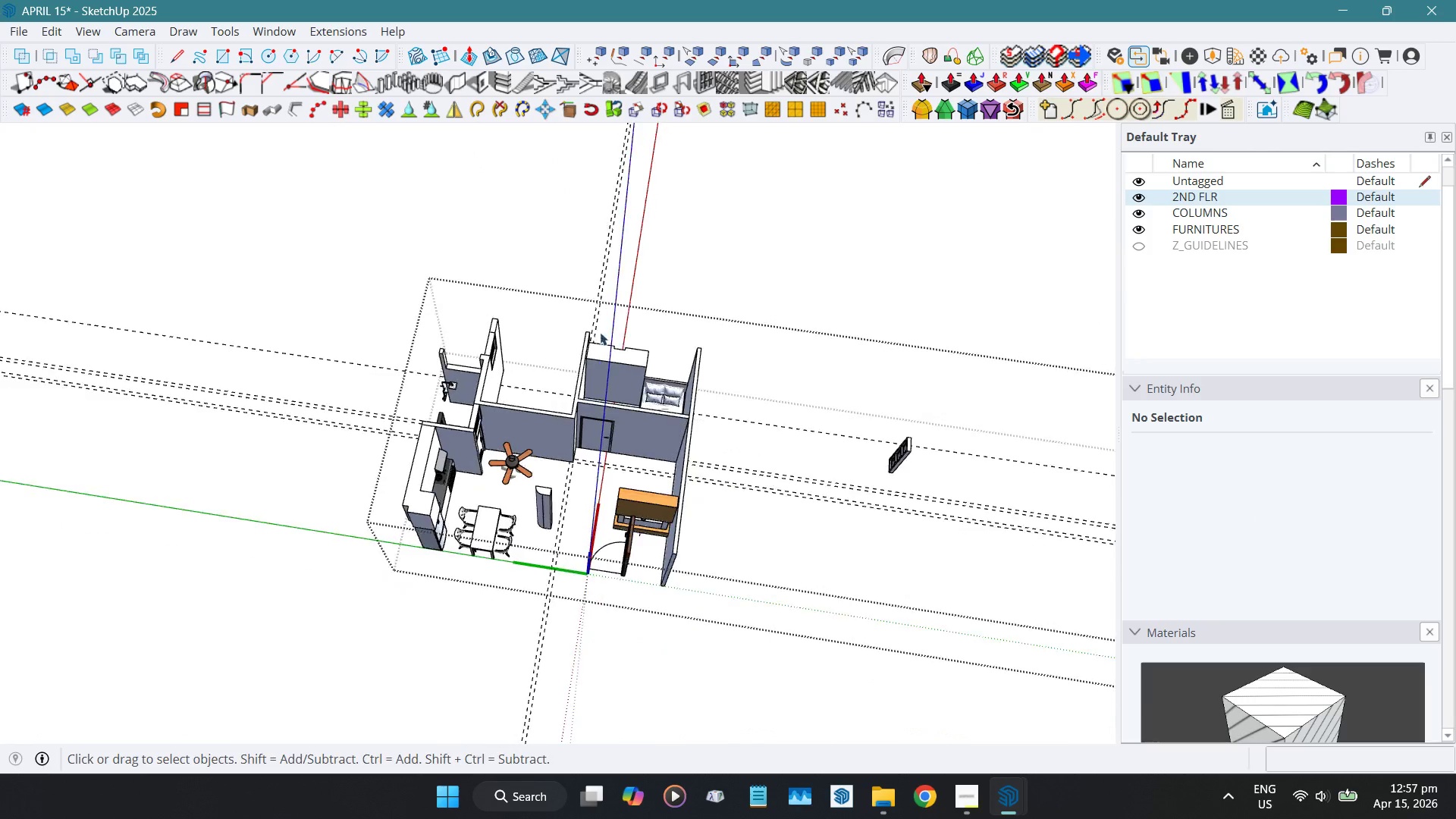 
key(Alt+H)
 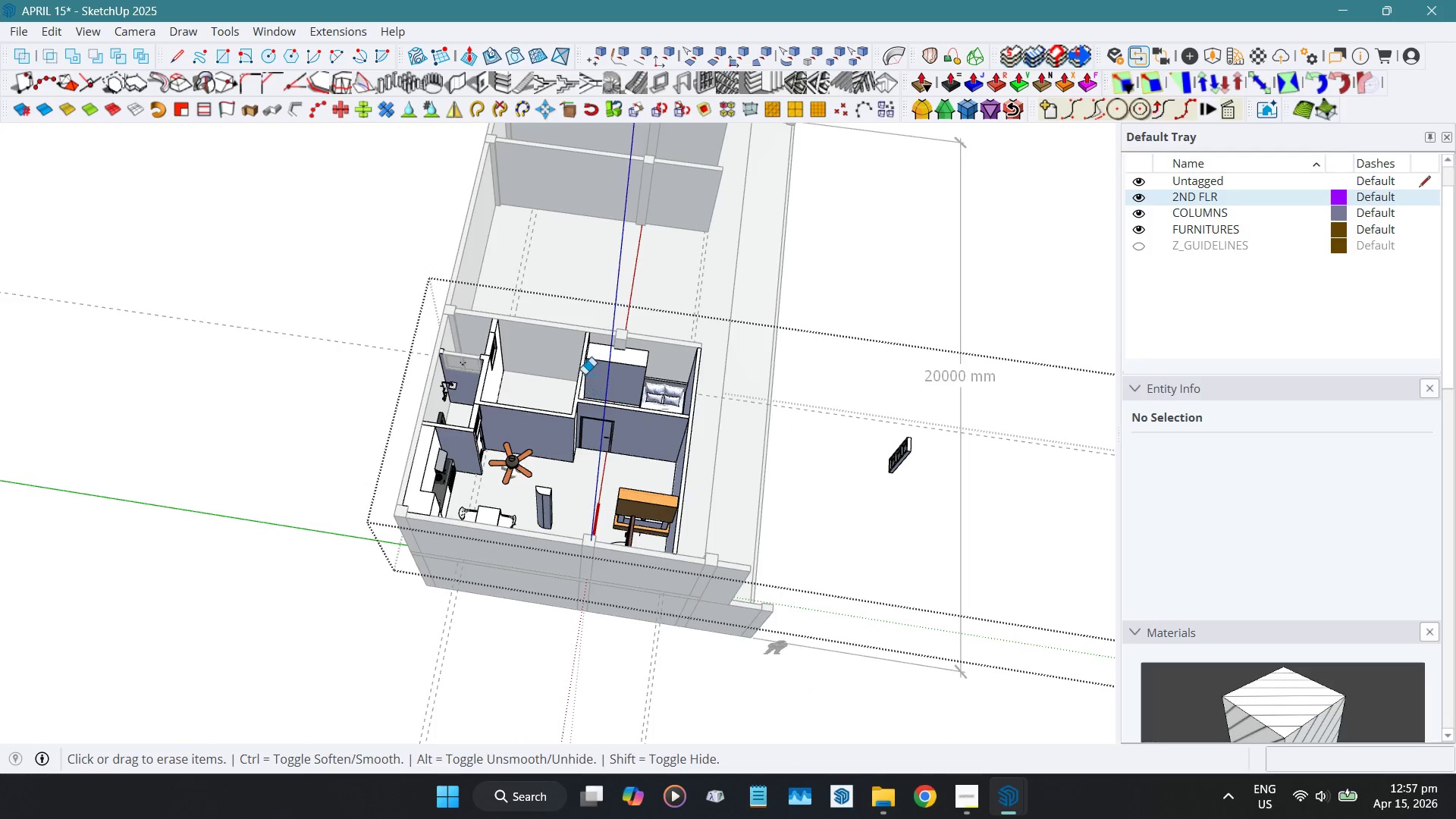 
key(Space)
 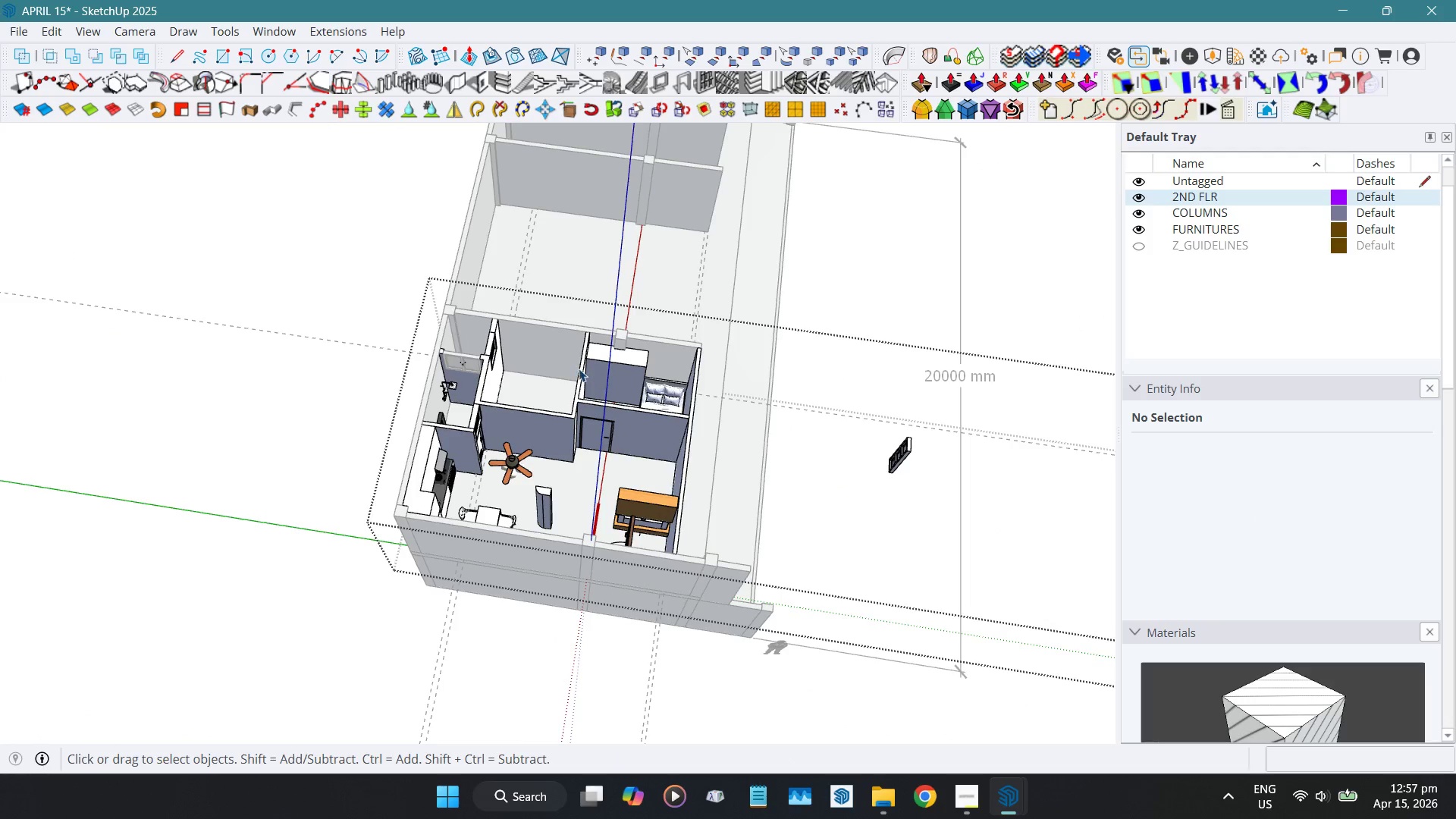 
scroll: coordinate [550, 366], scroll_direction: up, amount: 9.0
 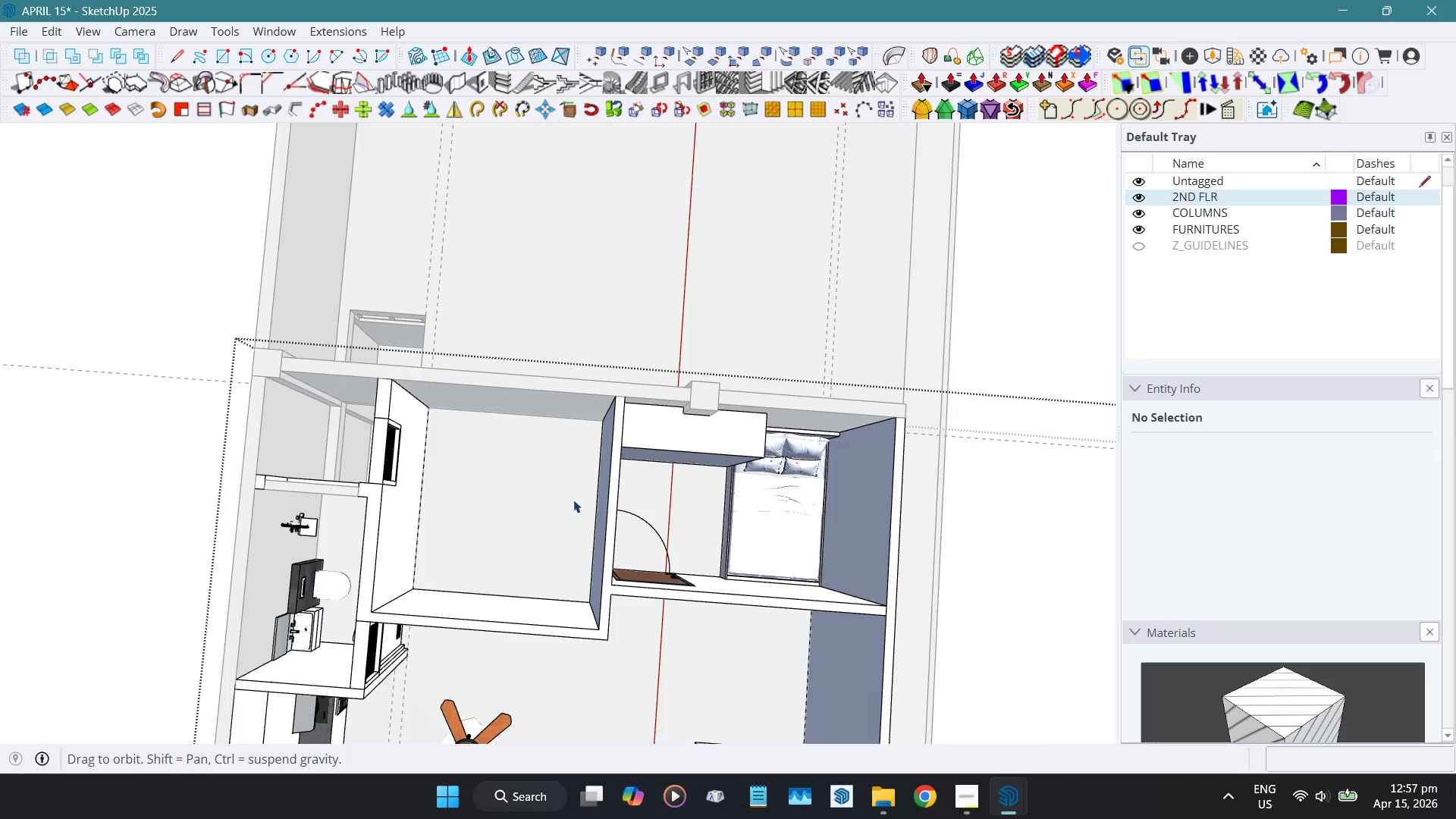 
key(Backquote)
 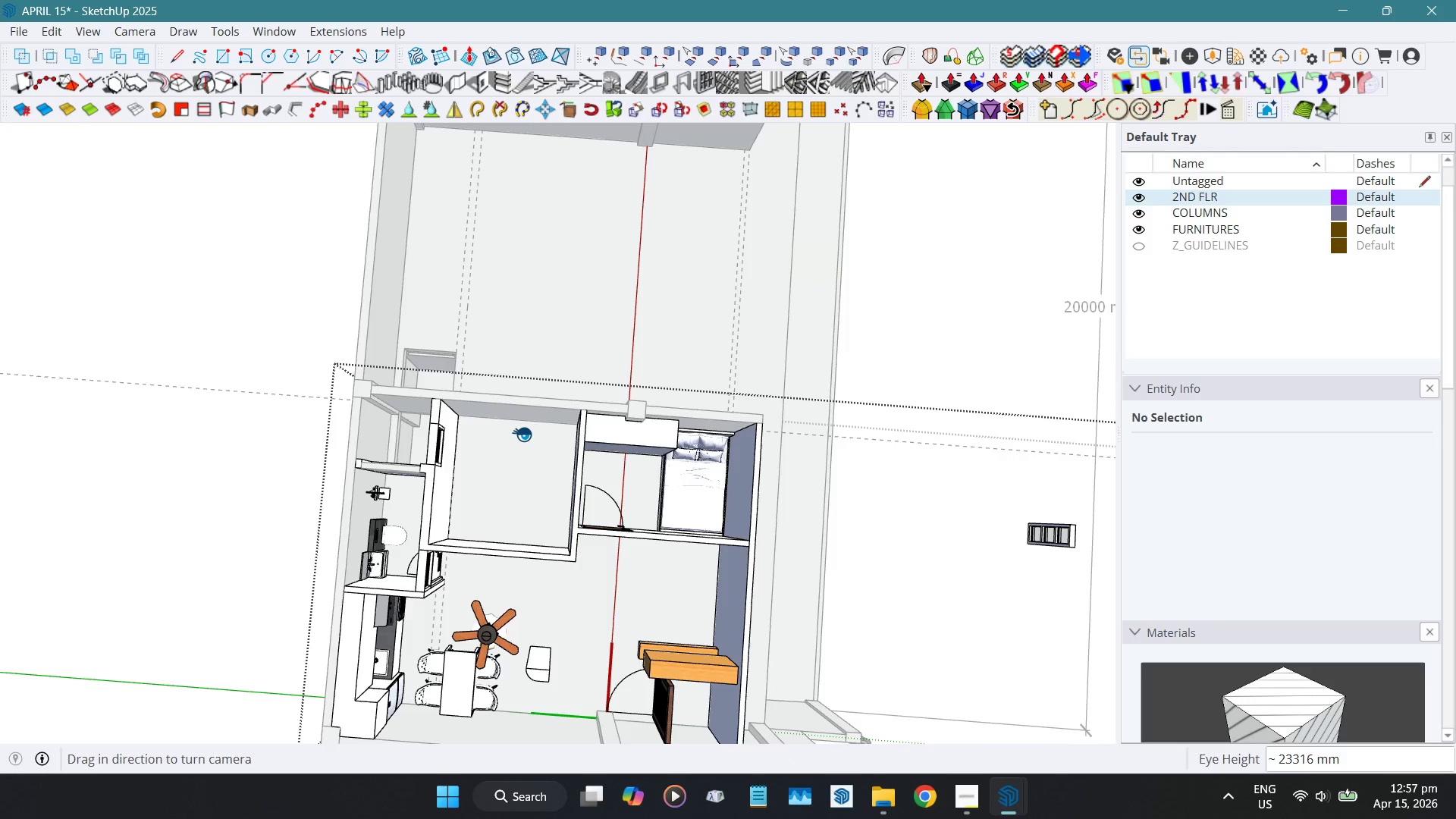 
scroll: coordinate [522, 433], scroll_direction: down, amount: 4.0
 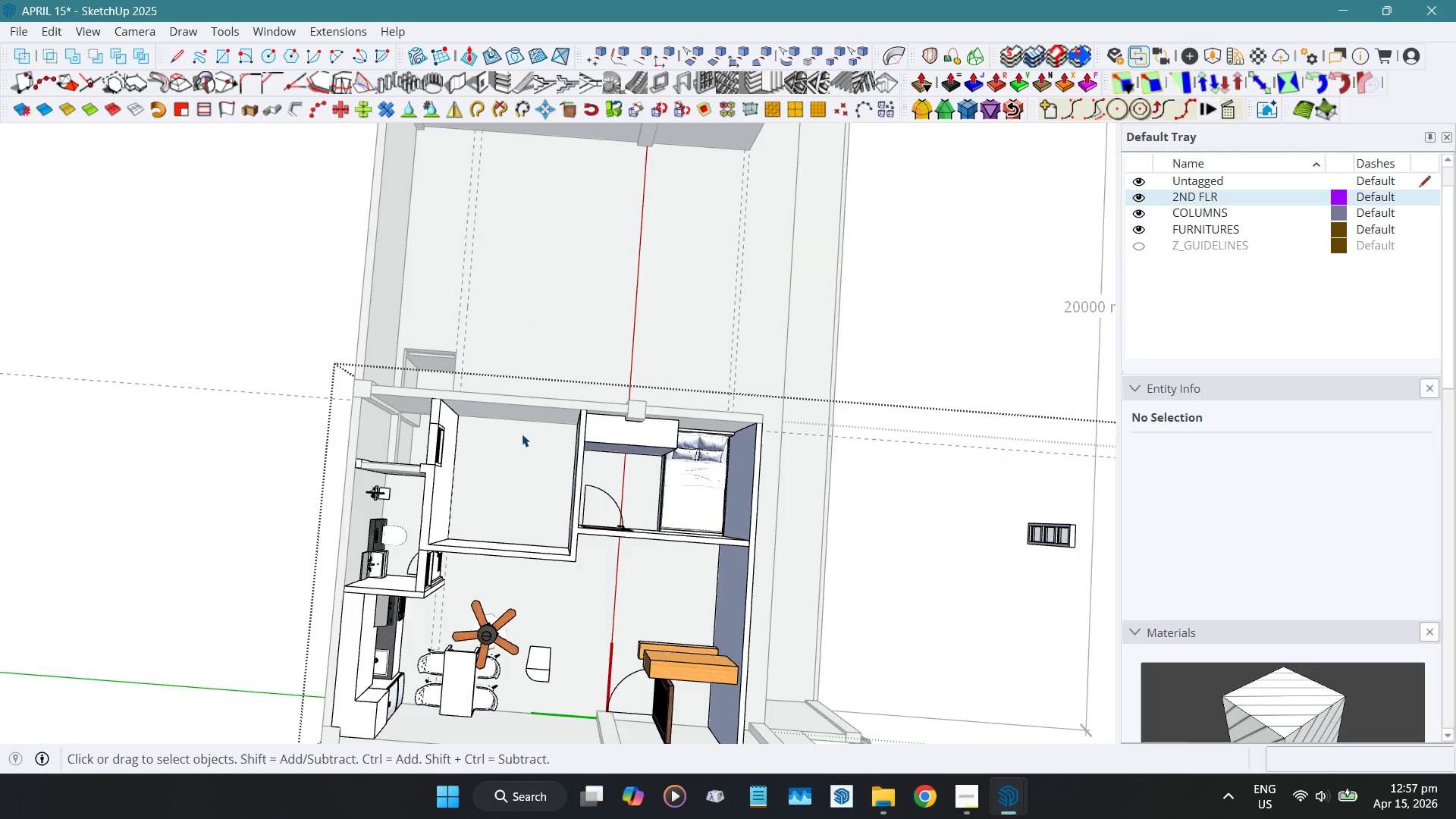 
key(Space)
 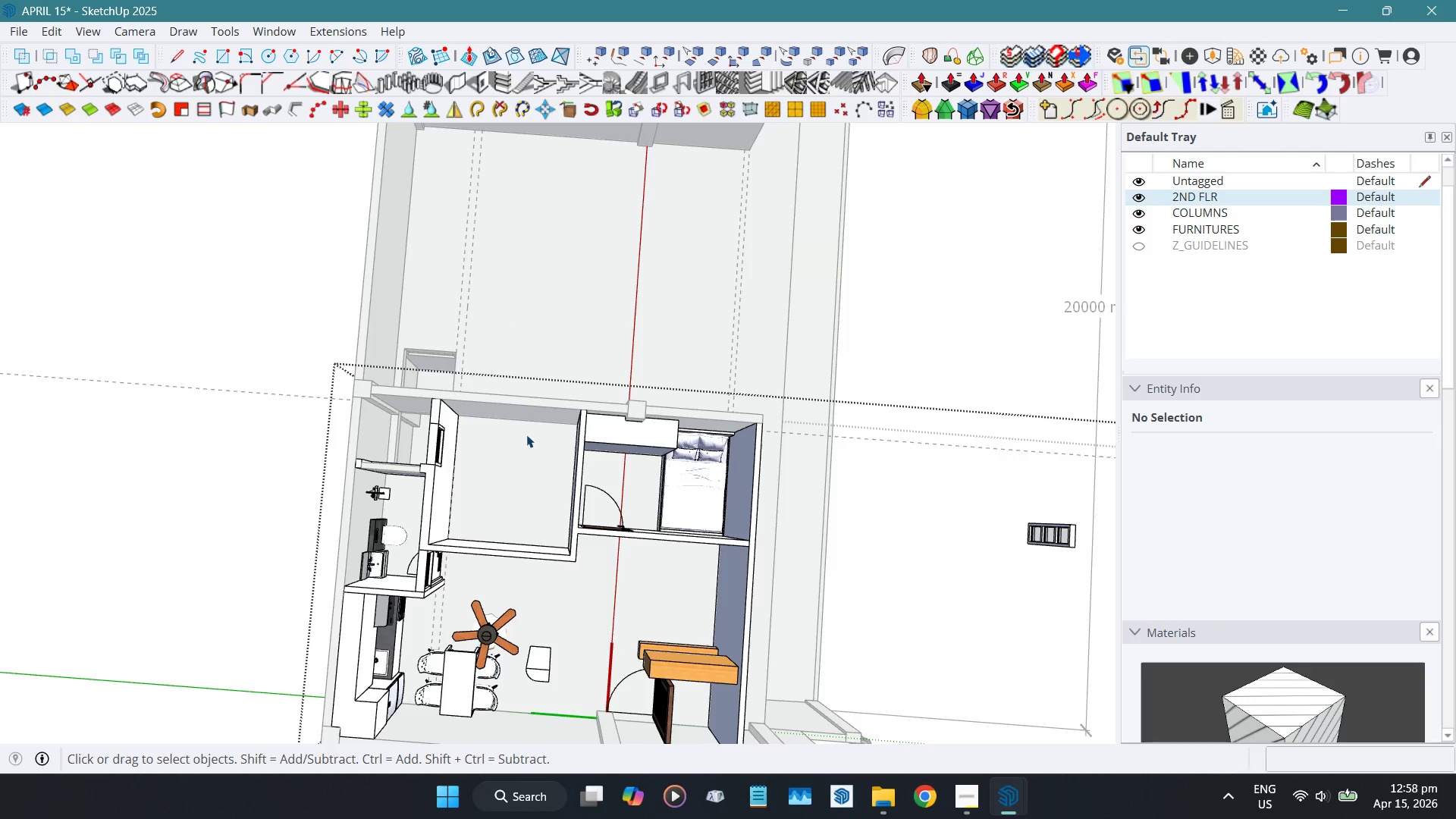 
key(Escape)
 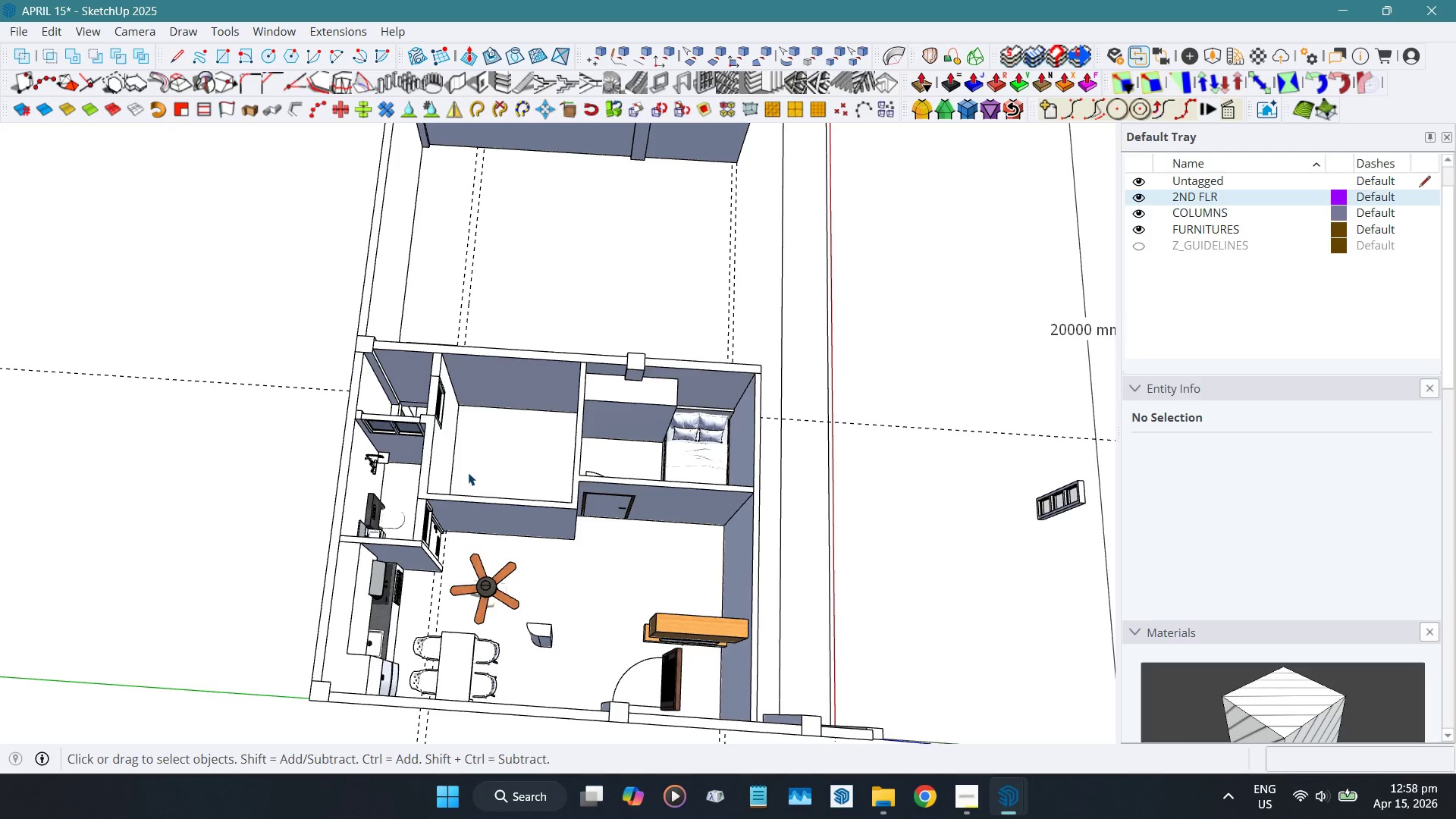 
scroll: coordinate [468, 472], scroll_direction: up, amount: 3.0
 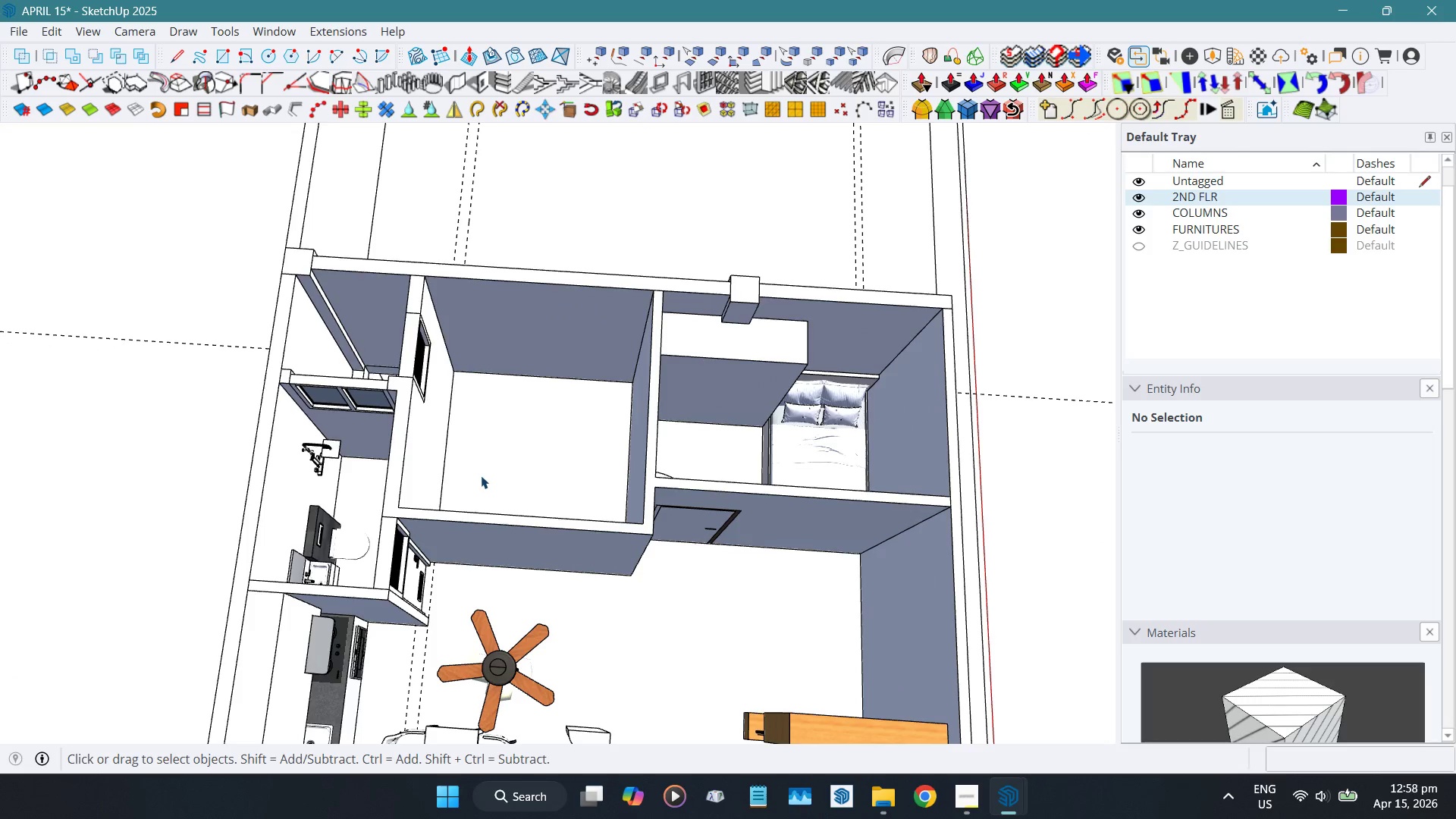 
middle_click([479, 472])
 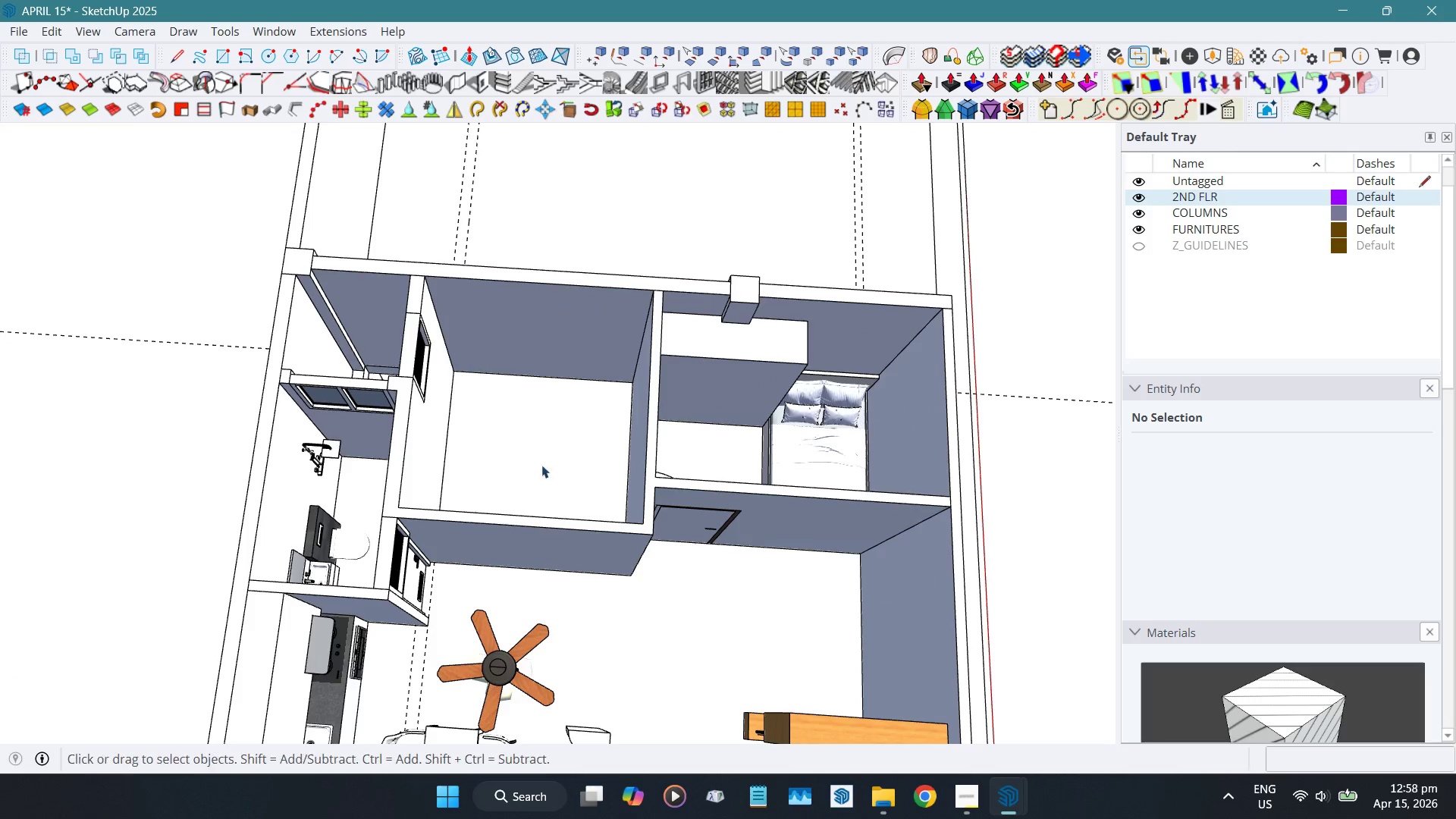 
left_click([831, 416])
 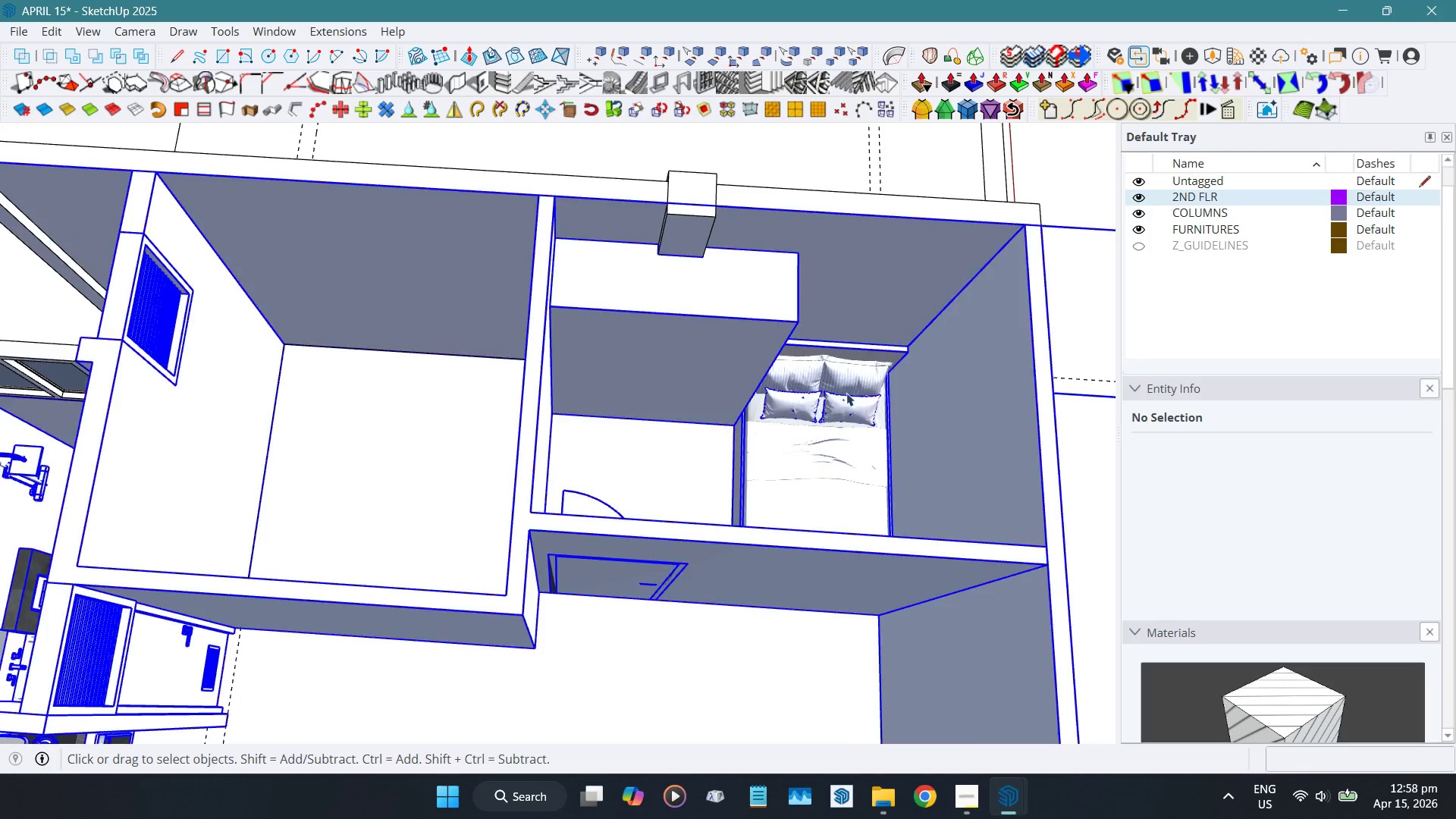 
scroll: coordinate [826, 427], scroll_direction: up, amount: 4.0
 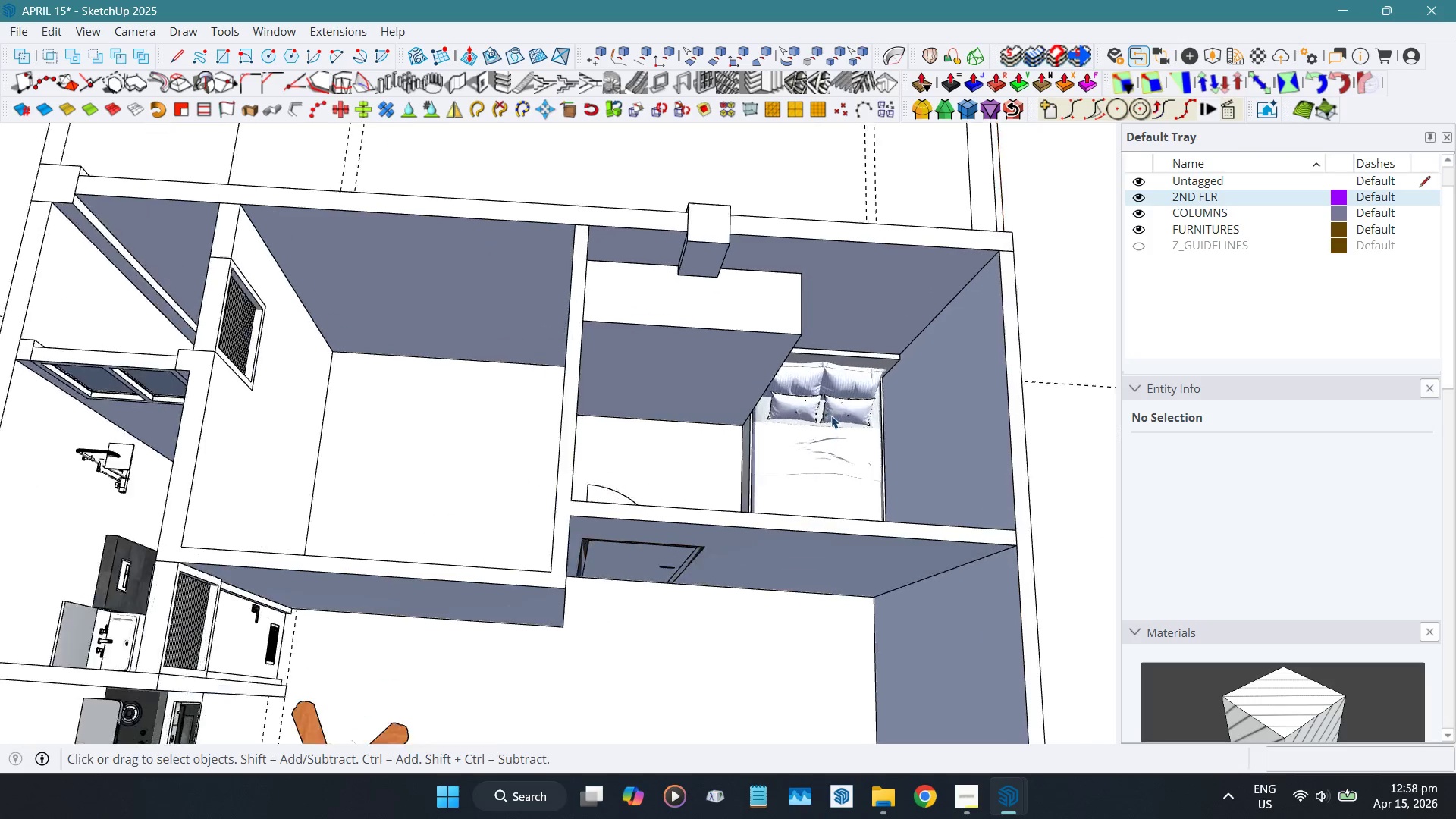 
hold_key(key=ShiftLeft, duration=0.45)
 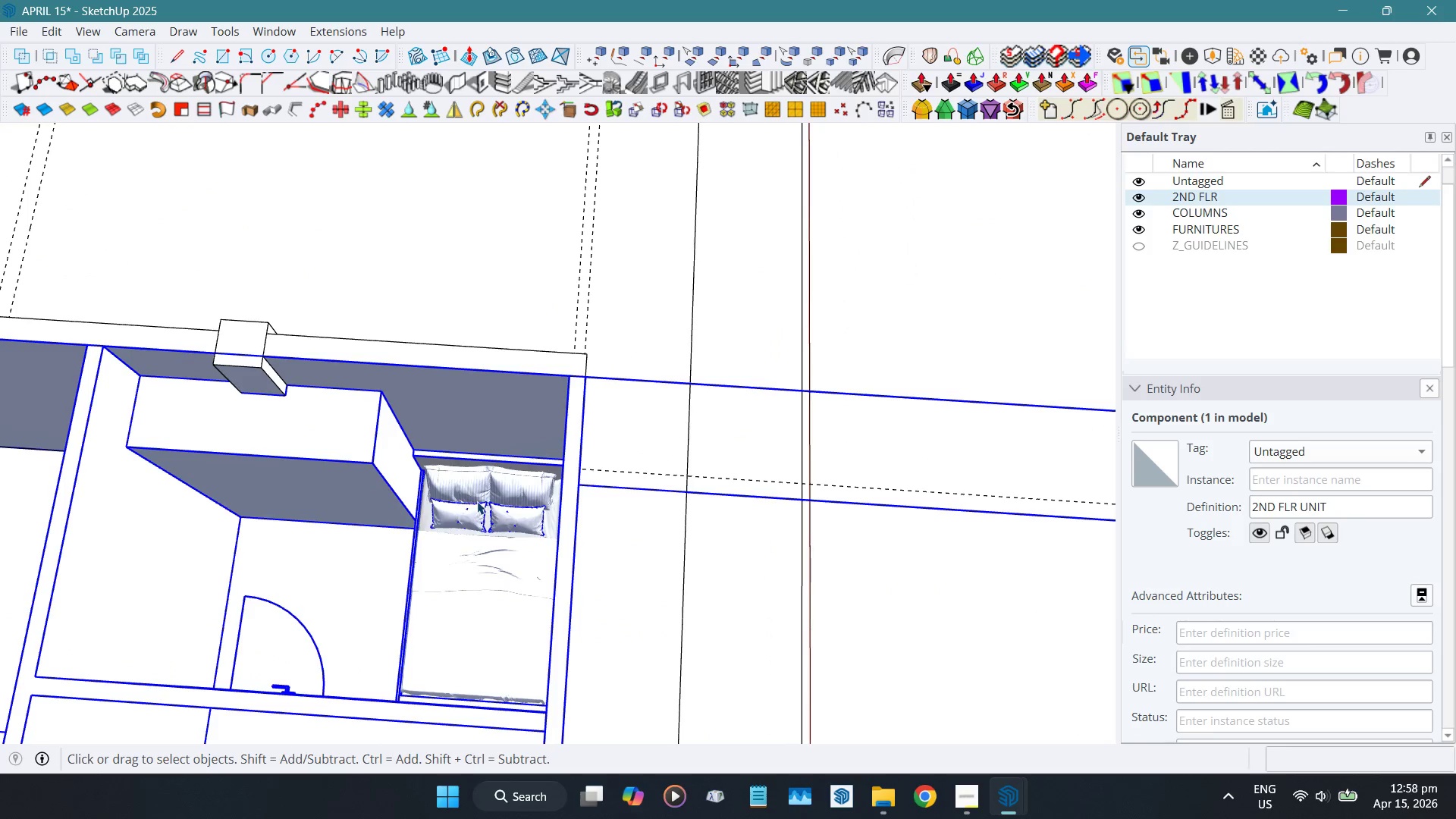 
double_click([477, 500])
 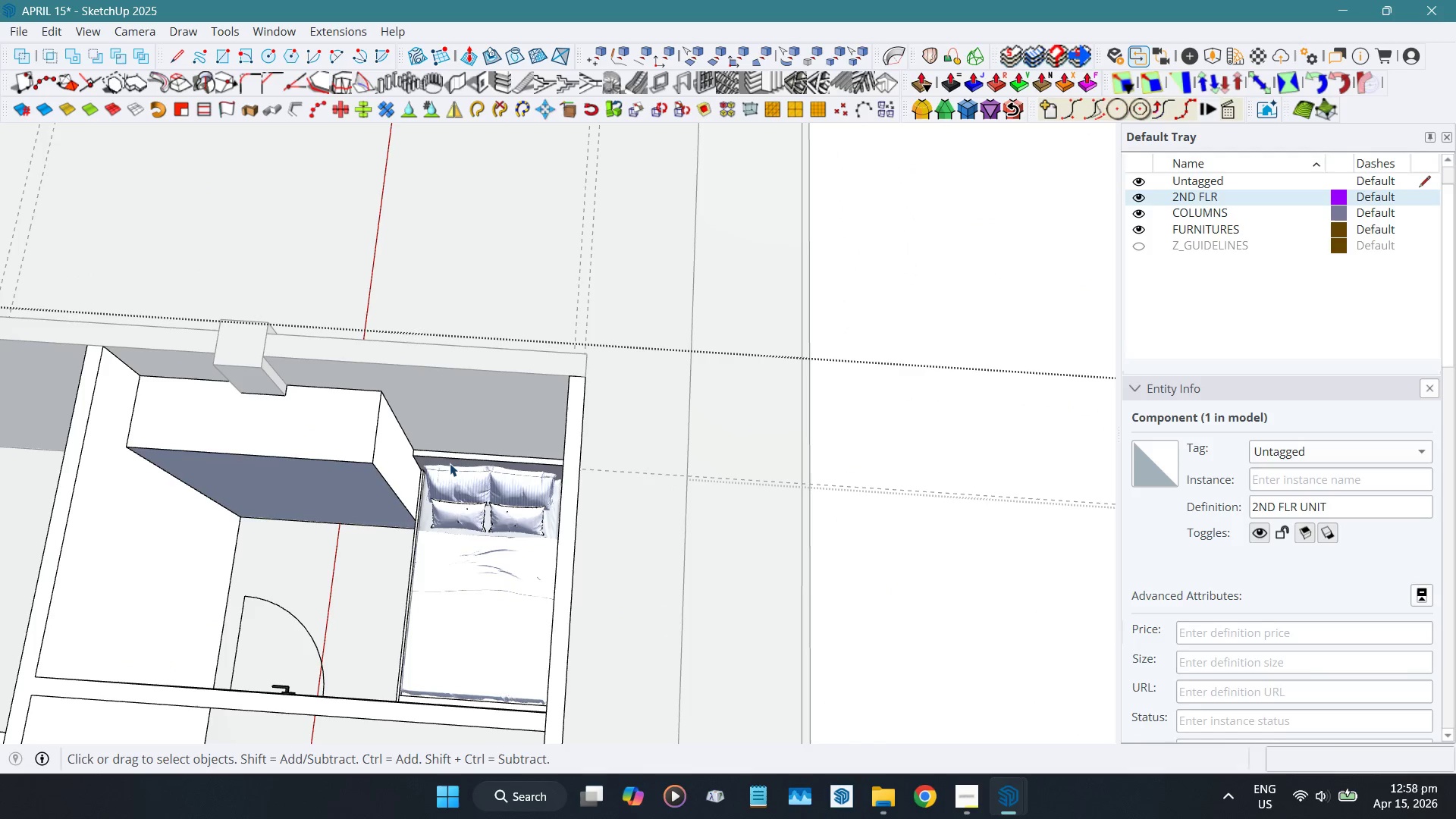 
left_click([450, 463])
 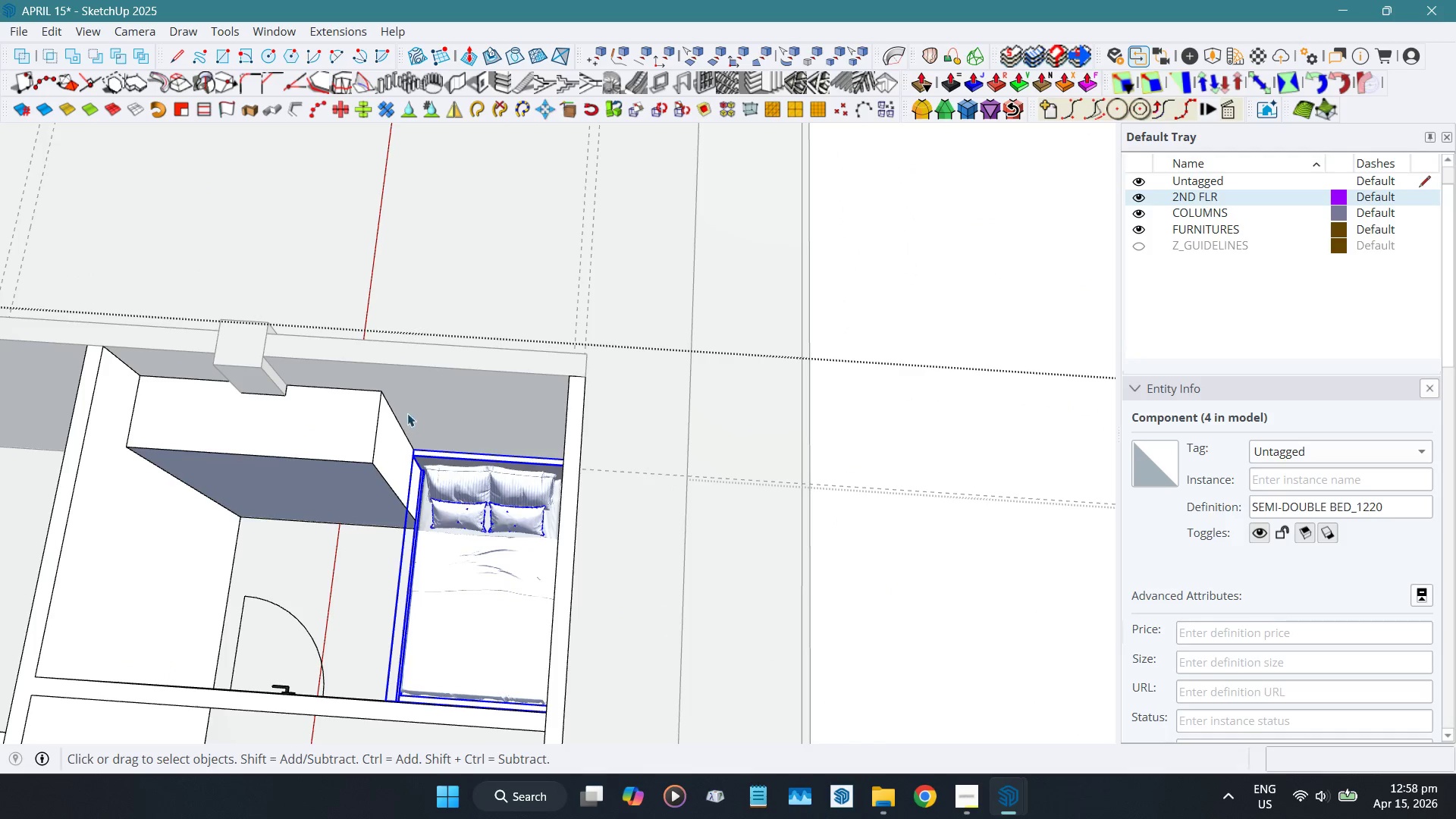 
key(Shift+W)
 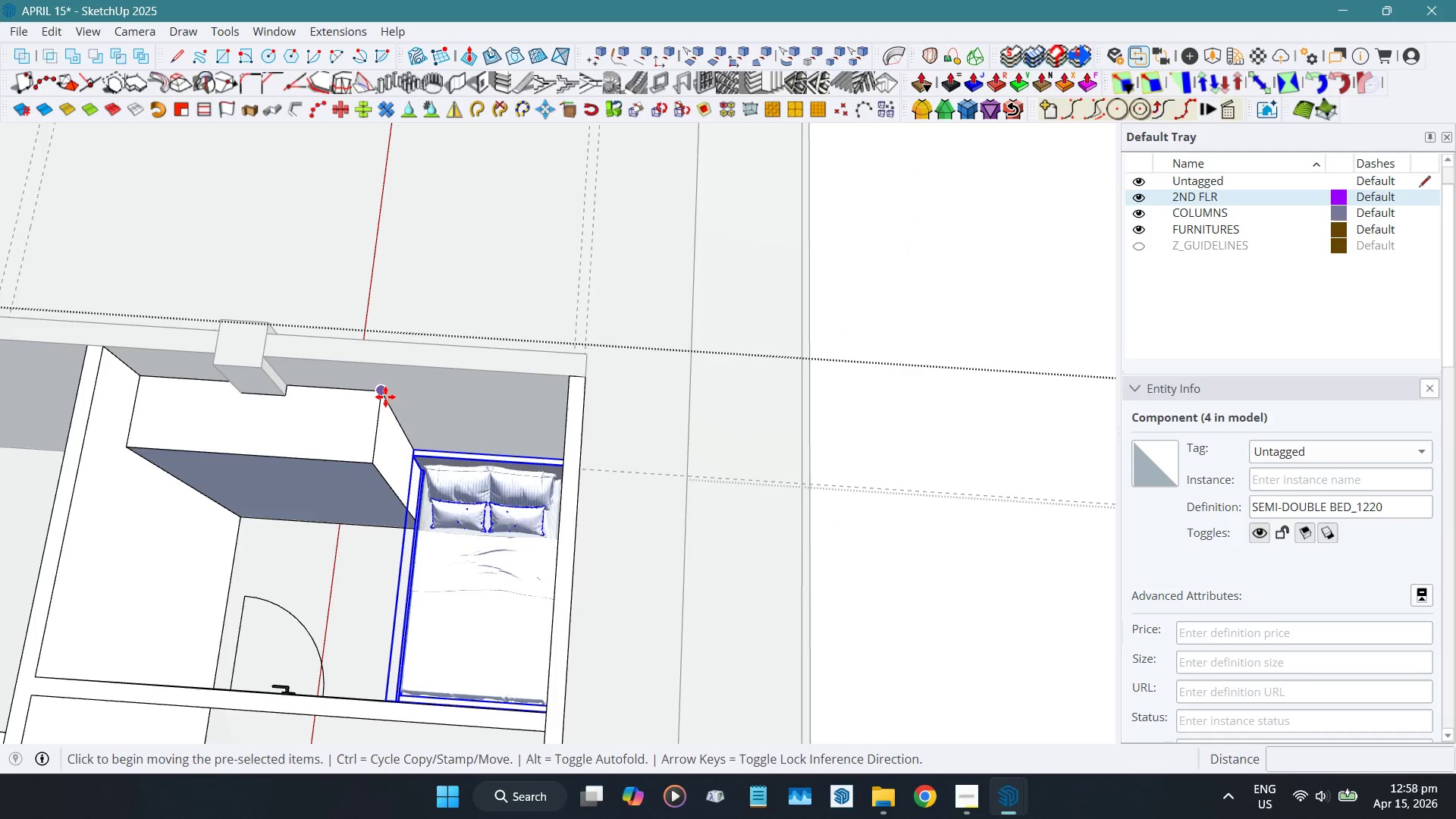 
left_click([385, 397])
 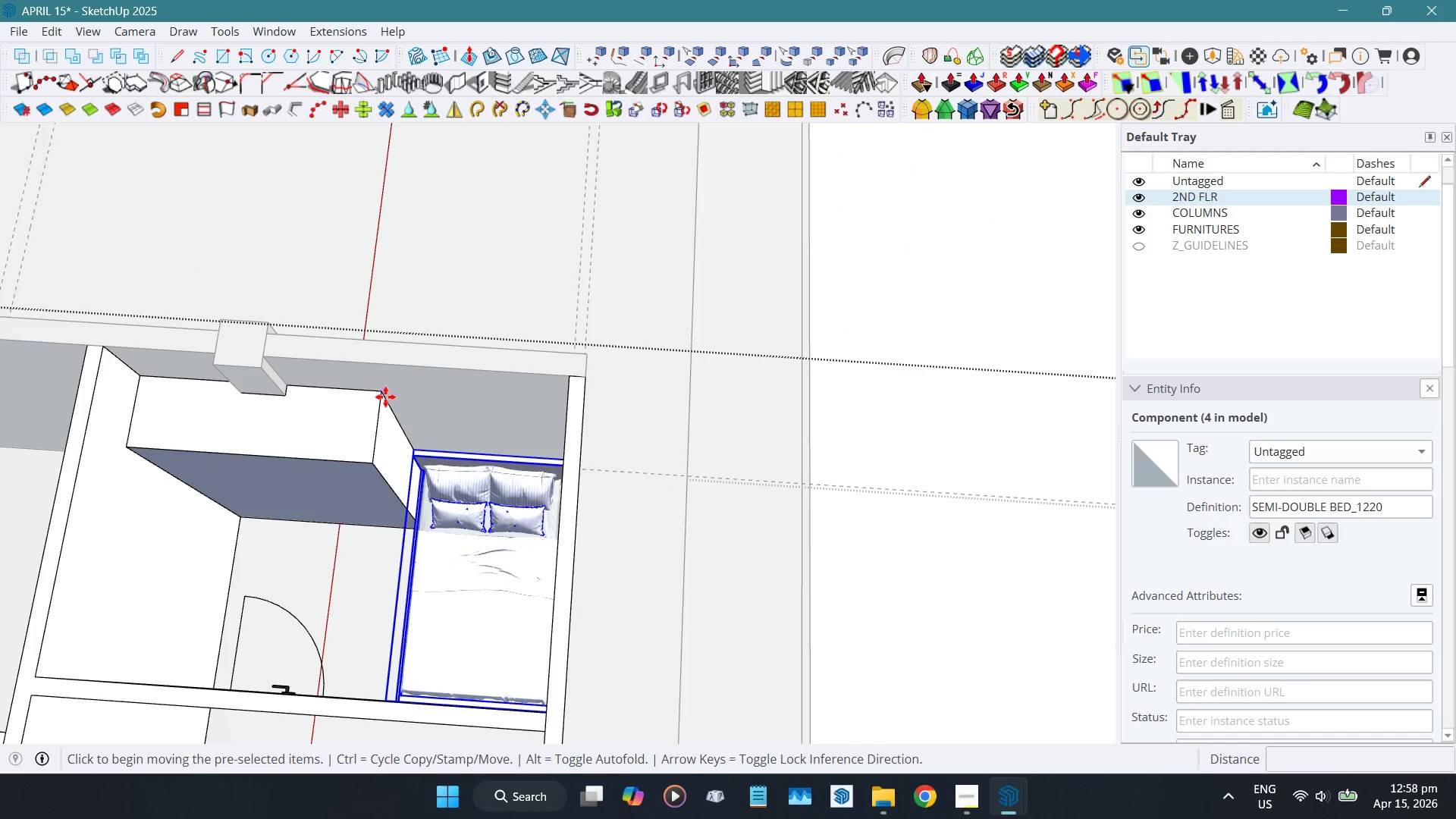 
key(Control+ControlLeft)
 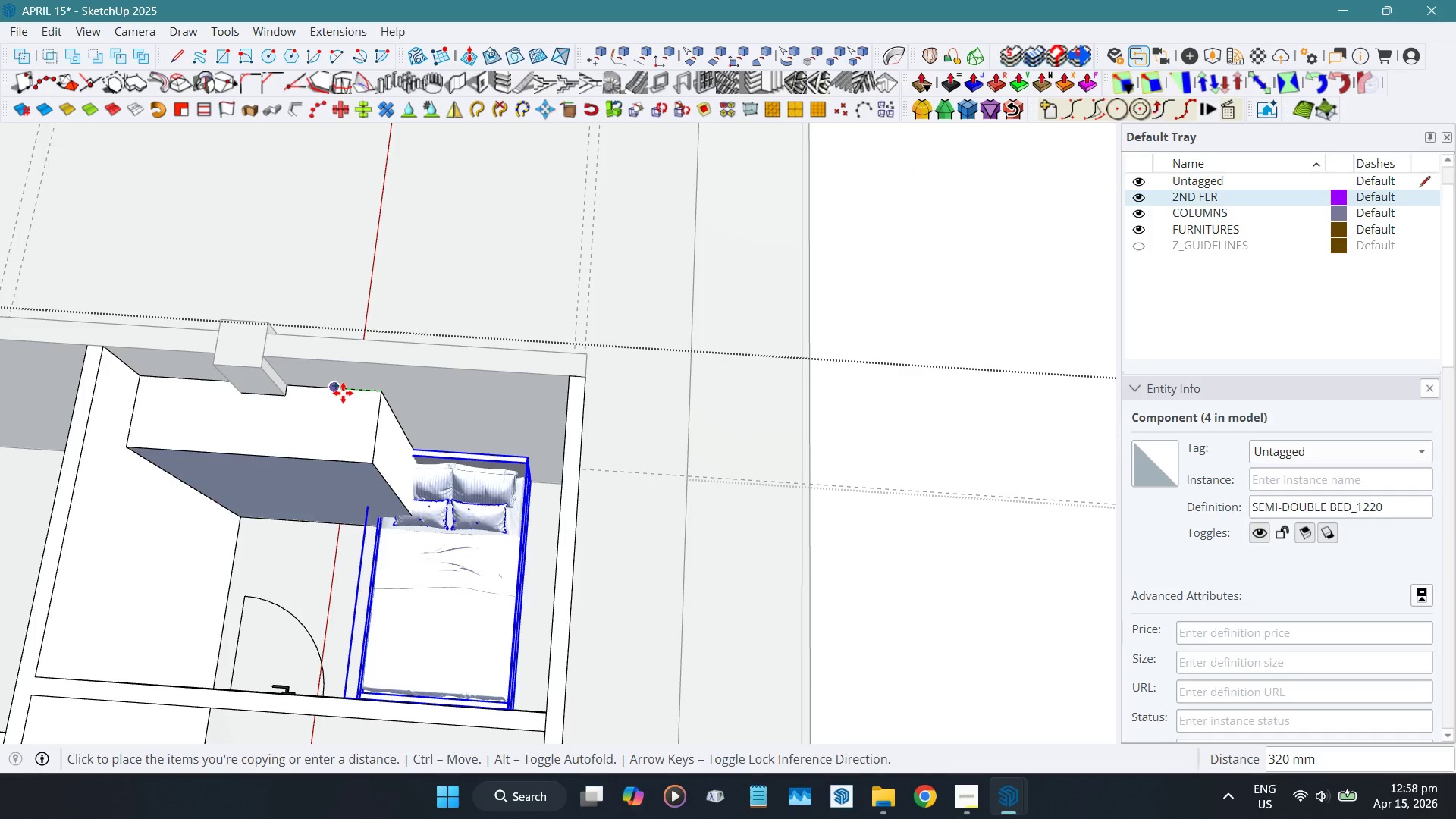 
hold_key(key=ShiftLeft, duration=1.53)
 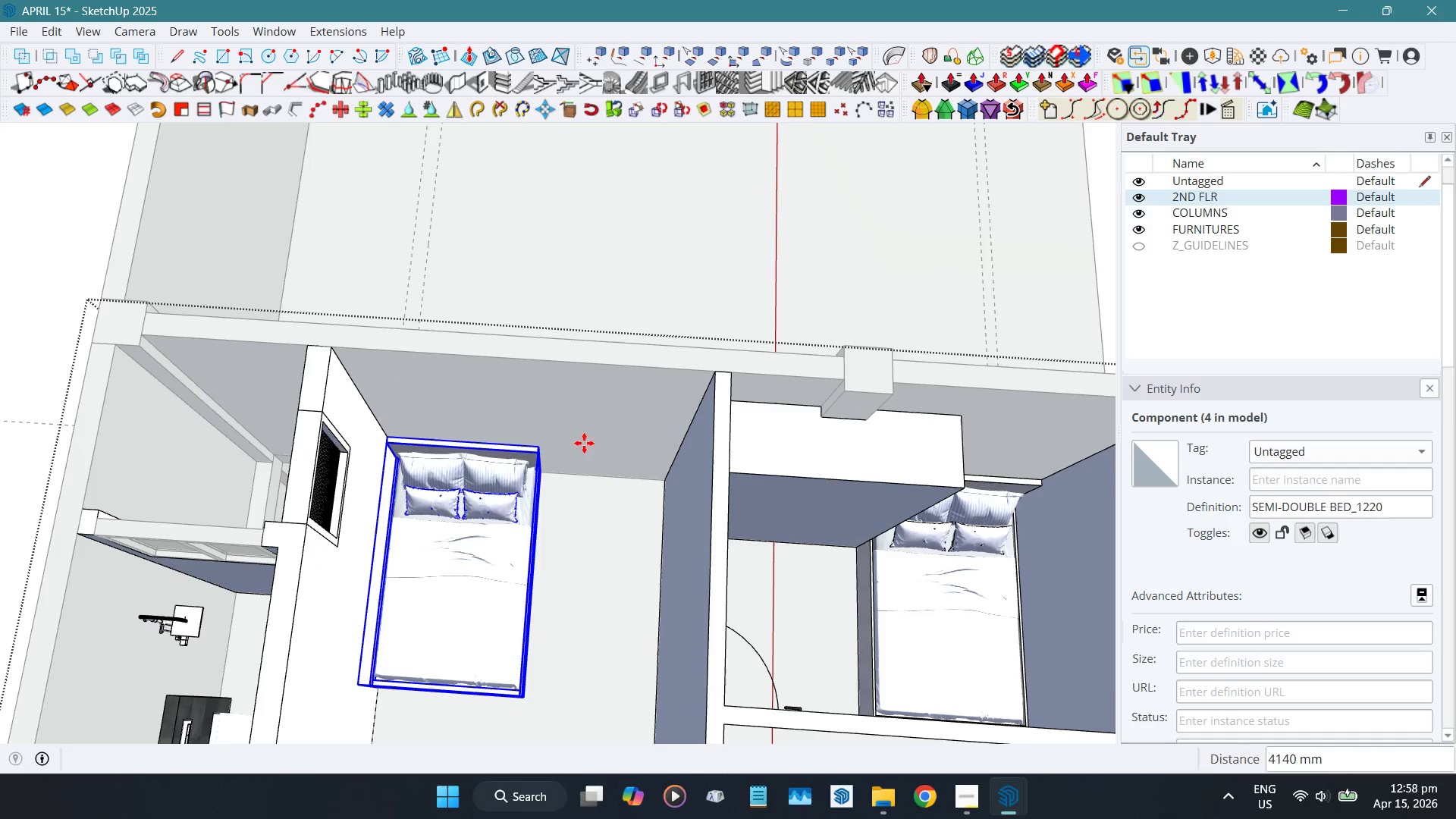 
hold_key(key=ShiftLeft, duration=0.47)
 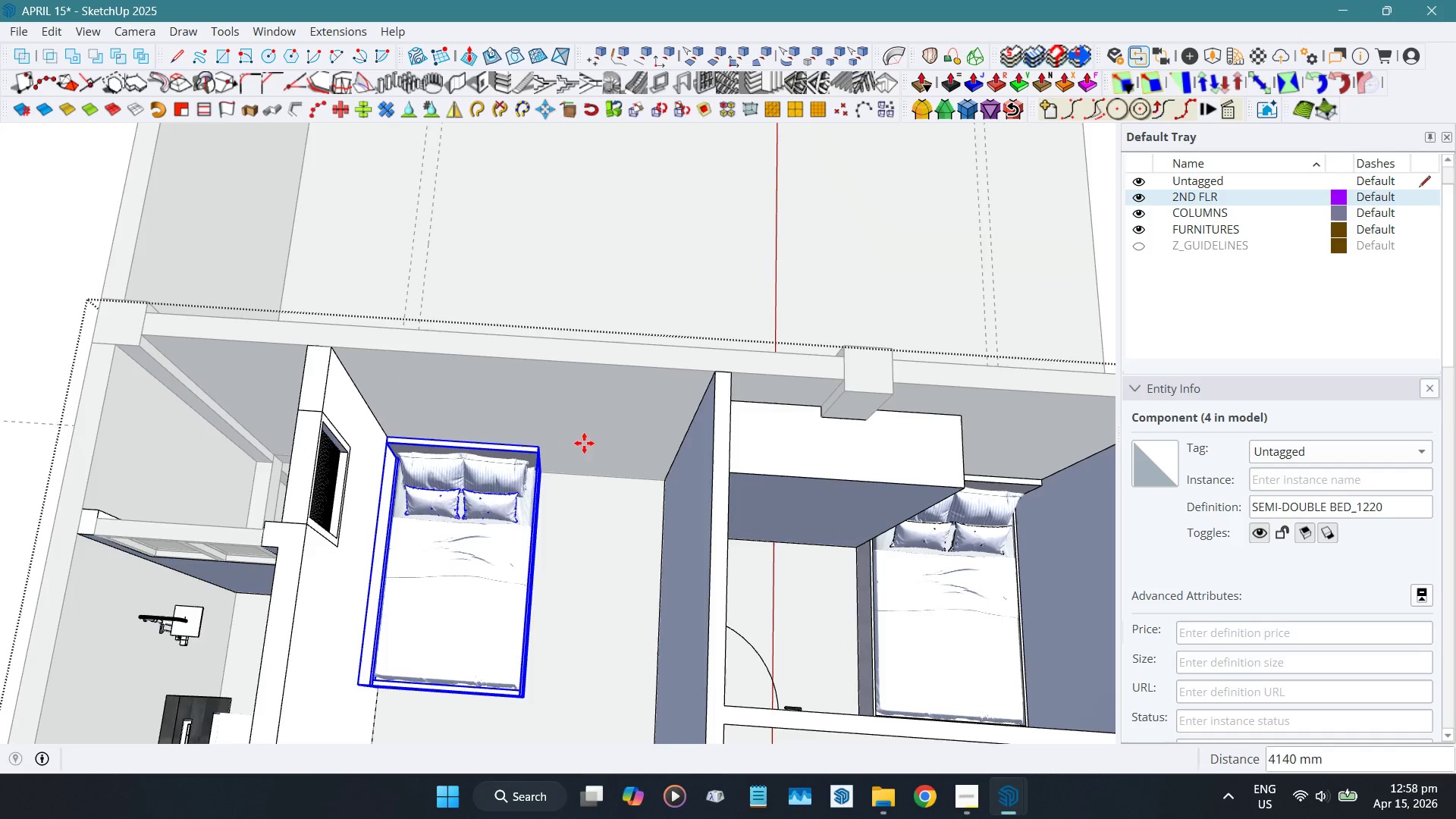 
key(Space)
 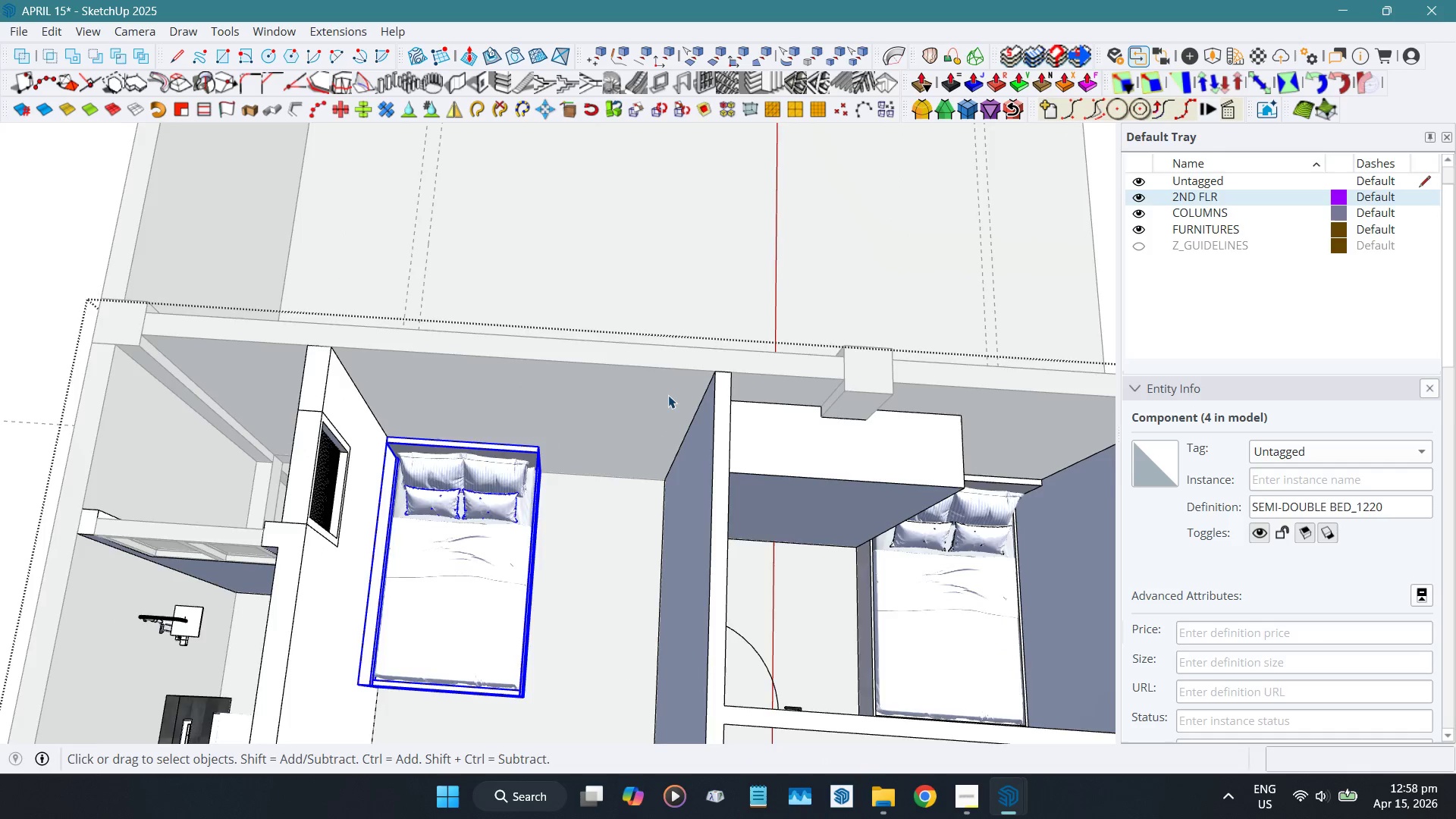 
hold_key(key=ShiftLeft, duration=0.66)
 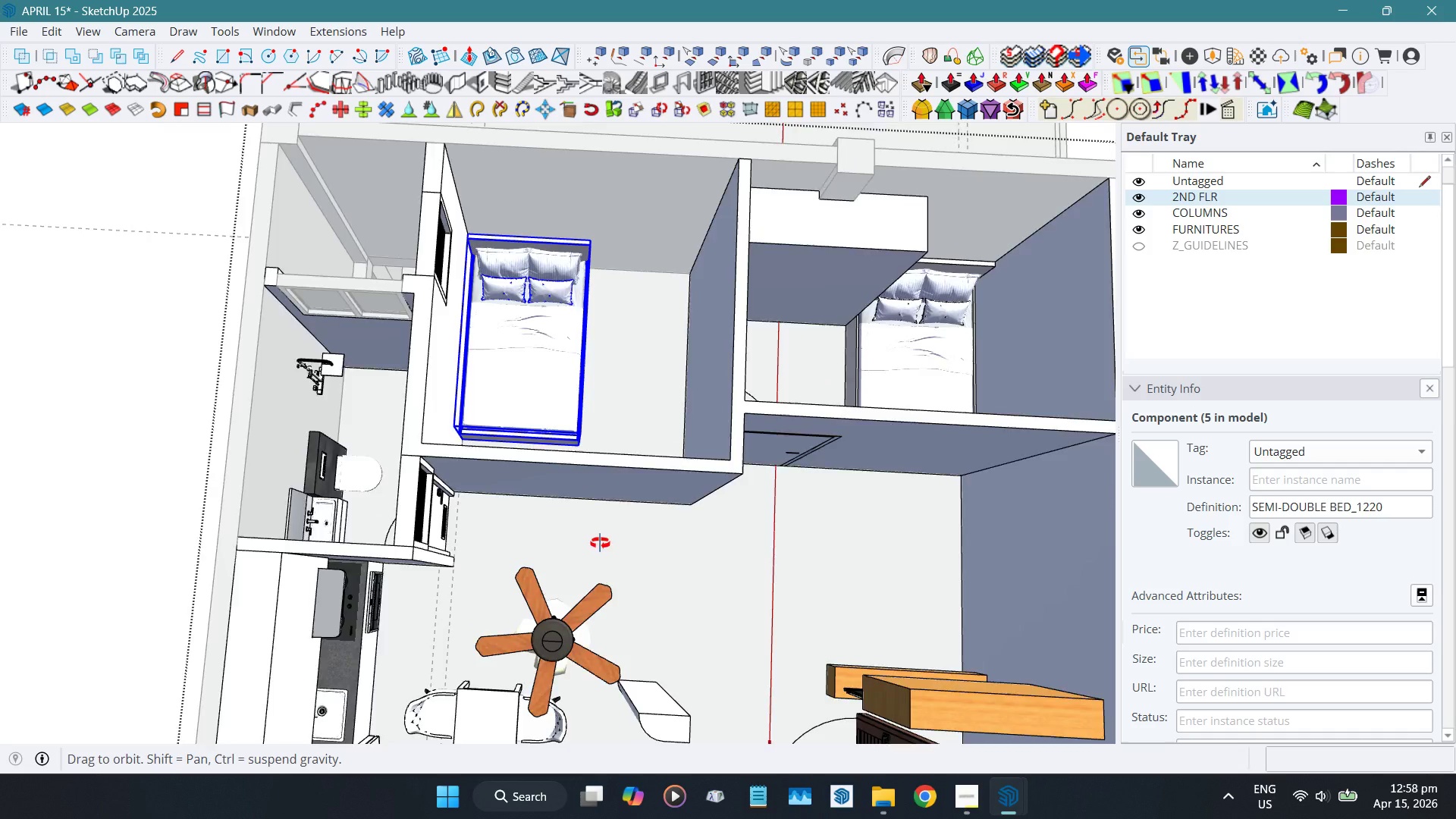 
scroll: coordinate [668, 397], scroll_direction: down, amount: 3.0
 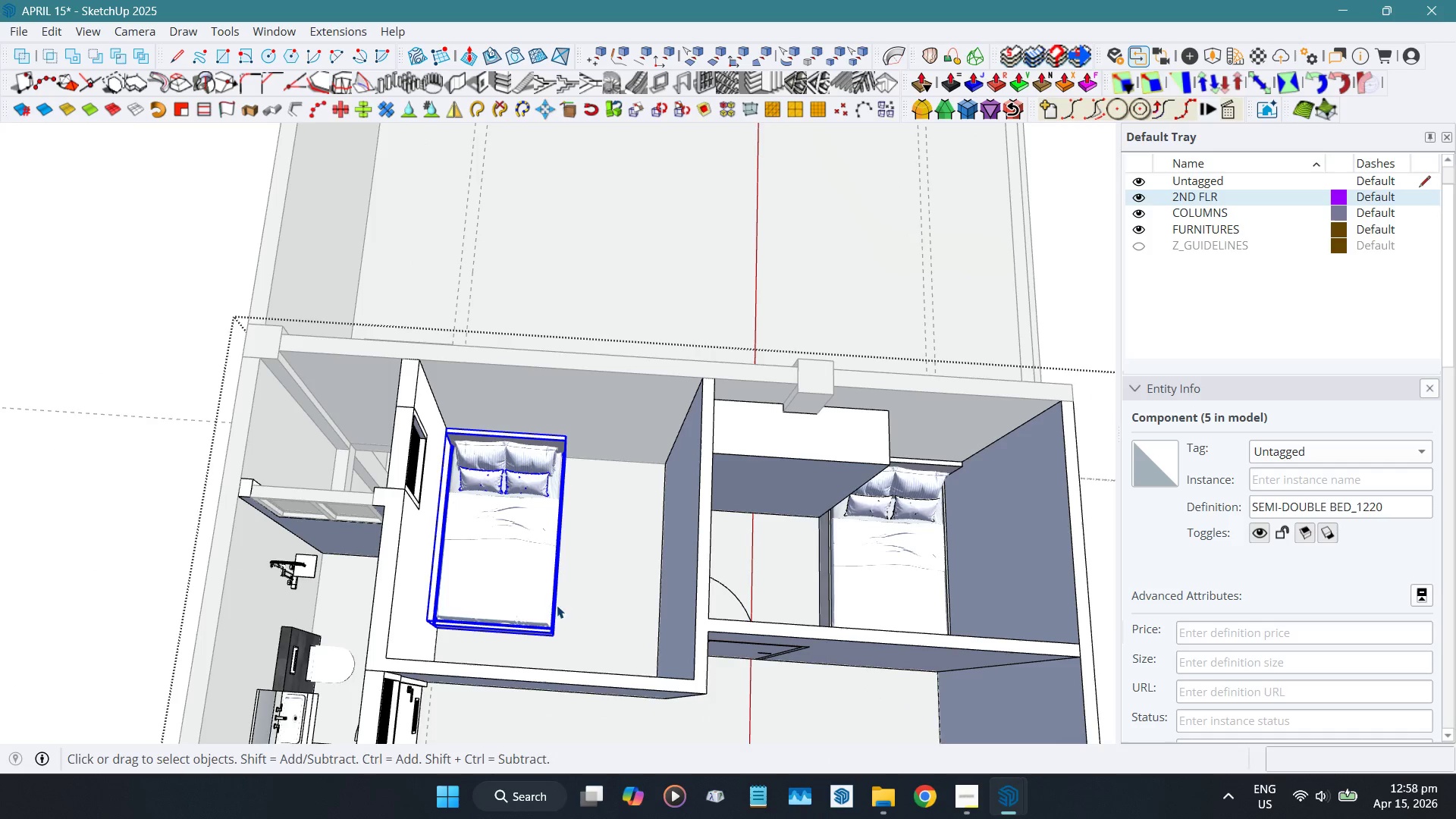 
hold_key(key=ShiftLeft, duration=0.45)
 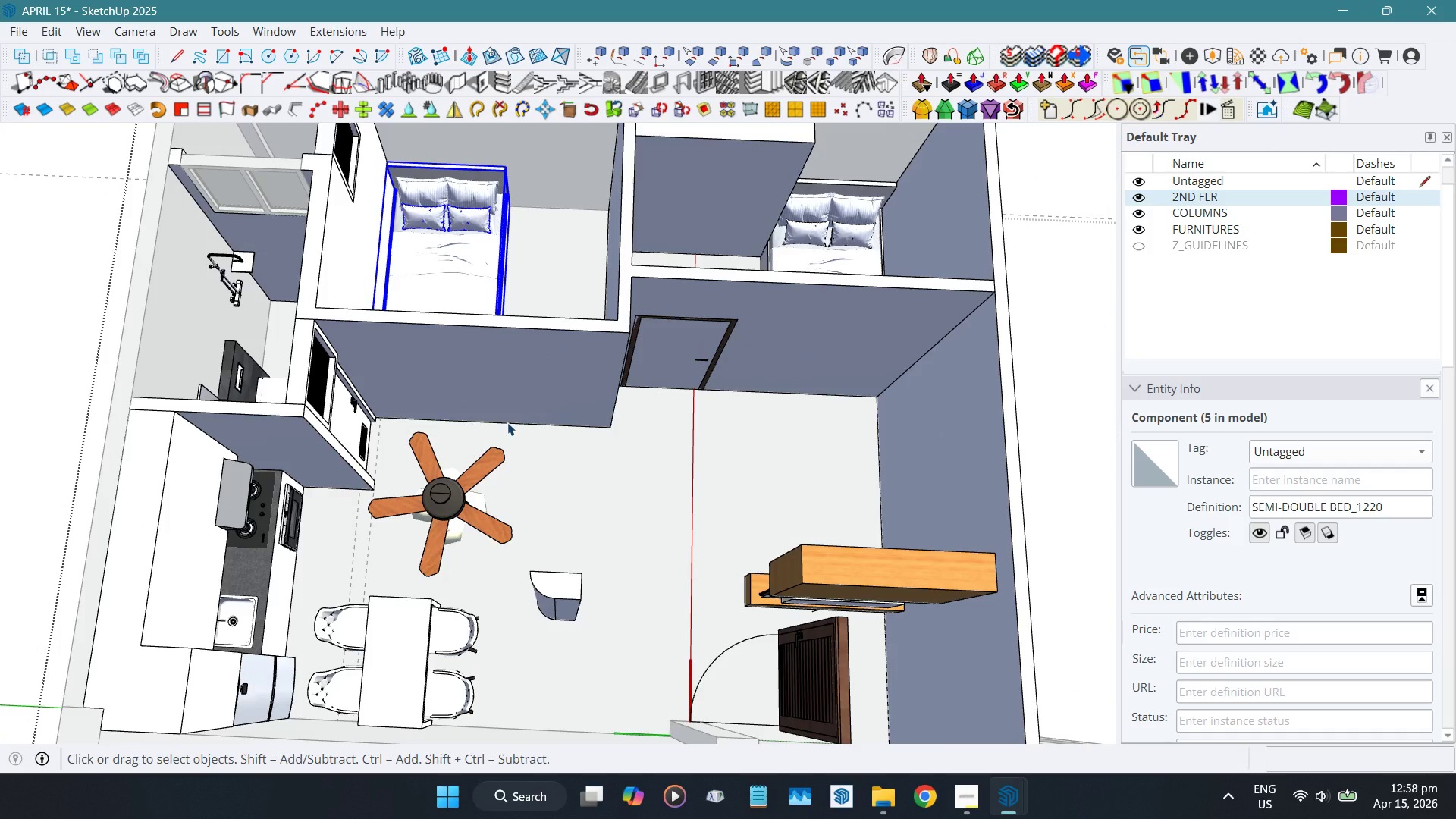 
hold_key(key=ShiftLeft, duration=0.62)
 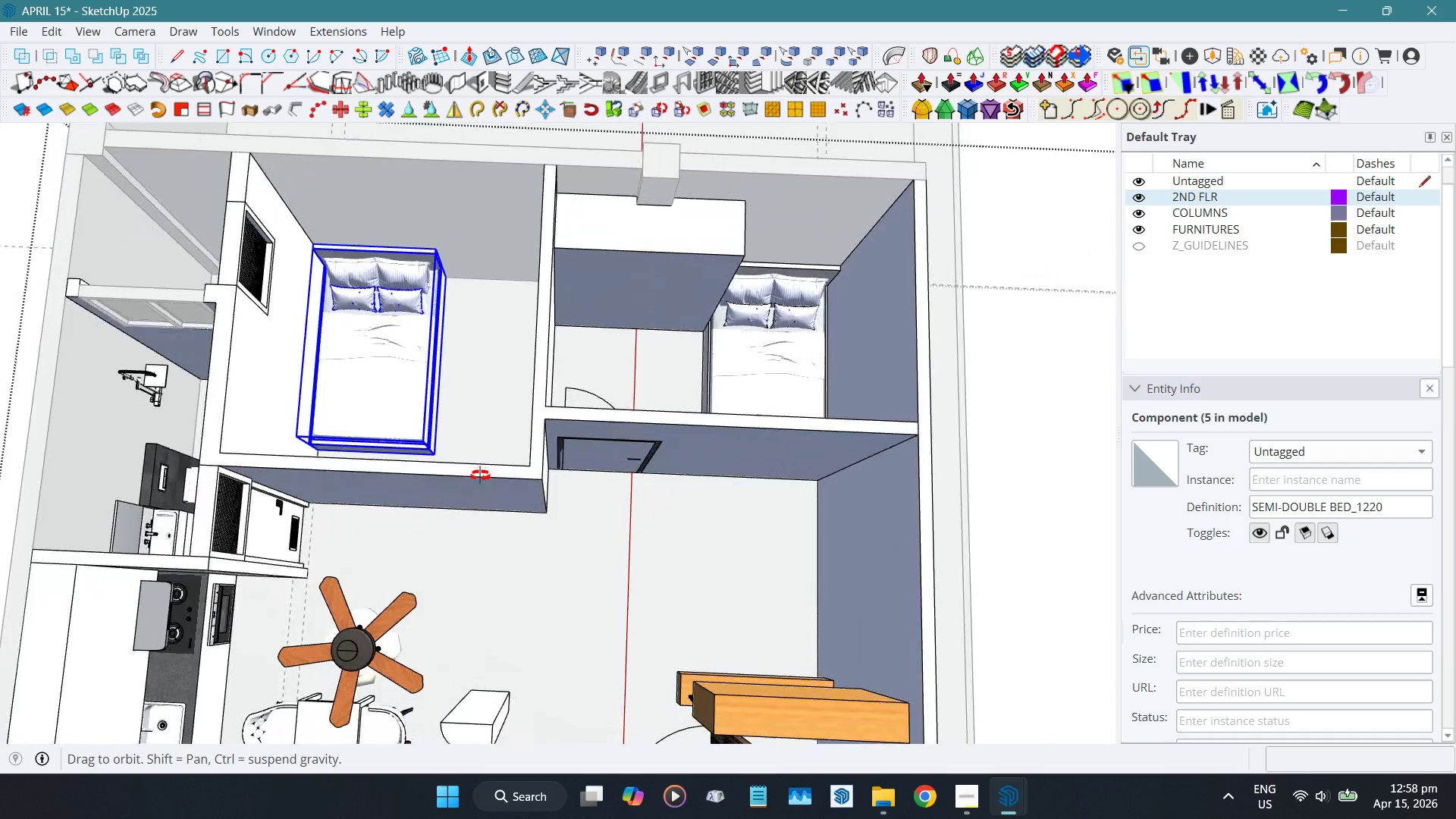 
hold_key(key=ShiftLeft, duration=0.47)
 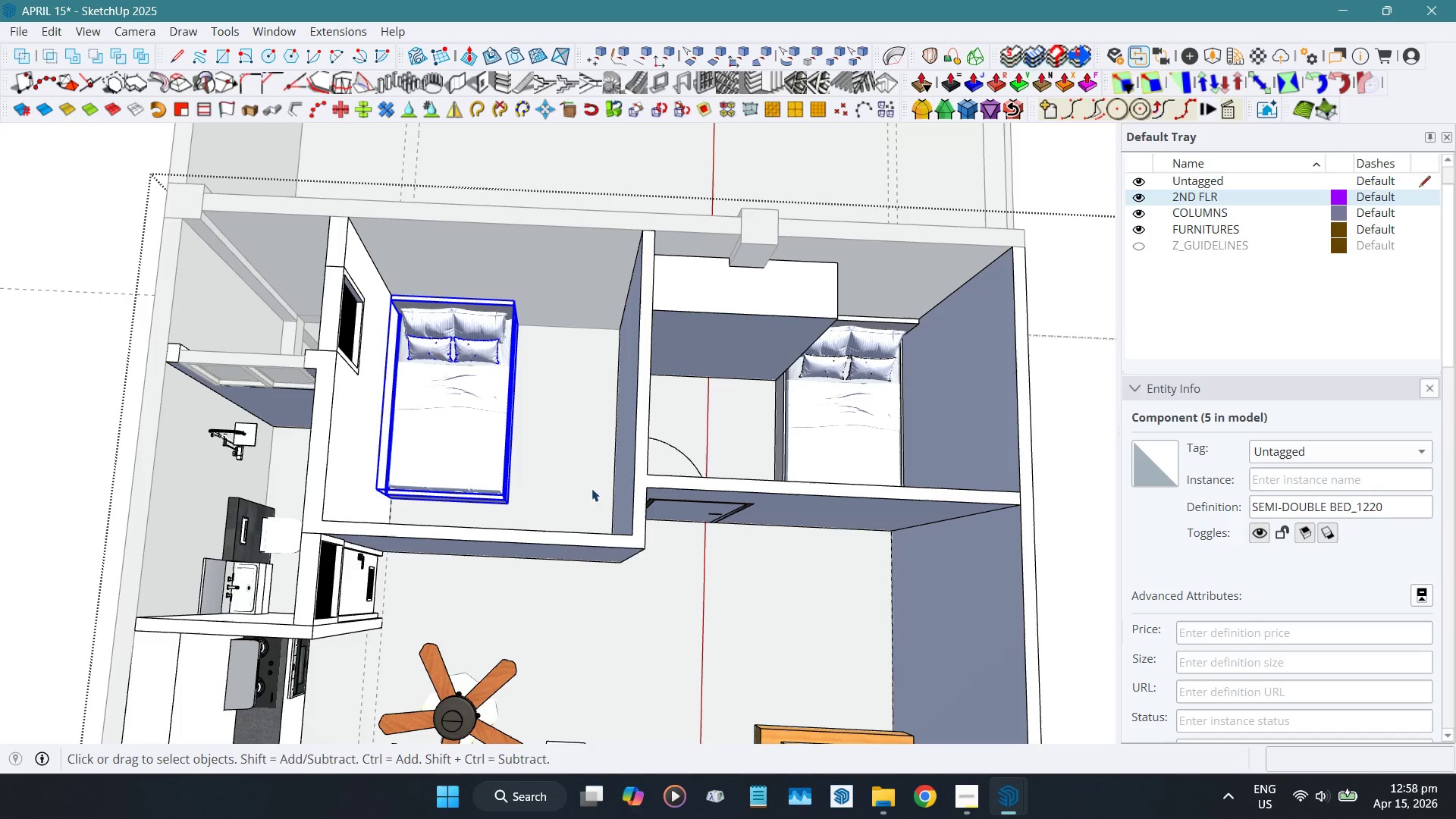 
wait(5.78)
 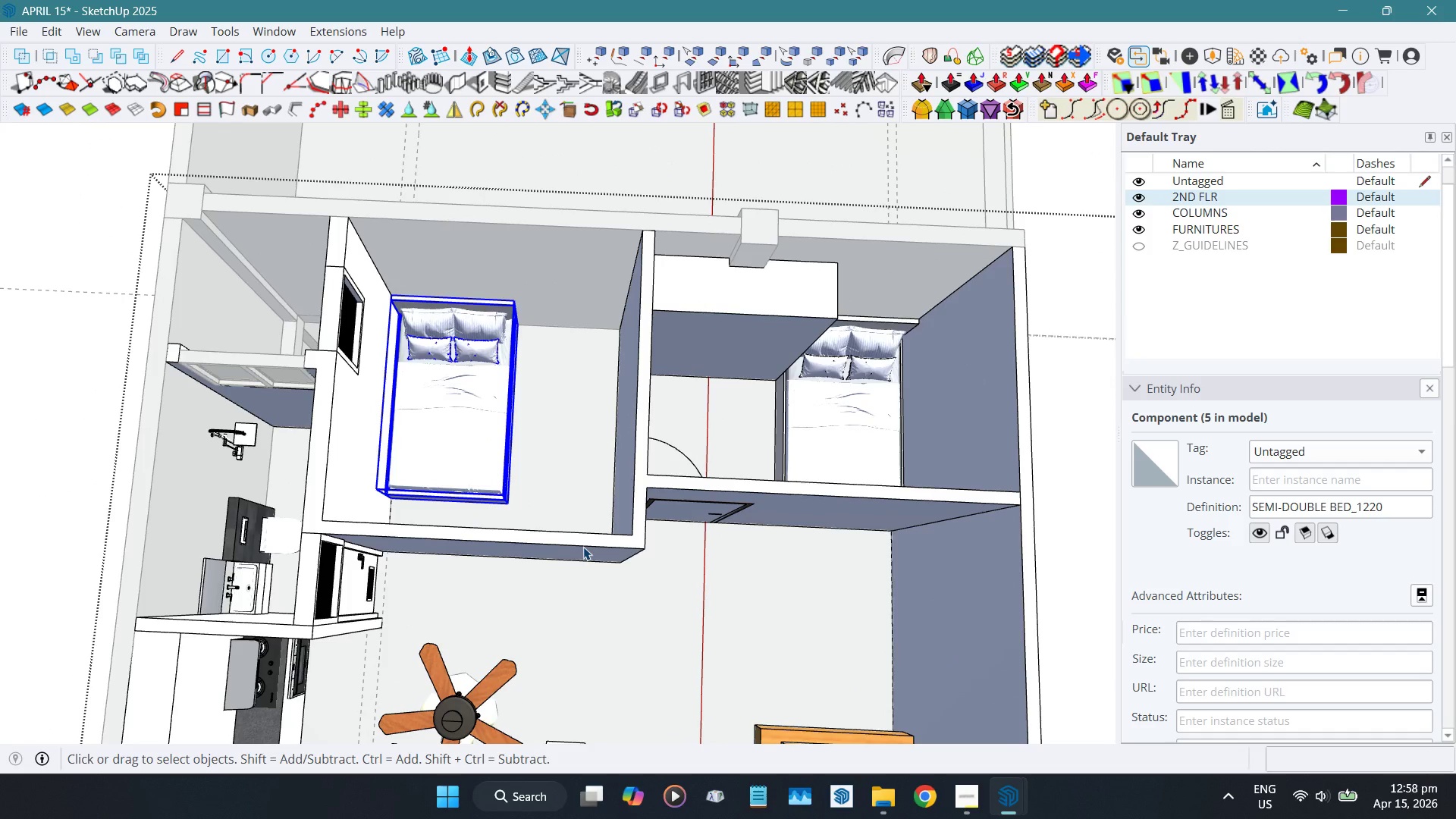 
scroll: coordinate [454, 516], scroll_direction: up, amount: 8.0
 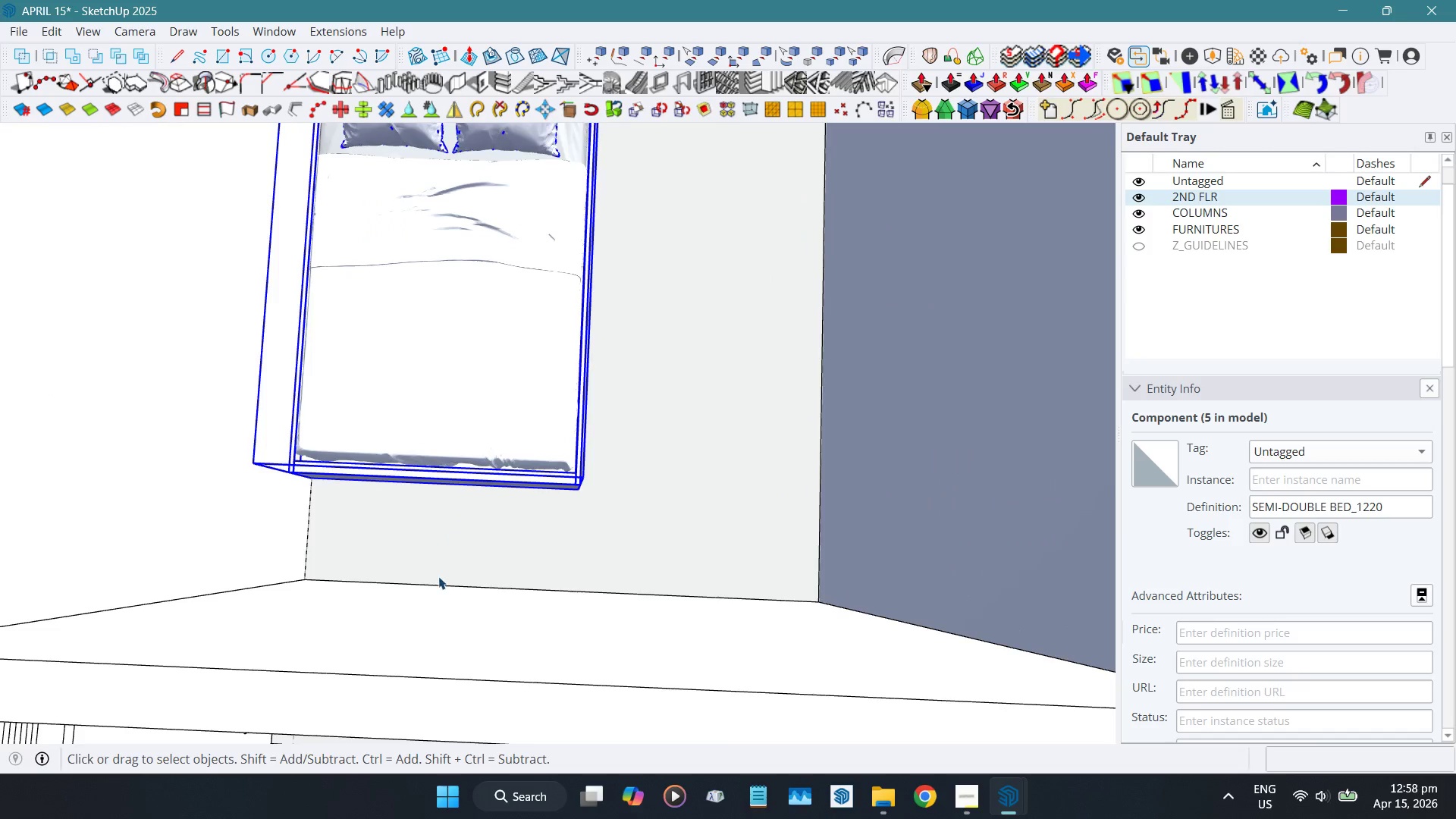 
scroll: coordinate [441, 516], scroll_direction: down, amount: 11.0
 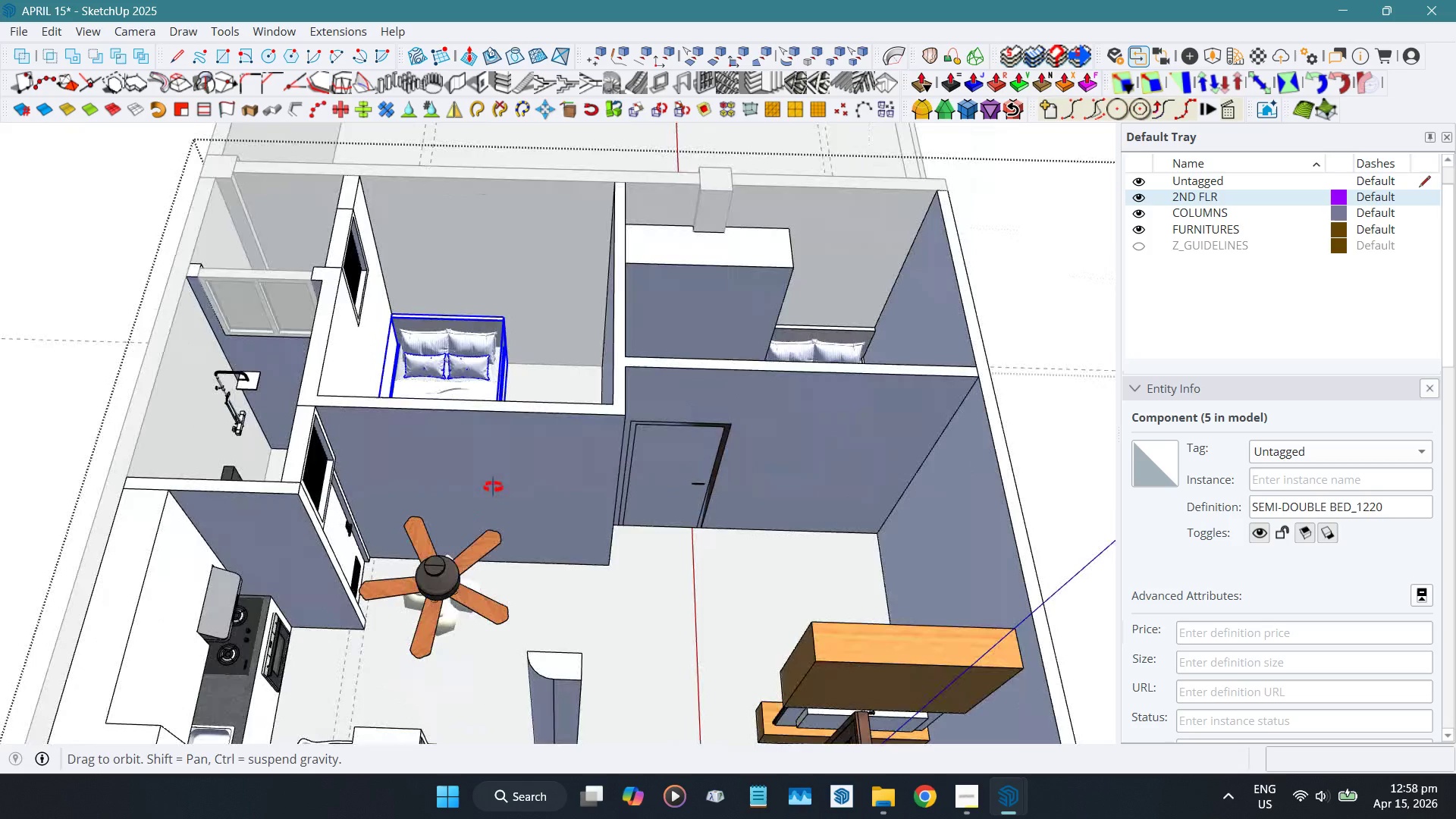 
hold_key(key=ShiftLeft, duration=0.47)
 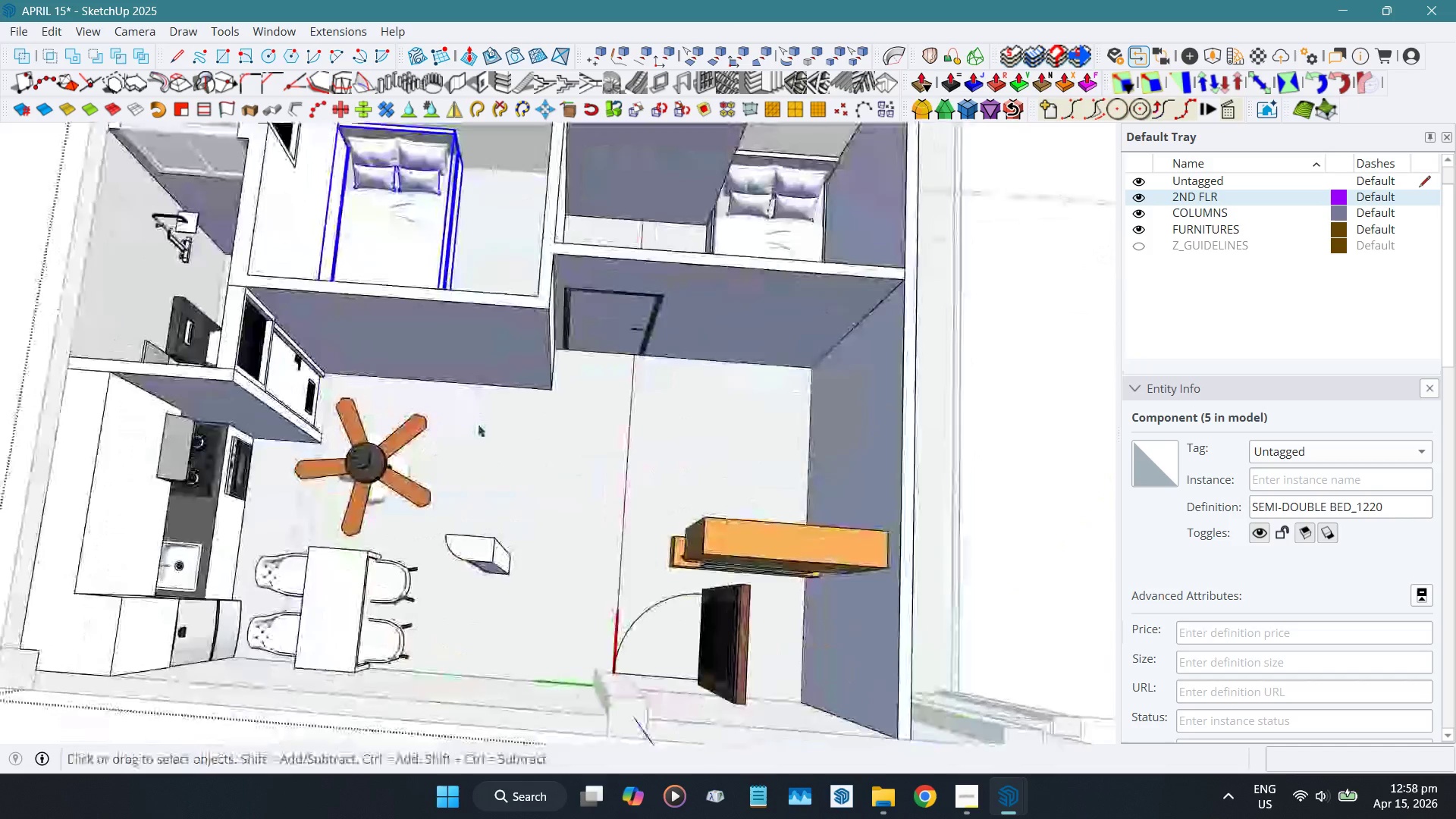 
scroll: coordinate [486, 429], scroll_direction: down, amount: 10.0
 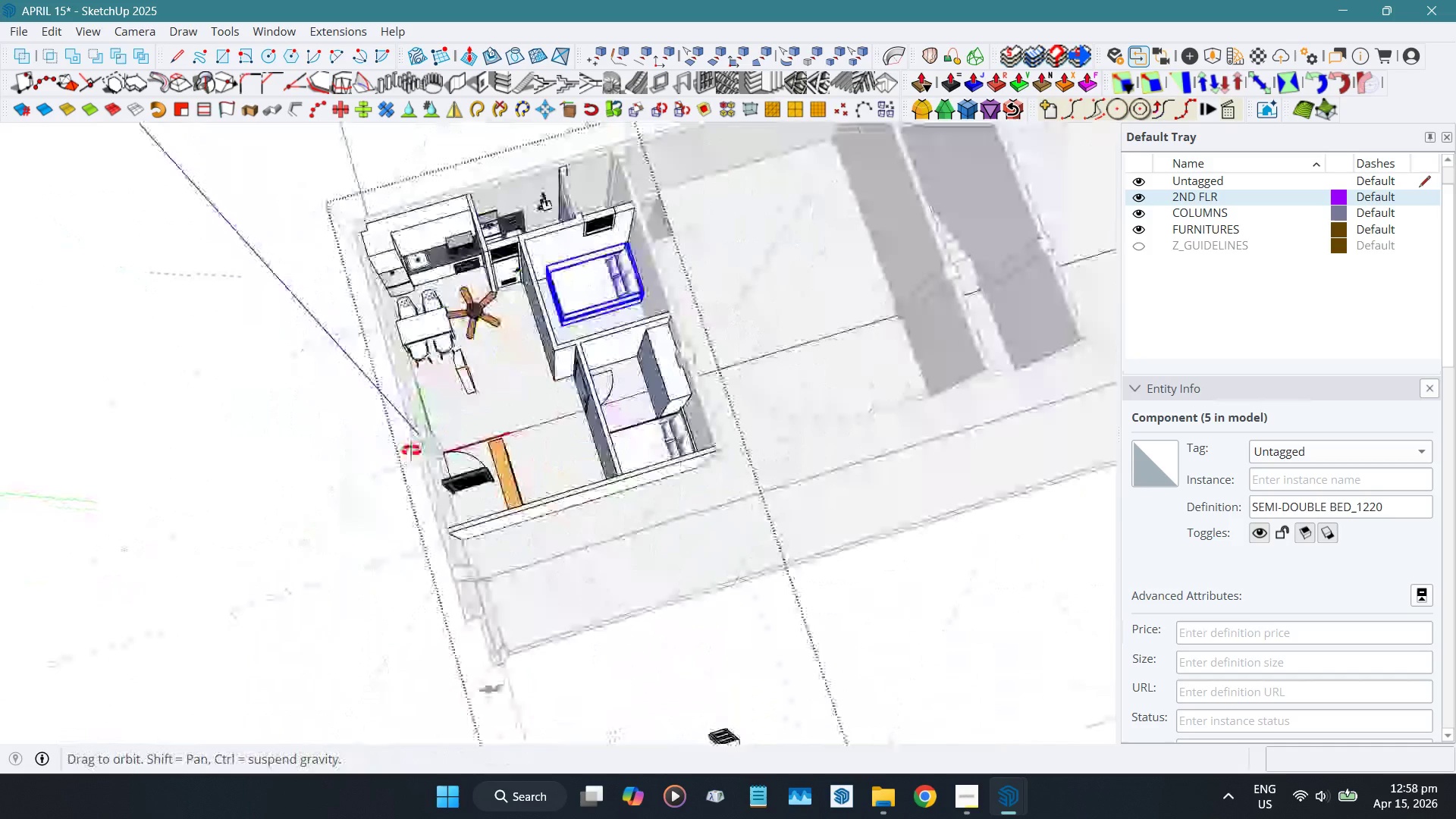 
left_click([775, 625])
 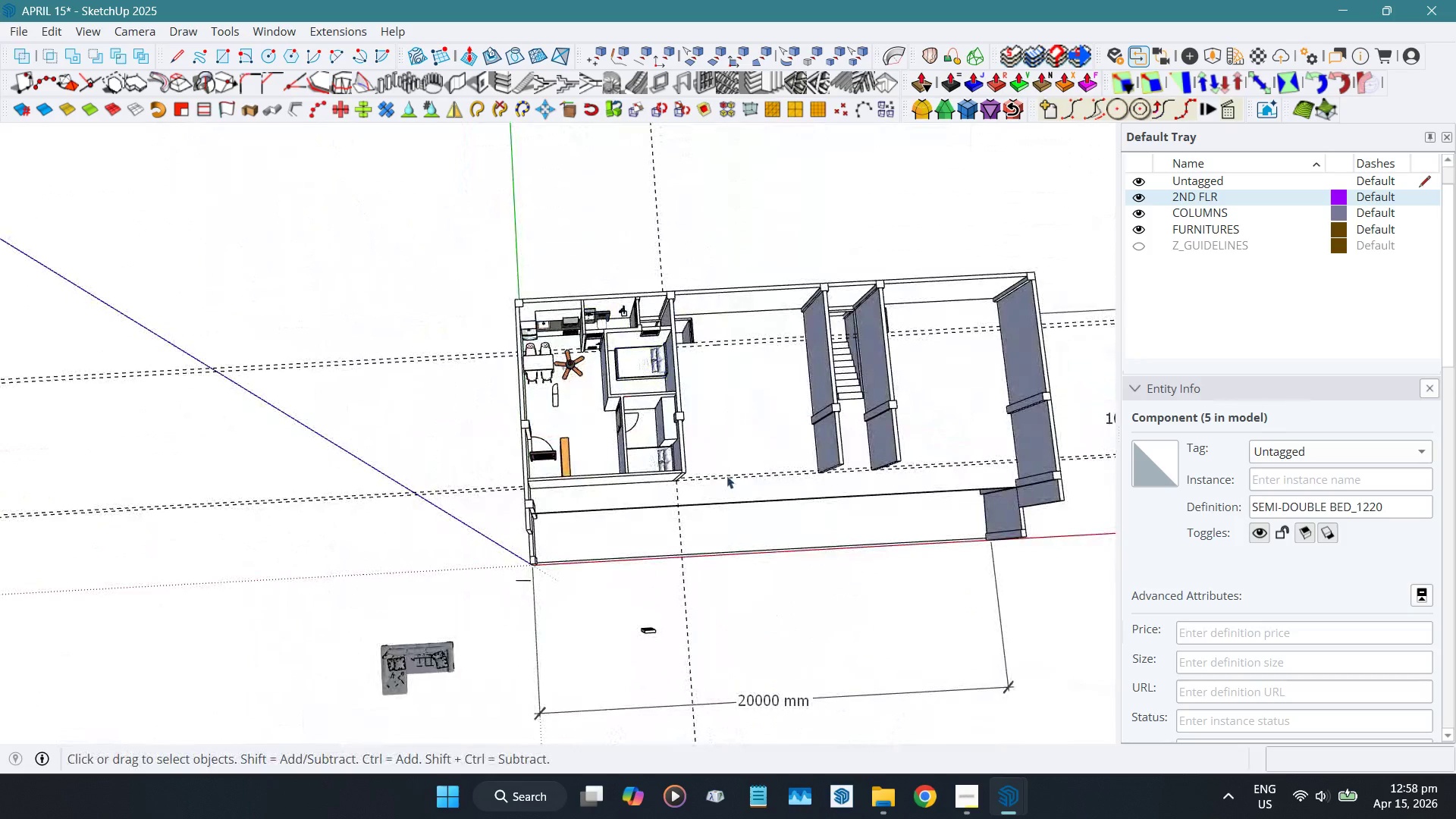 
scroll: coordinate [642, 519], scroll_direction: down, amount: 15.0
 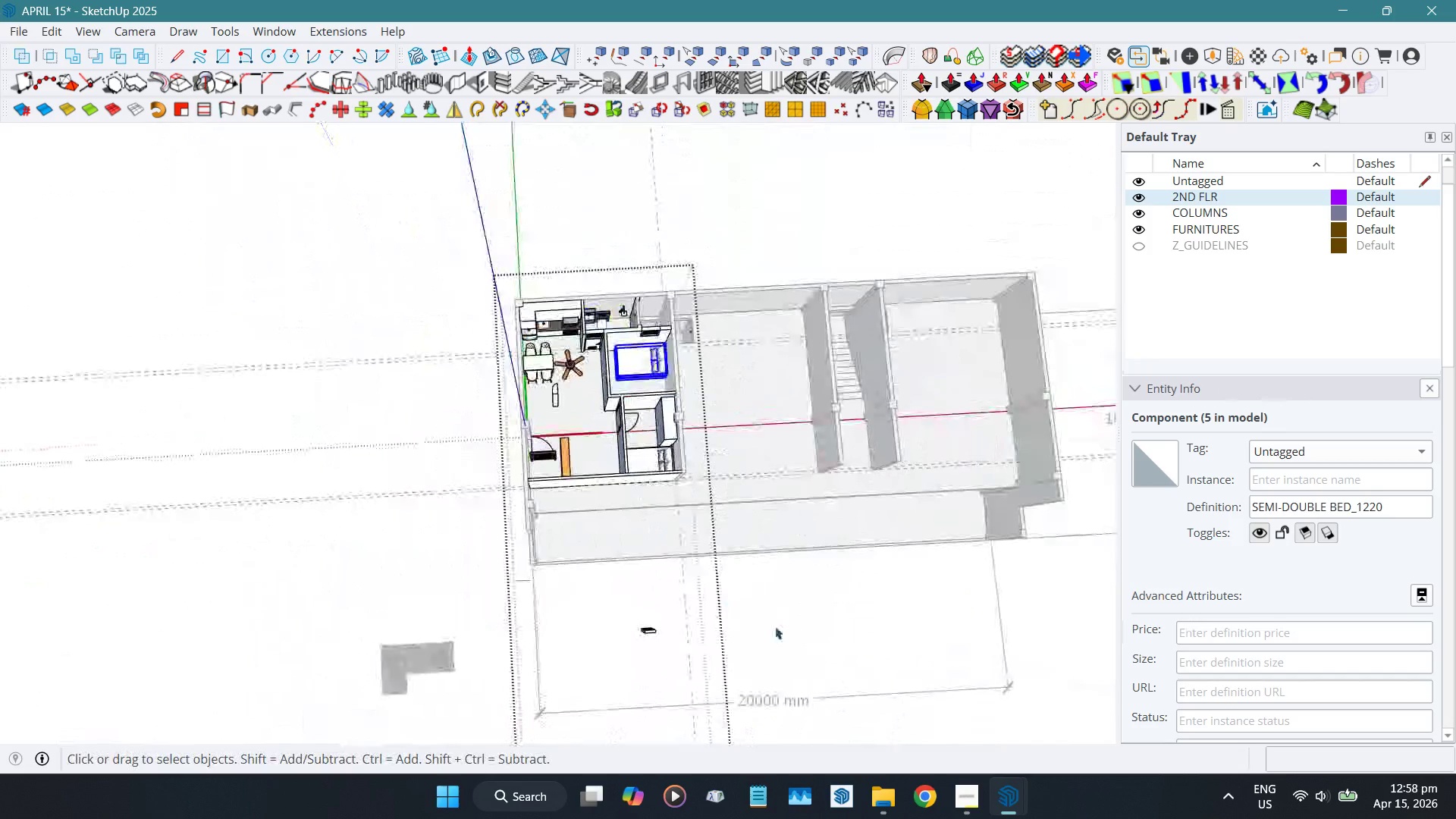 
scroll: coordinate [689, 369], scroll_direction: up, amount: 4.0
 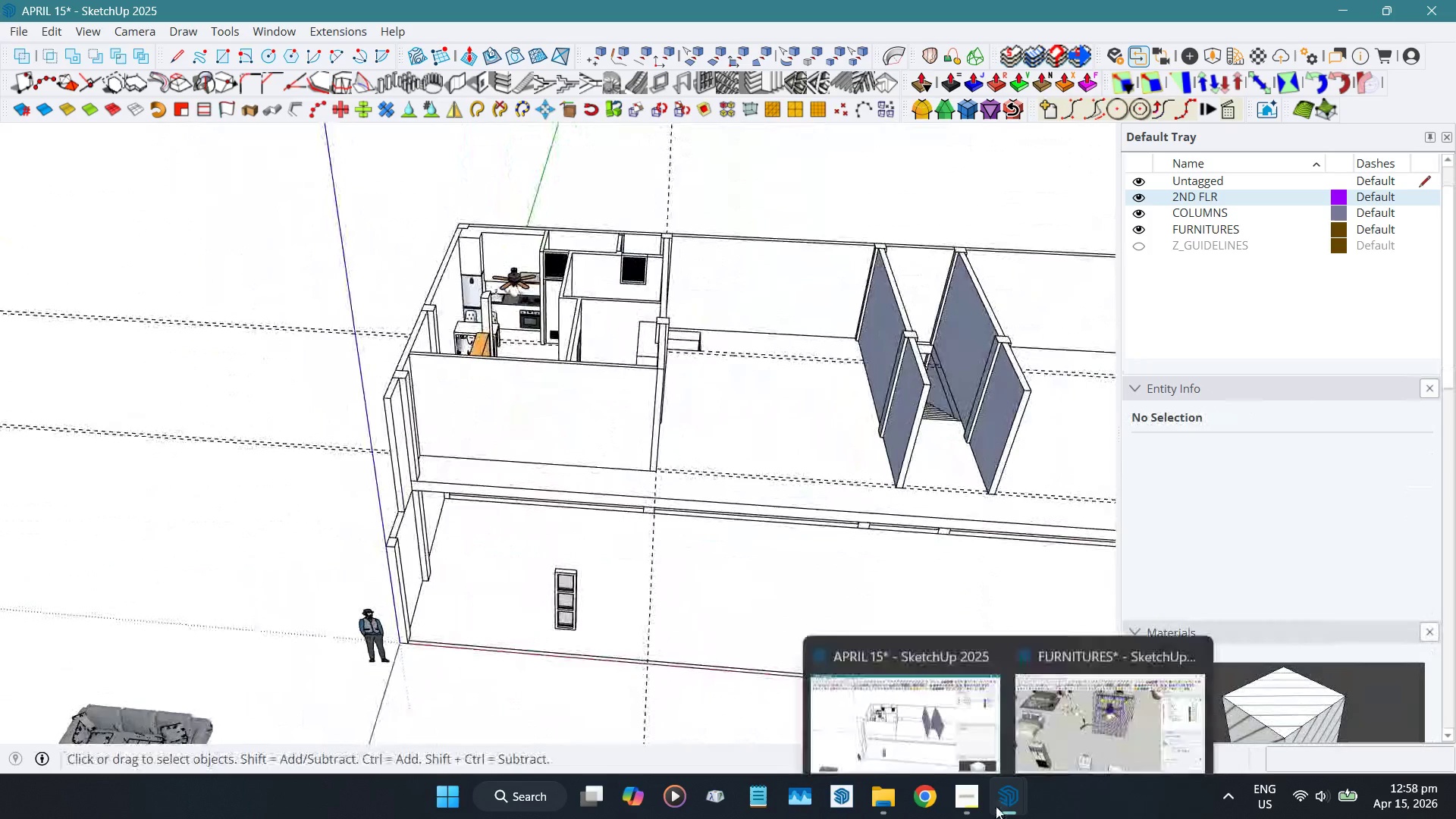 
left_click([1100, 724])
 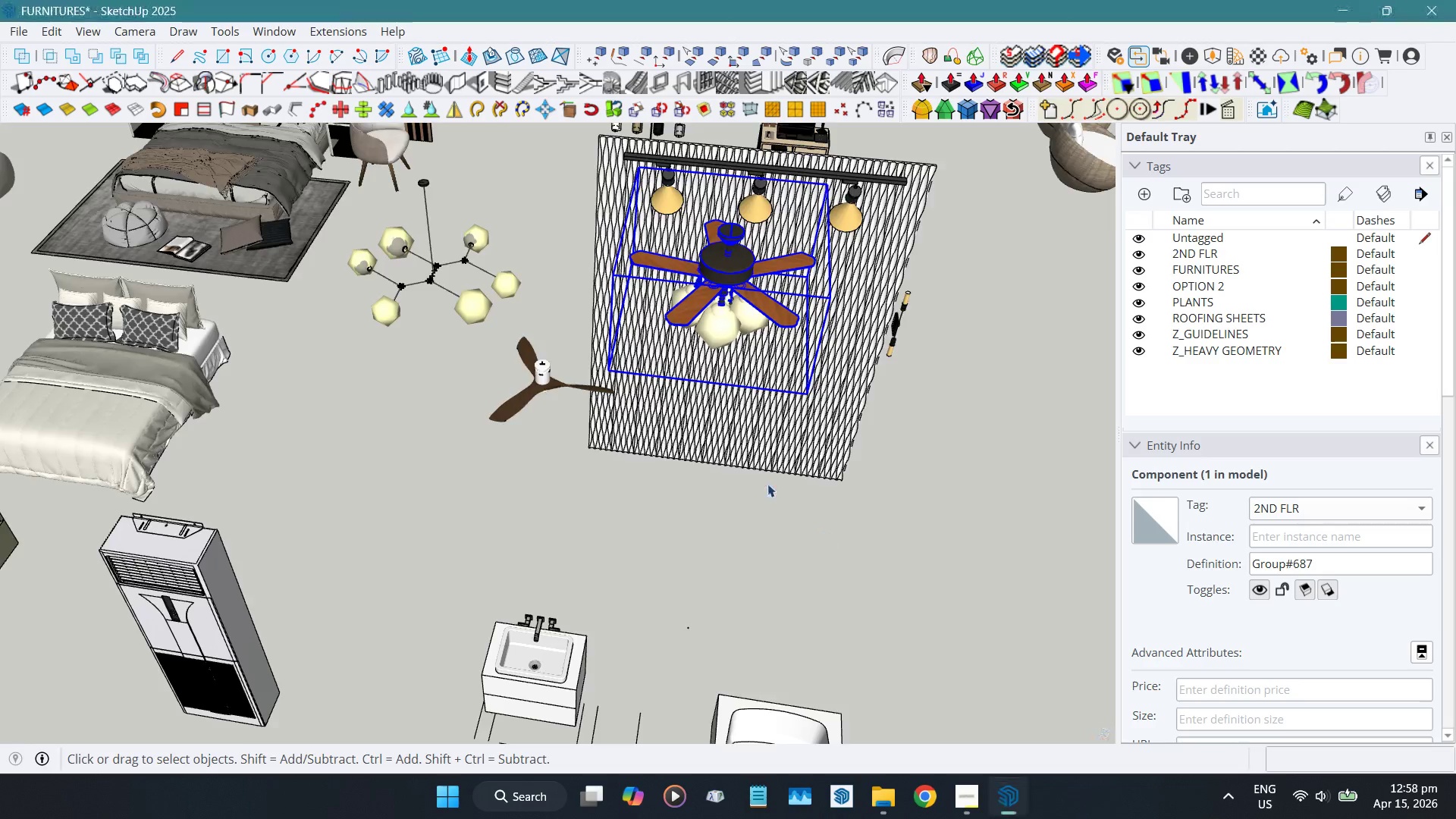 
scroll: coordinate [234, 542], scroll_direction: down, amount: 14.0
 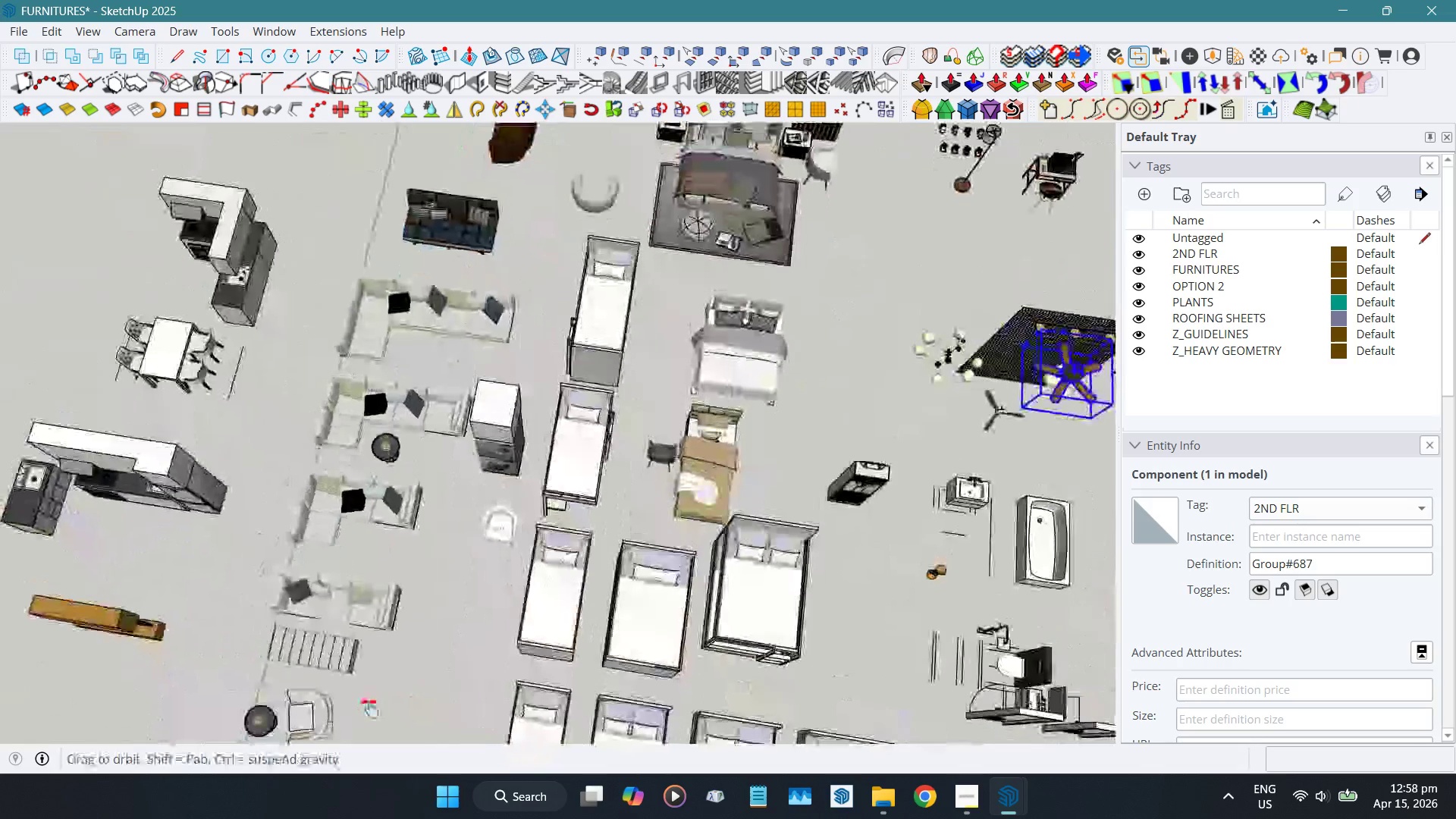 
hold_key(key=ShiftLeft, duration=0.55)
 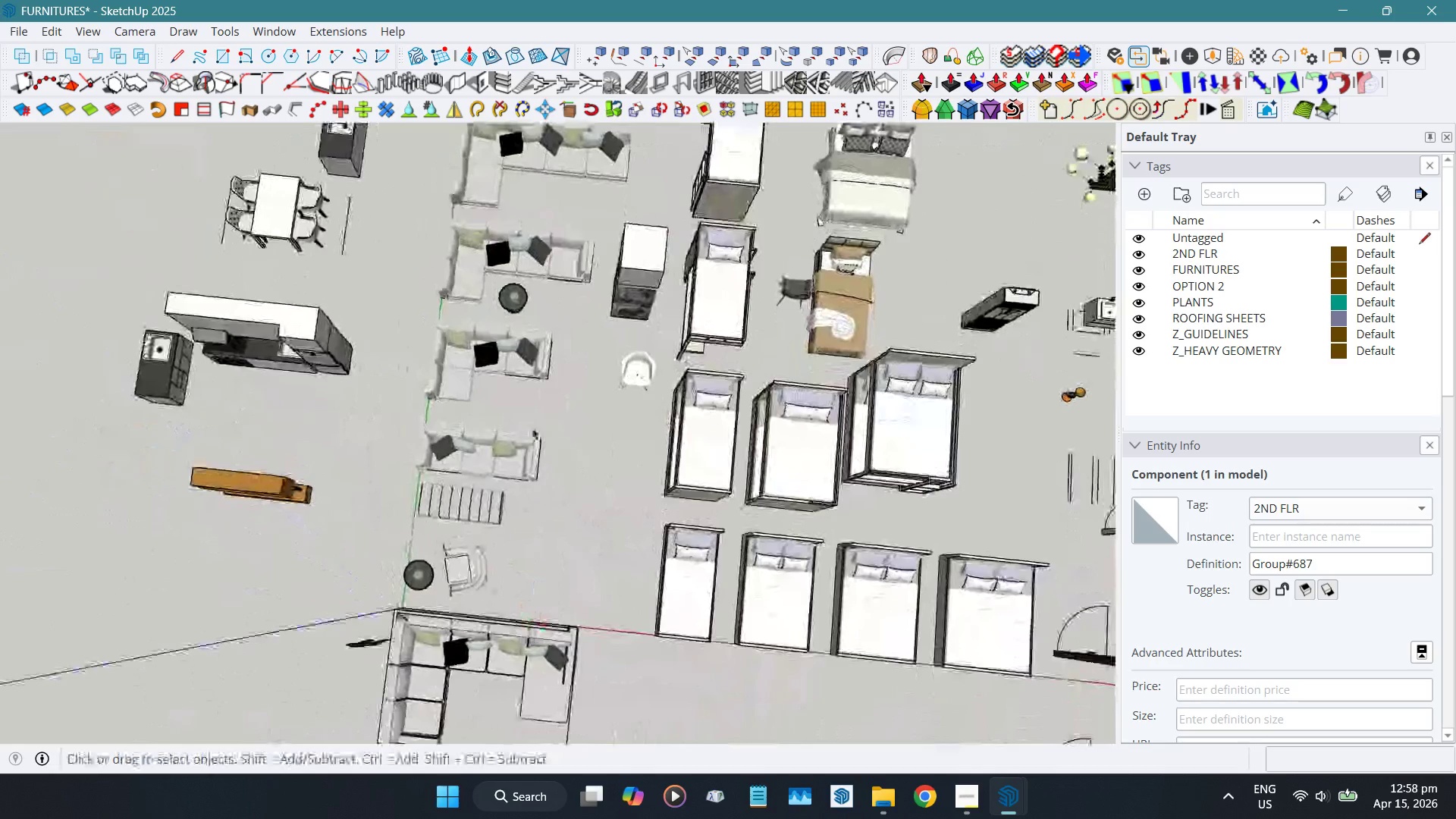 
scroll: coordinate [532, 428], scroll_direction: down, amount: 1.0
 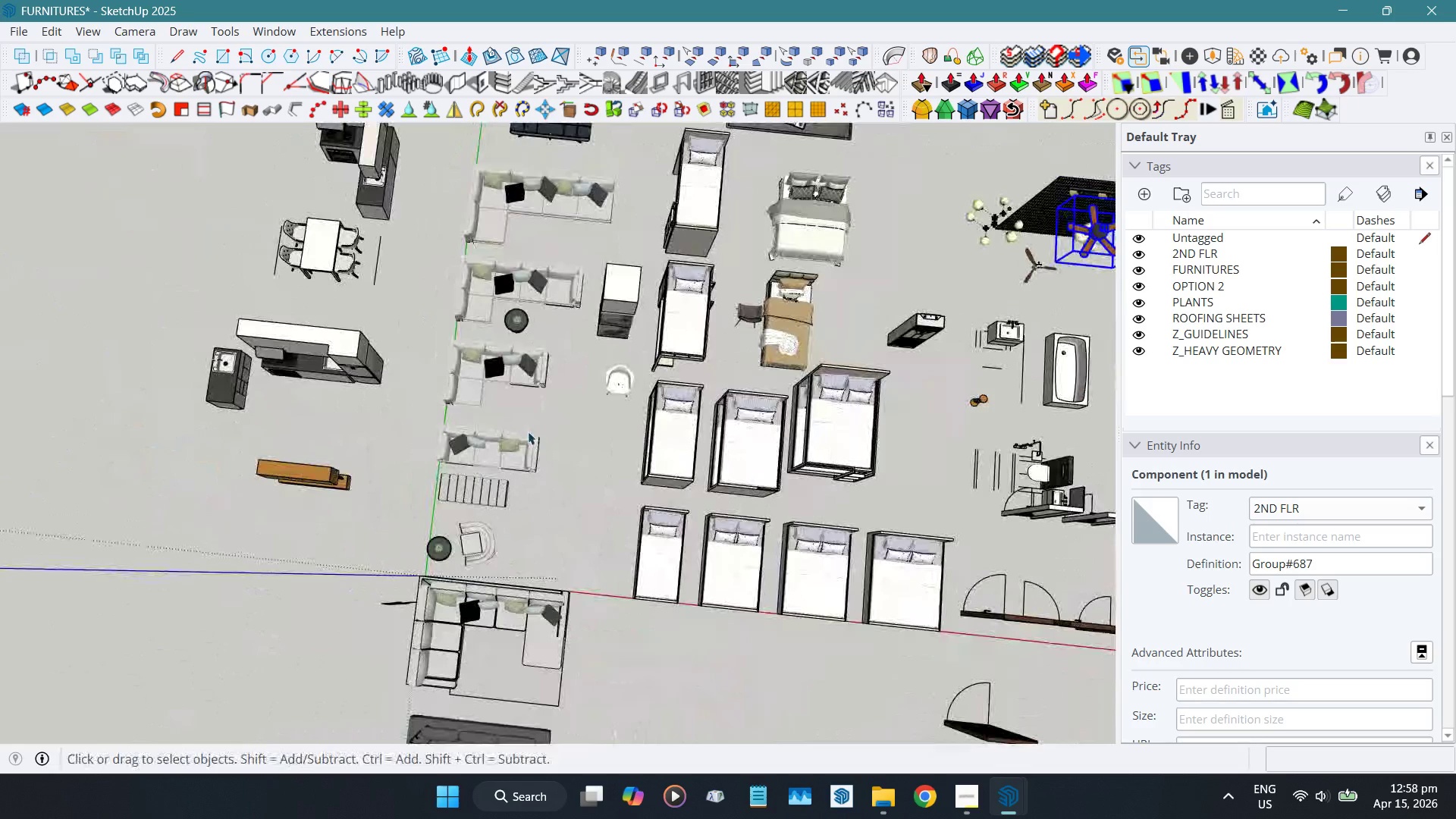 
left_click([460, 361])
 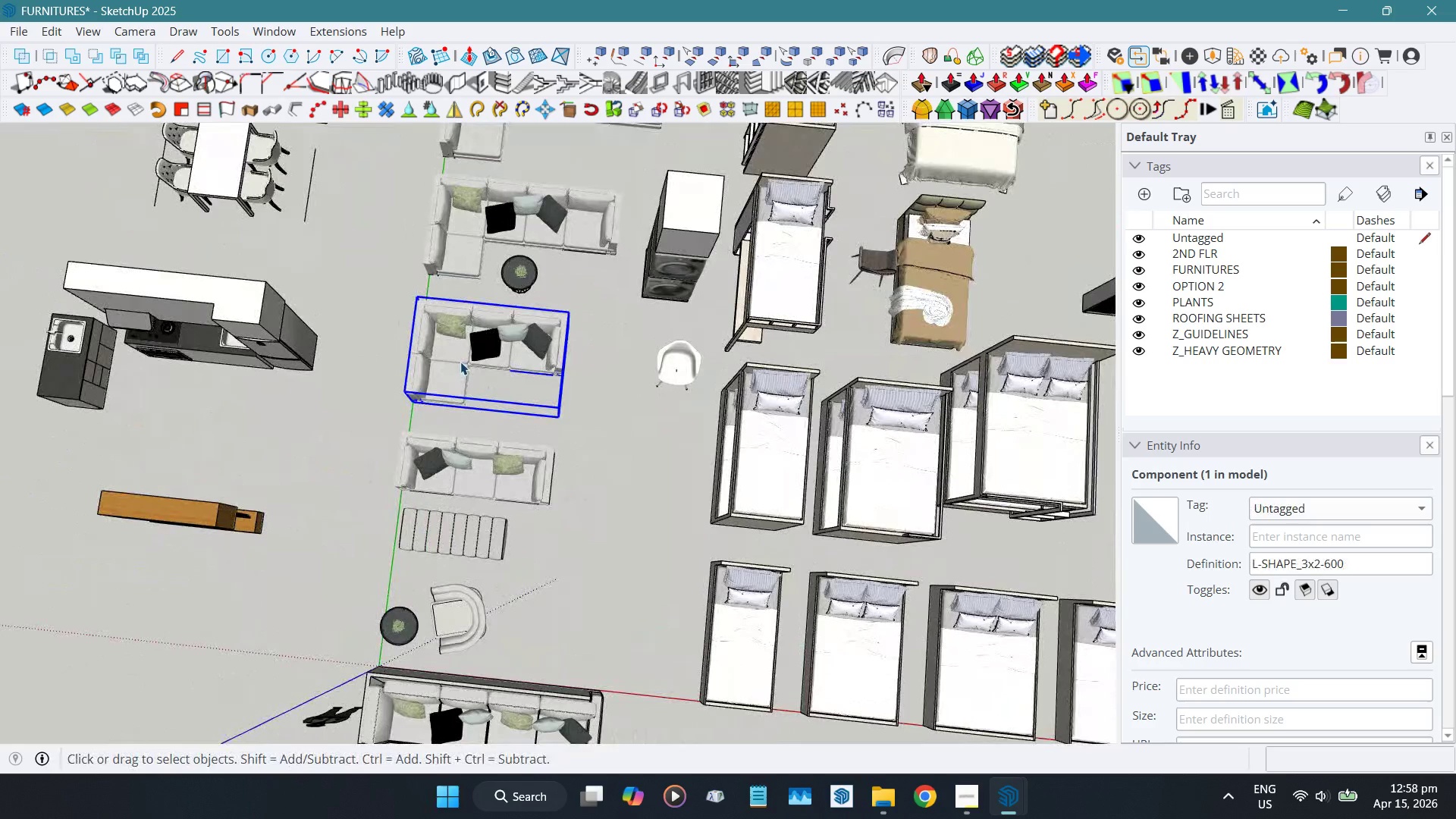 
scroll: coordinate [510, 410], scroll_direction: up, amount: 3.0
 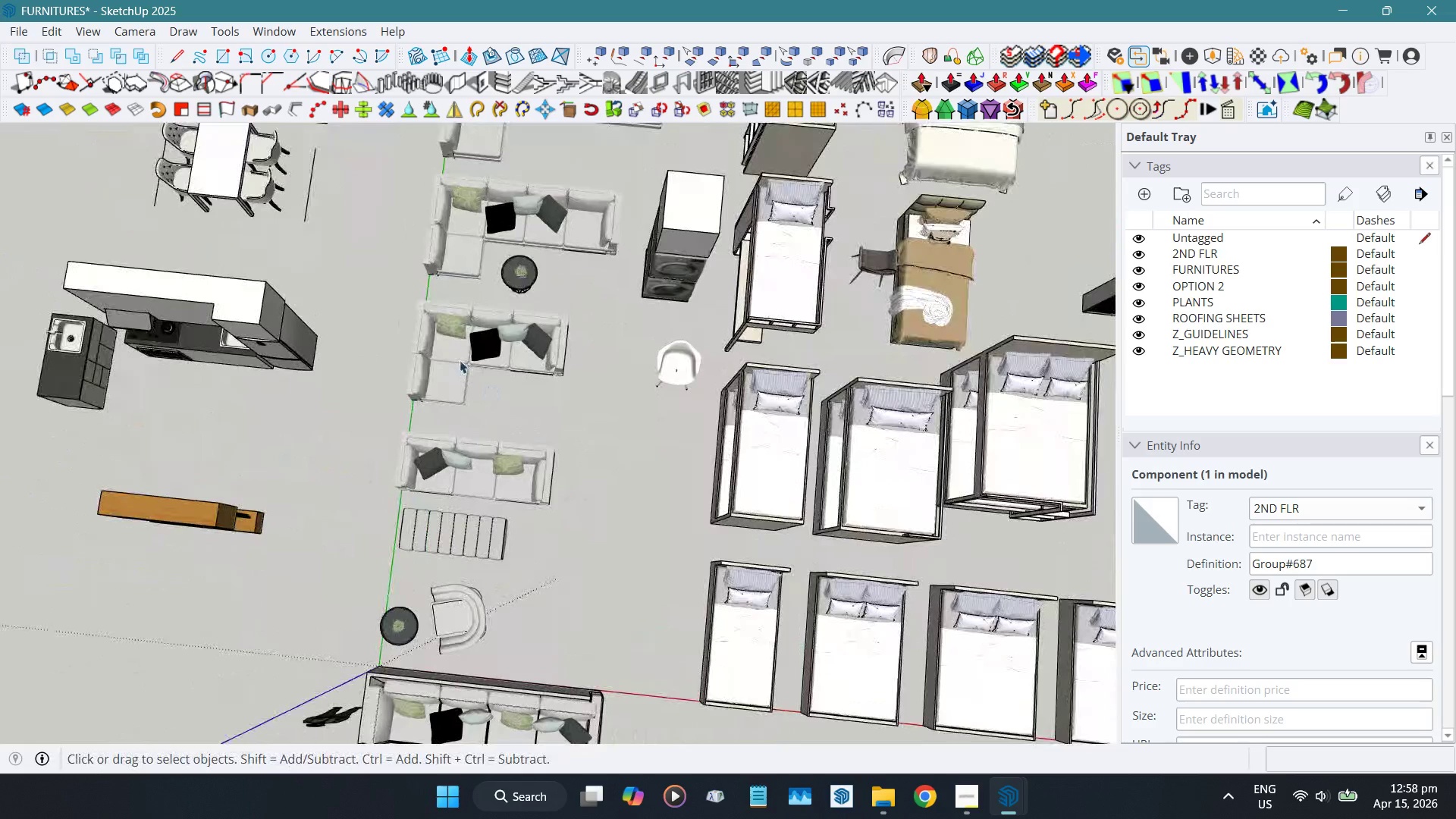 
key(Control+ControlLeft)
 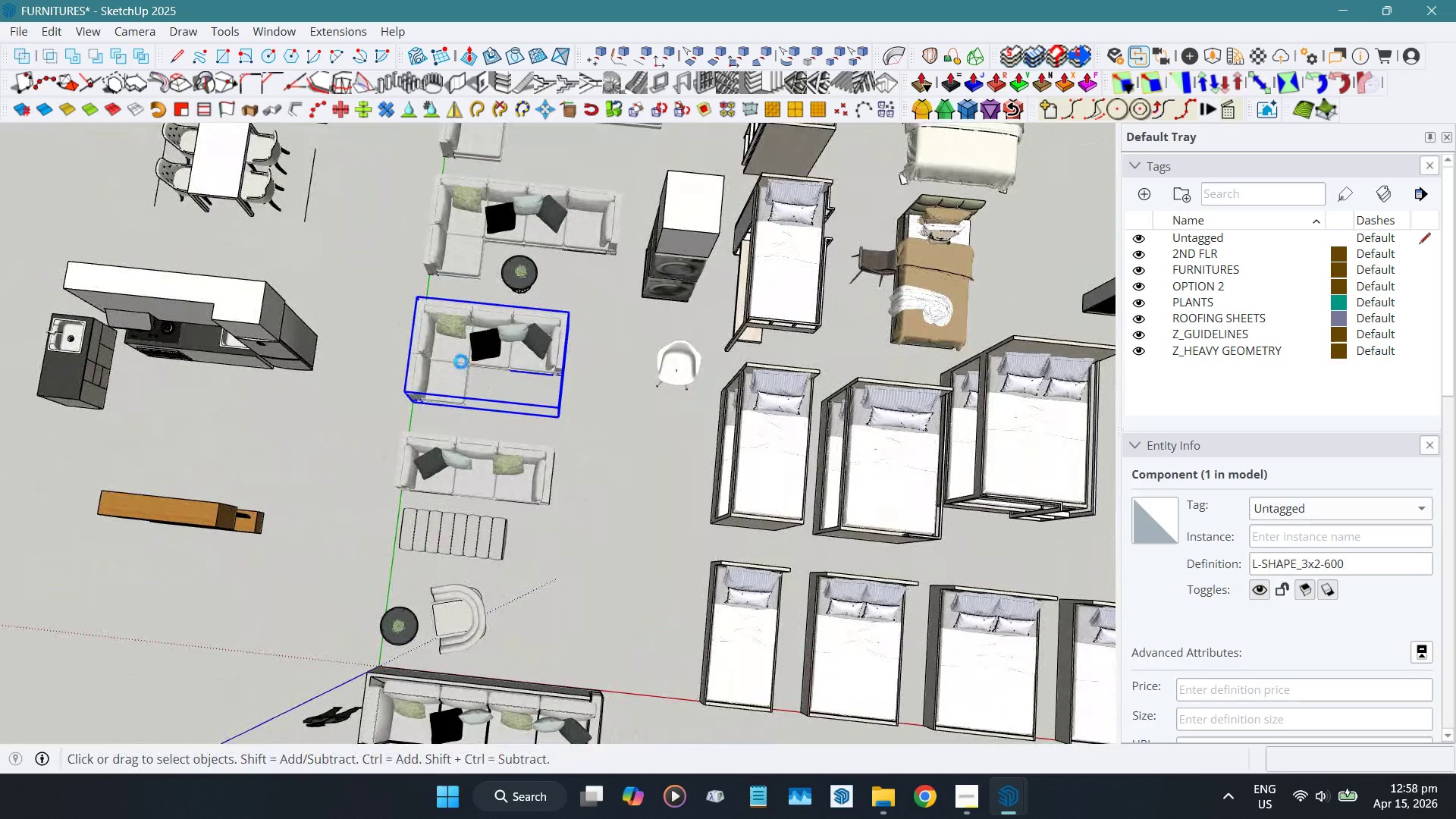 
key(Control+C)
 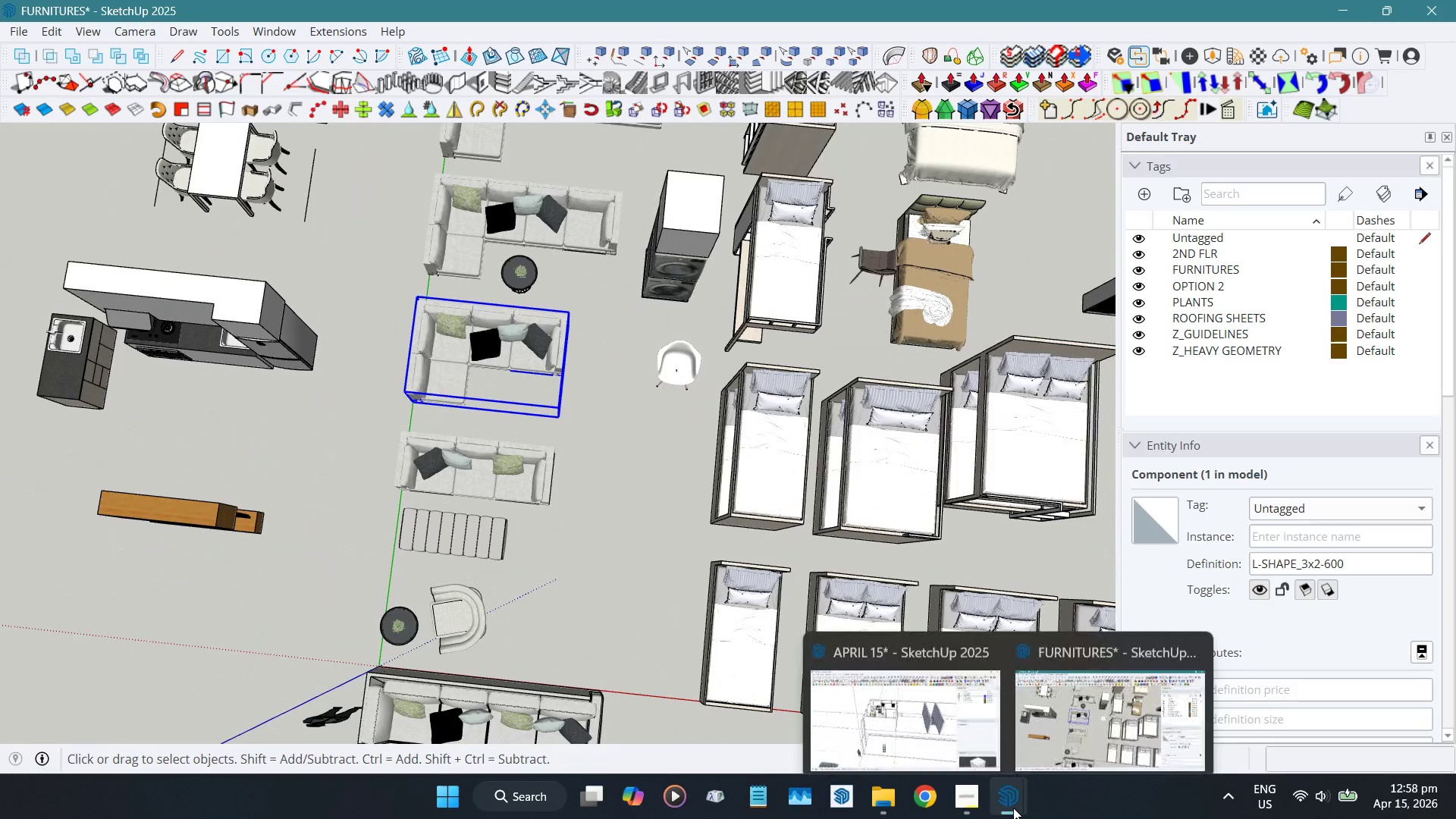 
left_click([913, 719])
 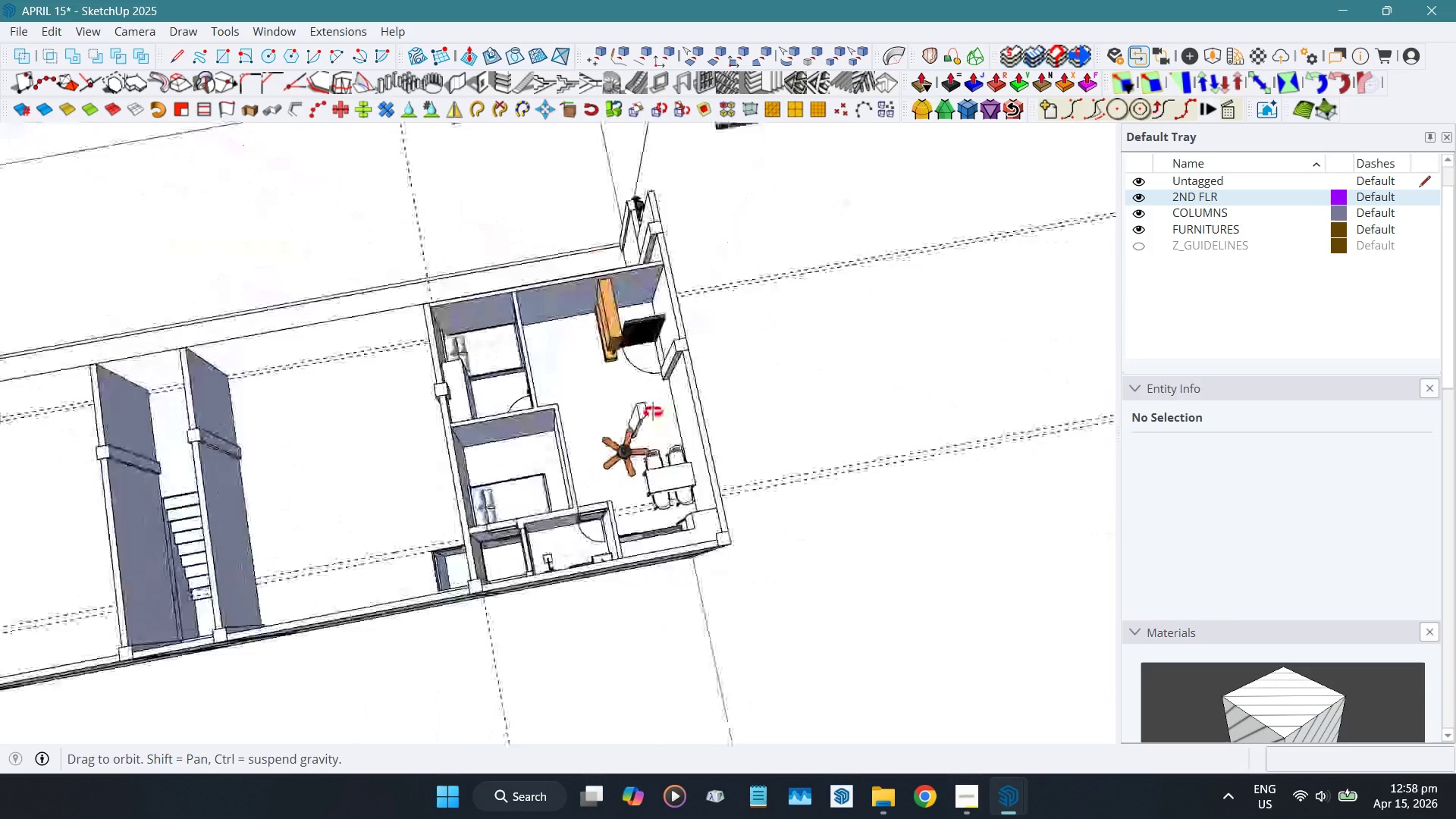 
scroll: coordinate [586, 455], scroll_direction: up, amount: 5.0
 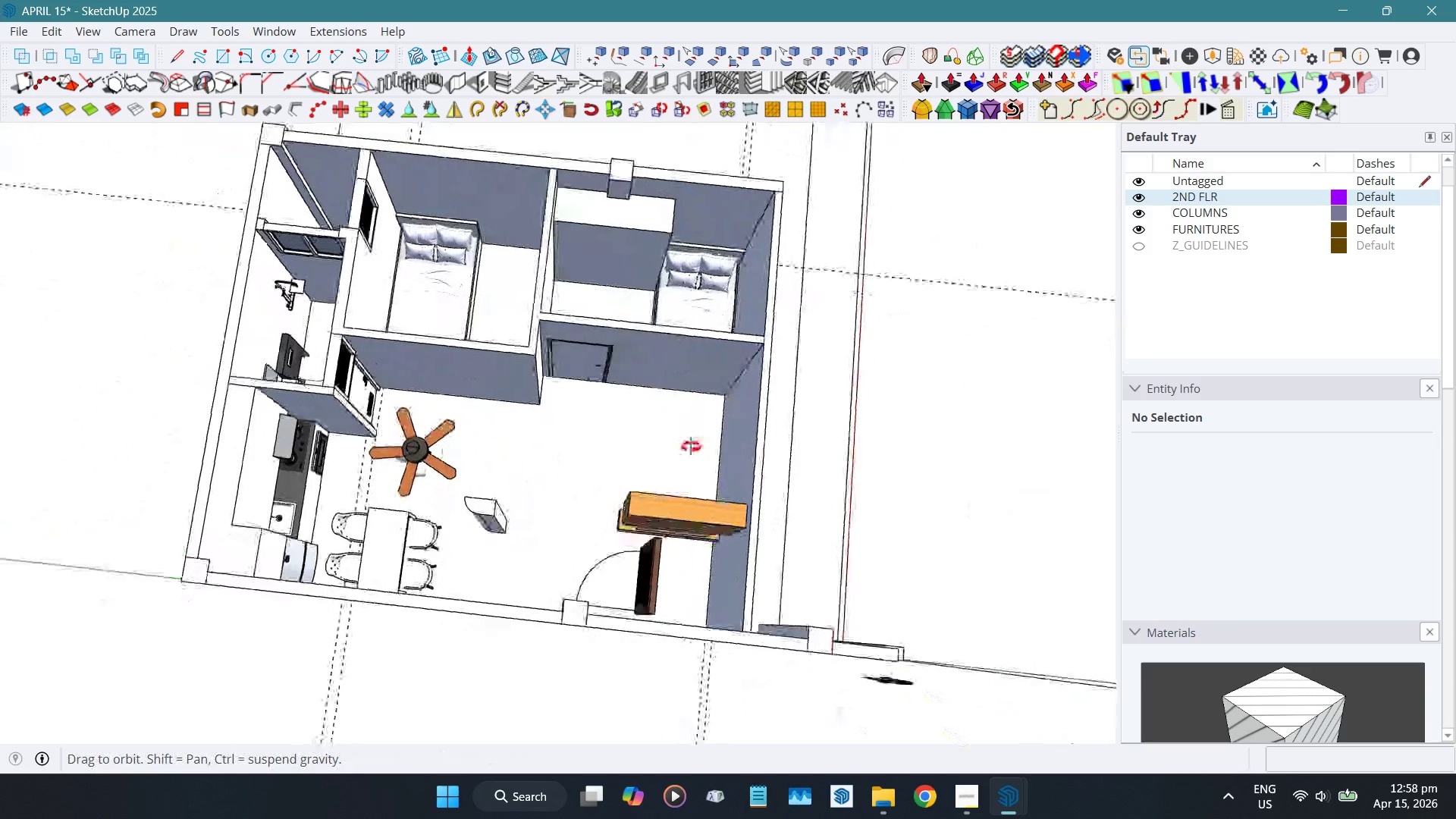 
key(Control+ControlLeft)
 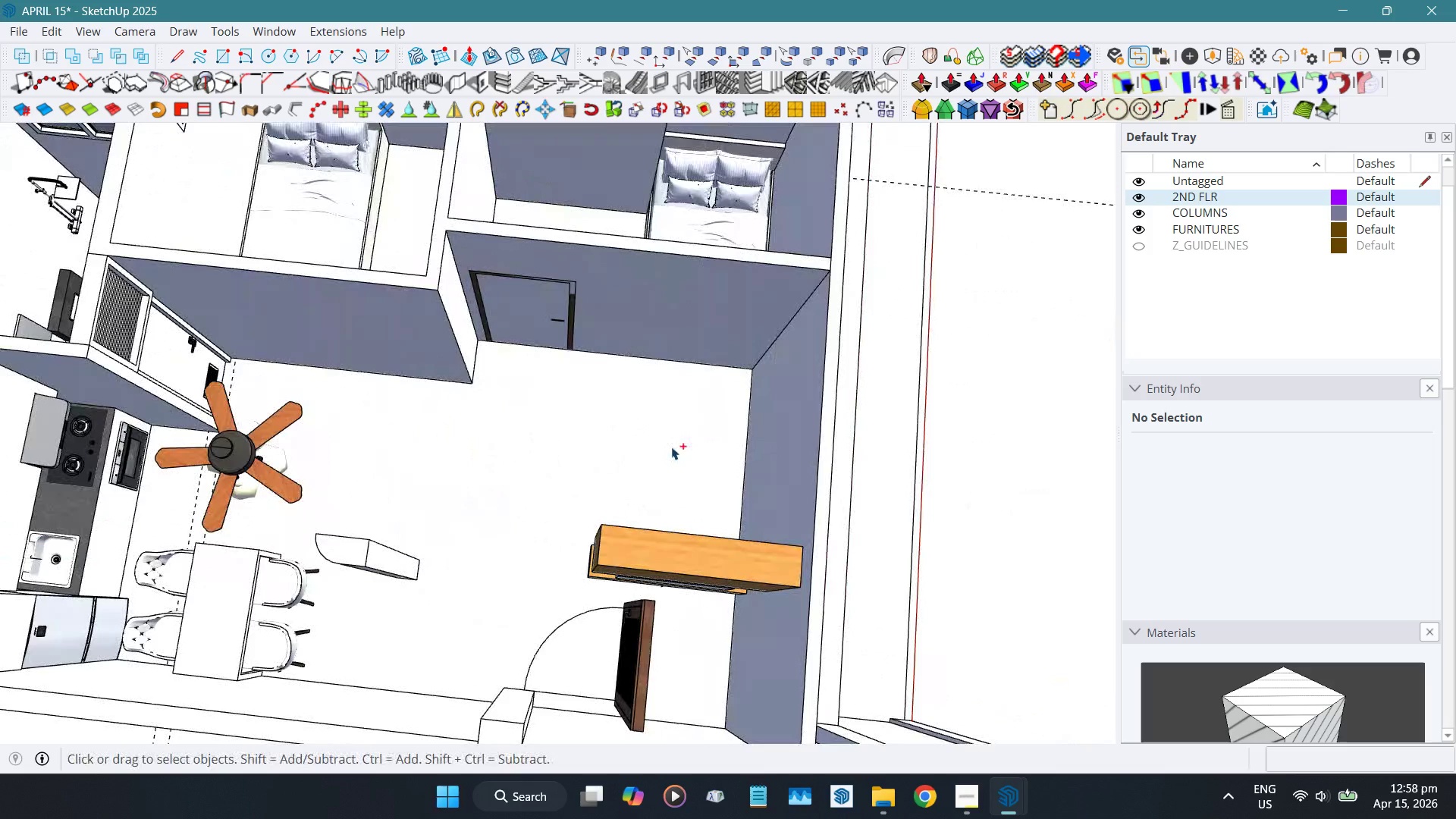 
key(Control+V)
 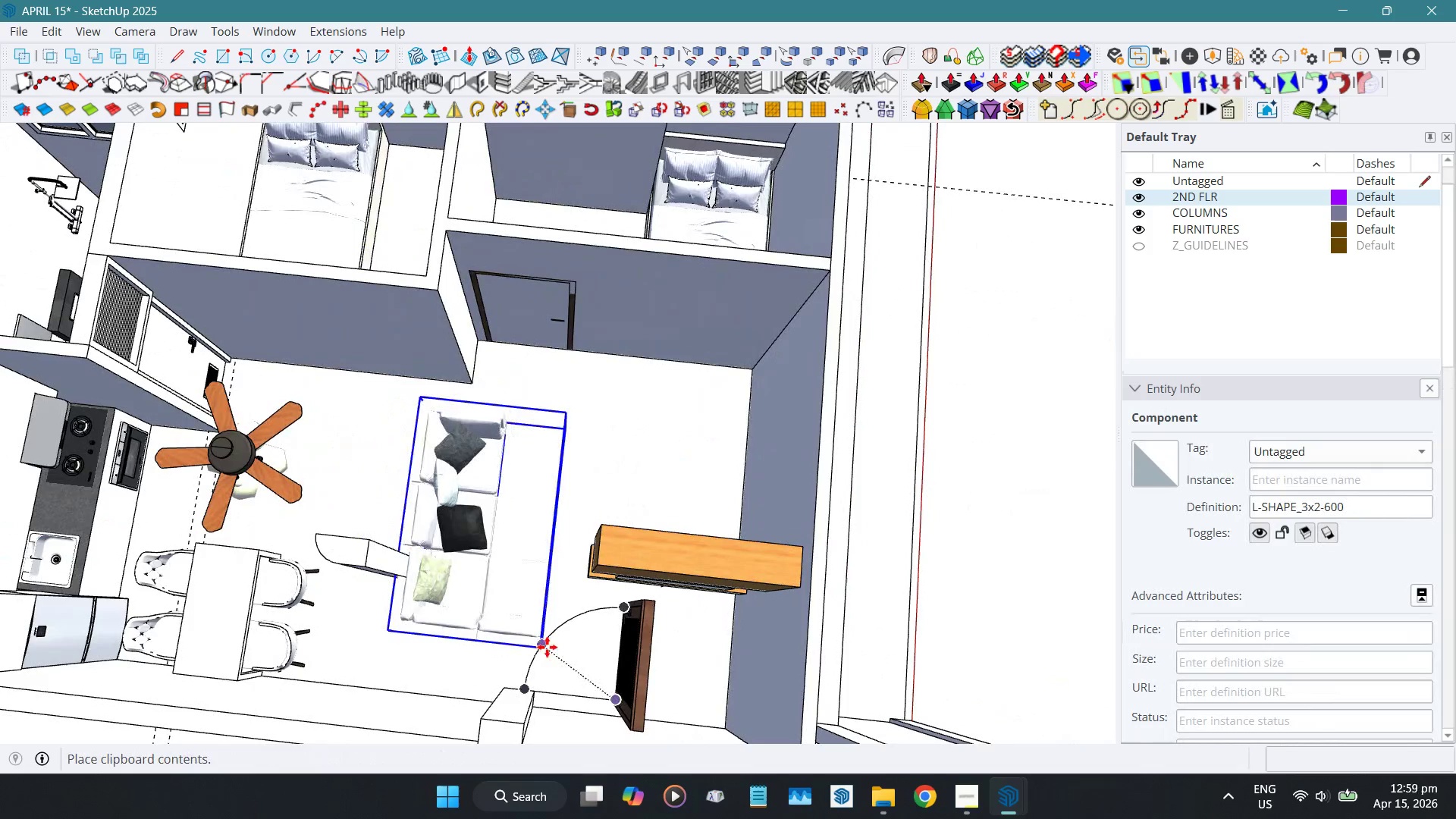 
scroll: coordinate [671, 445], scroll_direction: up, amount: 4.0
 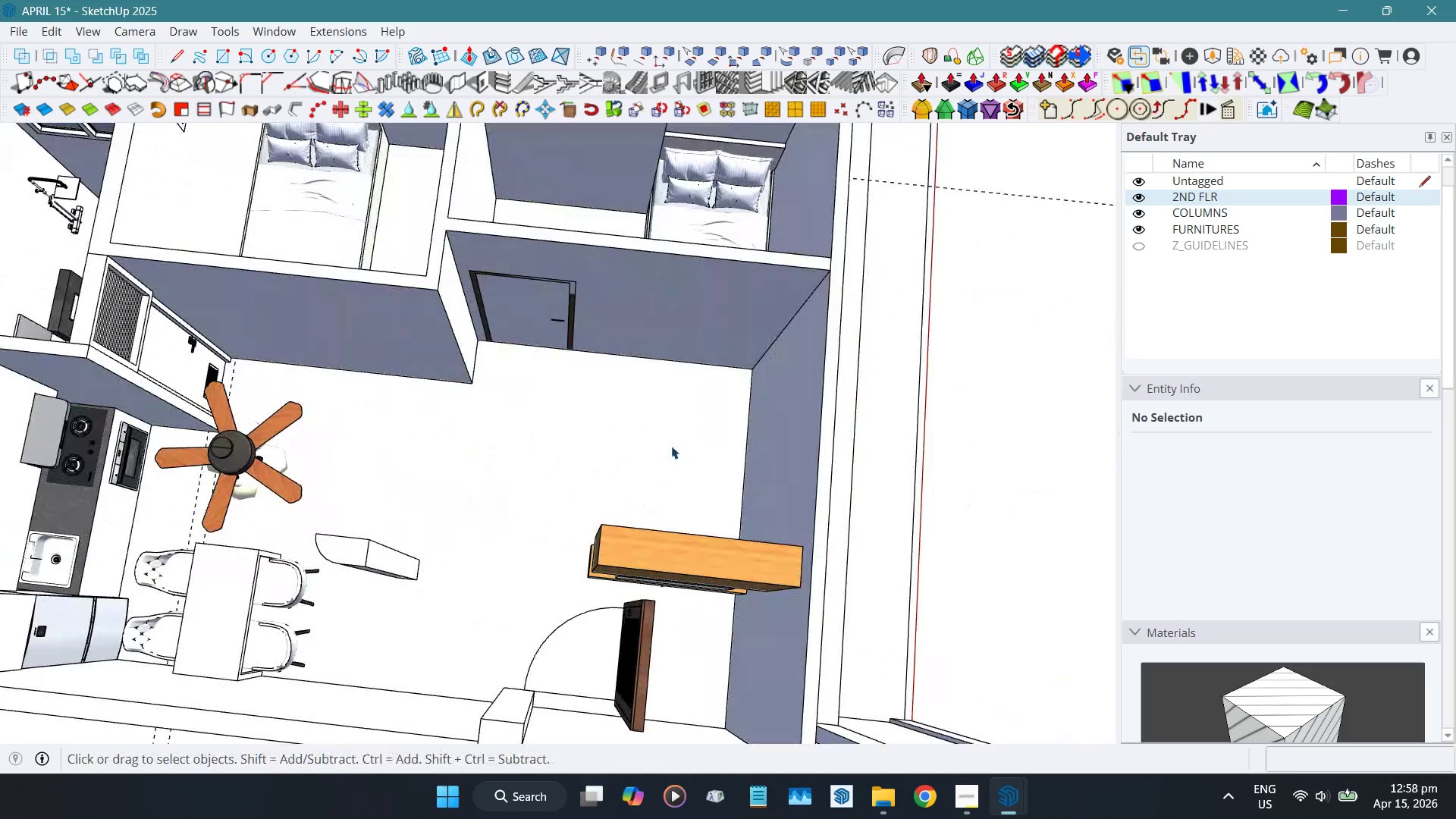 
left_click([526, 635])
 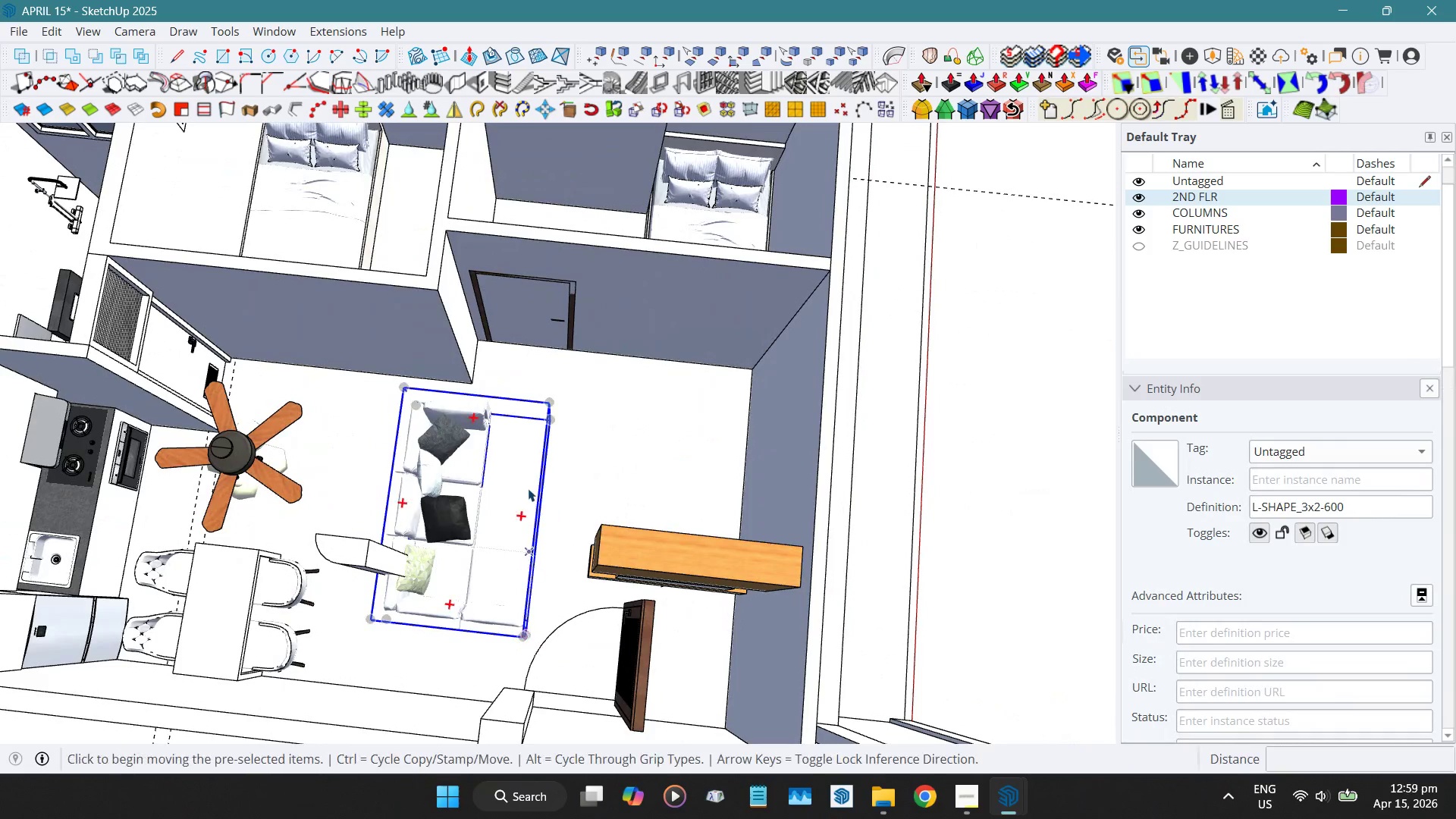 
key(Space)
 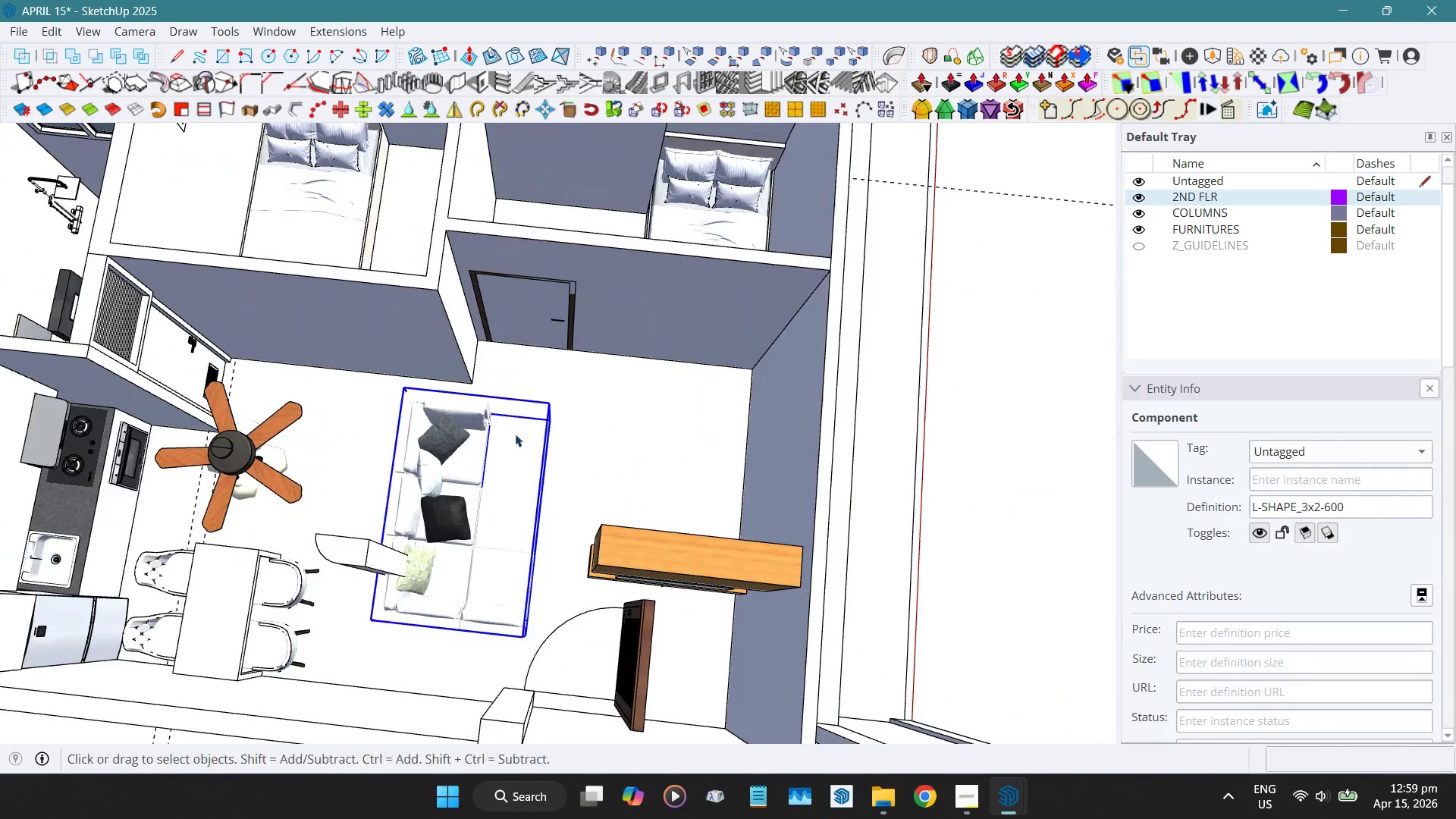 
scroll: coordinate [514, 431], scroll_direction: up, amount: 2.0
 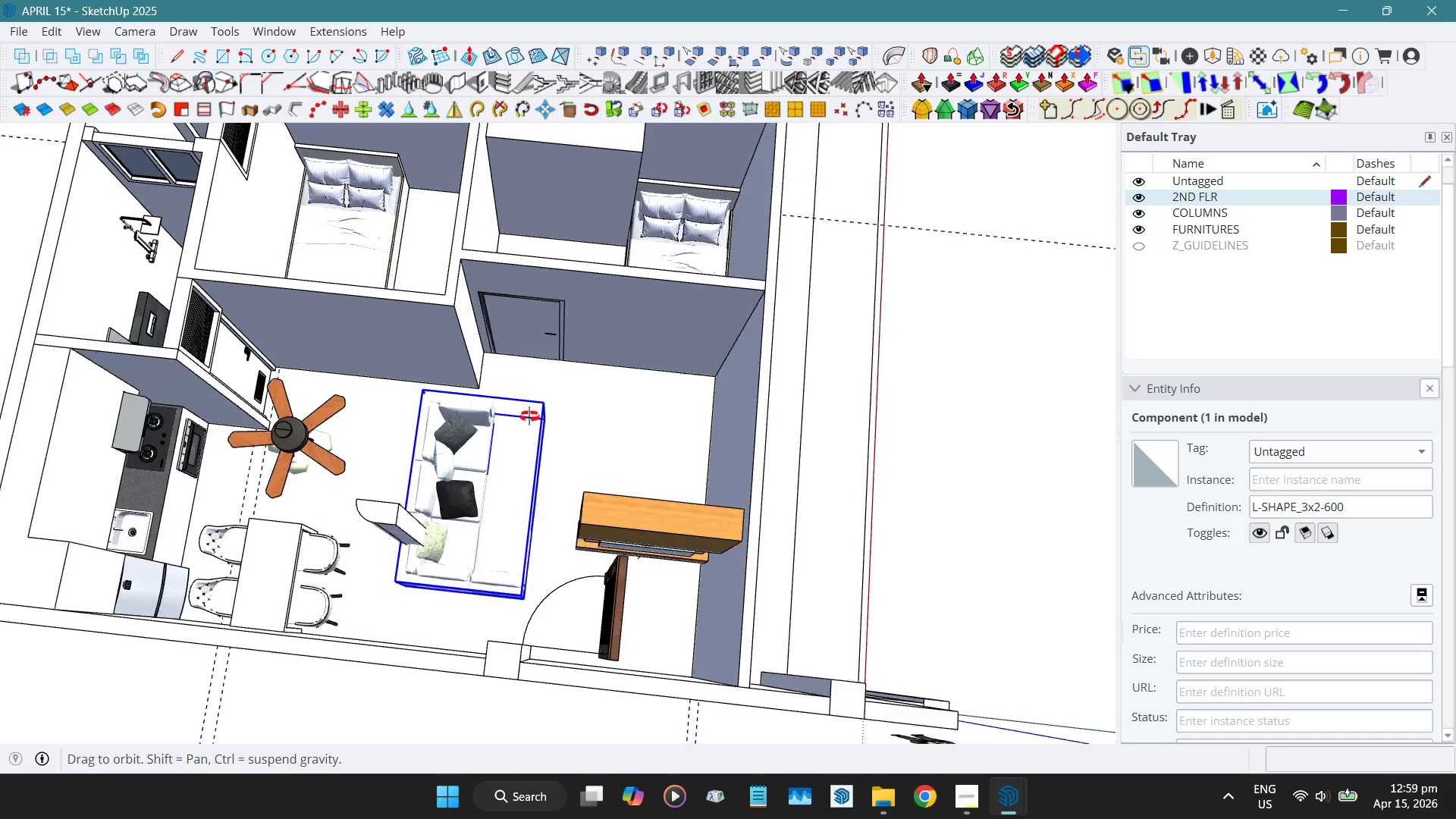 
wait(5.7)
 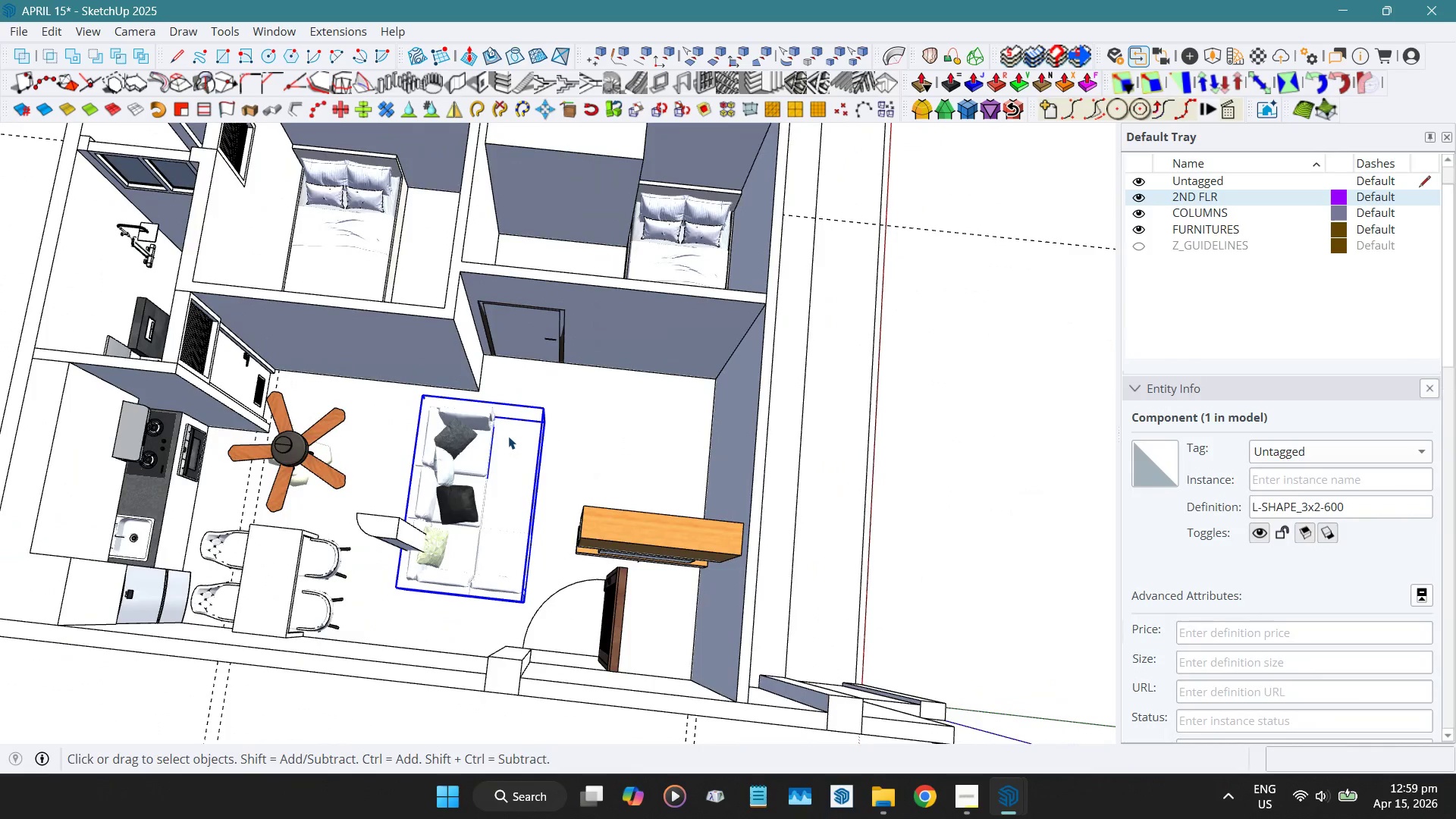 
scroll: coordinate [379, 391], scroll_direction: up, amount: 5.0
 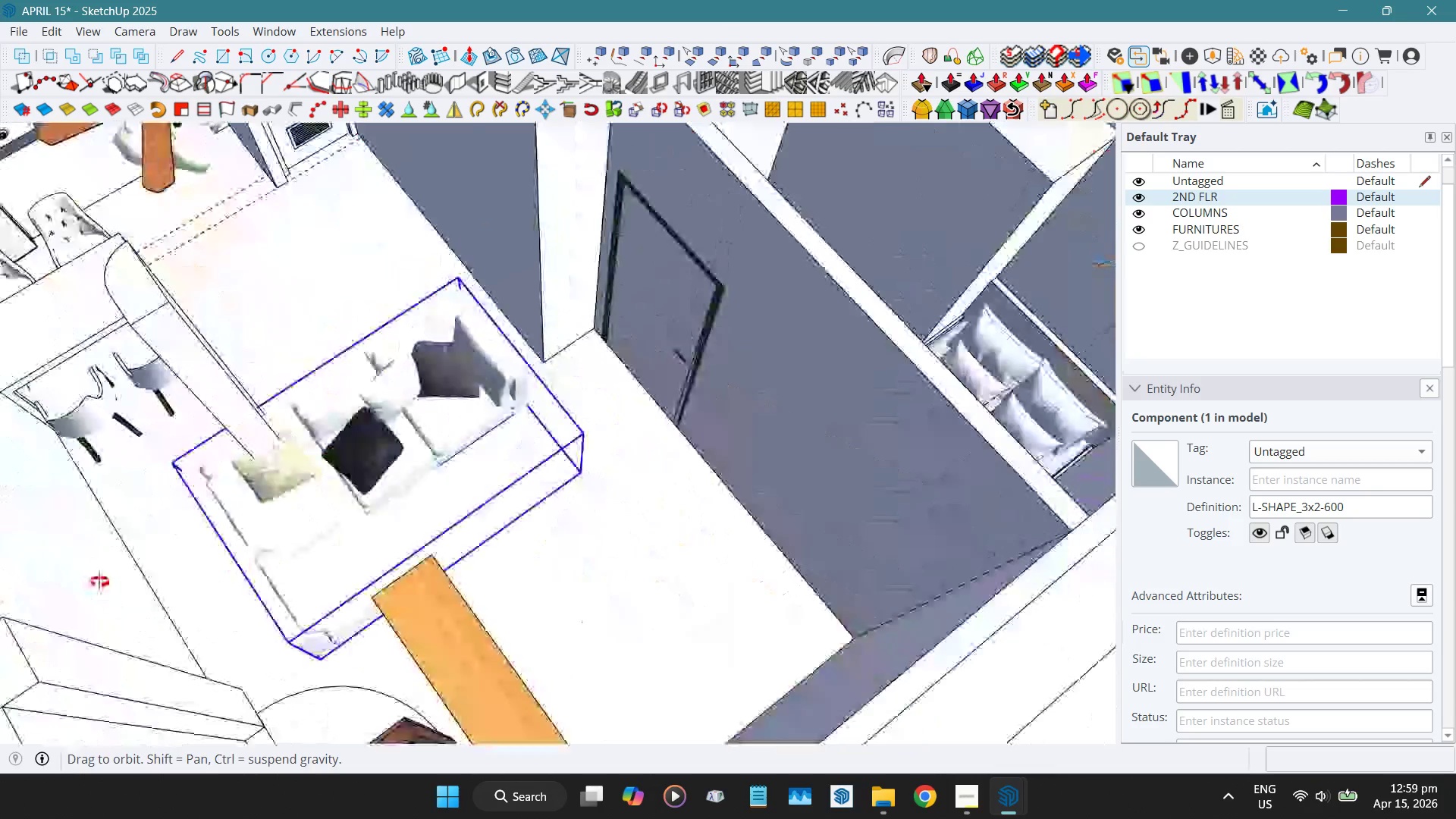 
hold_key(key=ShiftLeft, duration=0.36)
 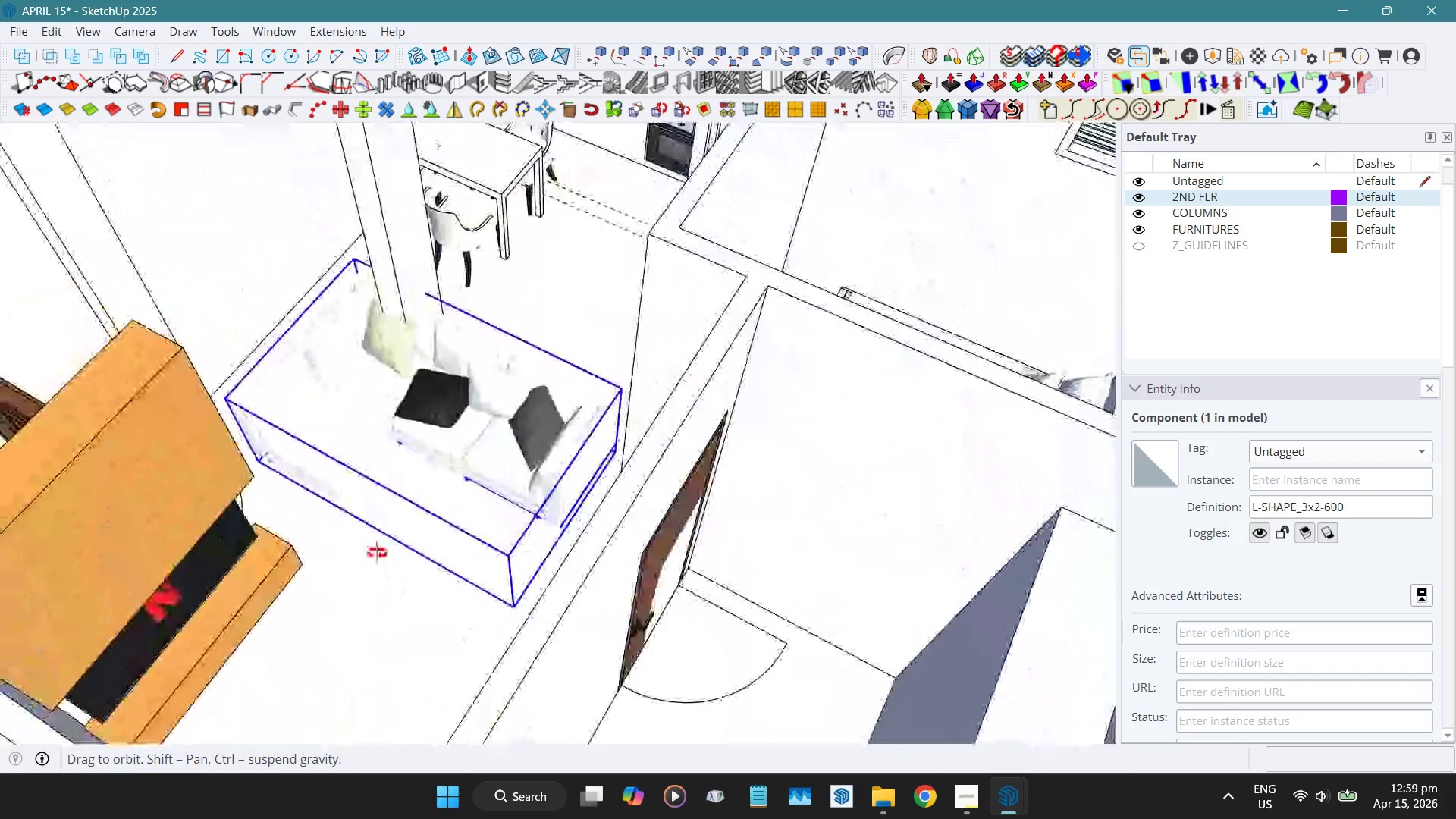 
key(Control+ControlLeft)
 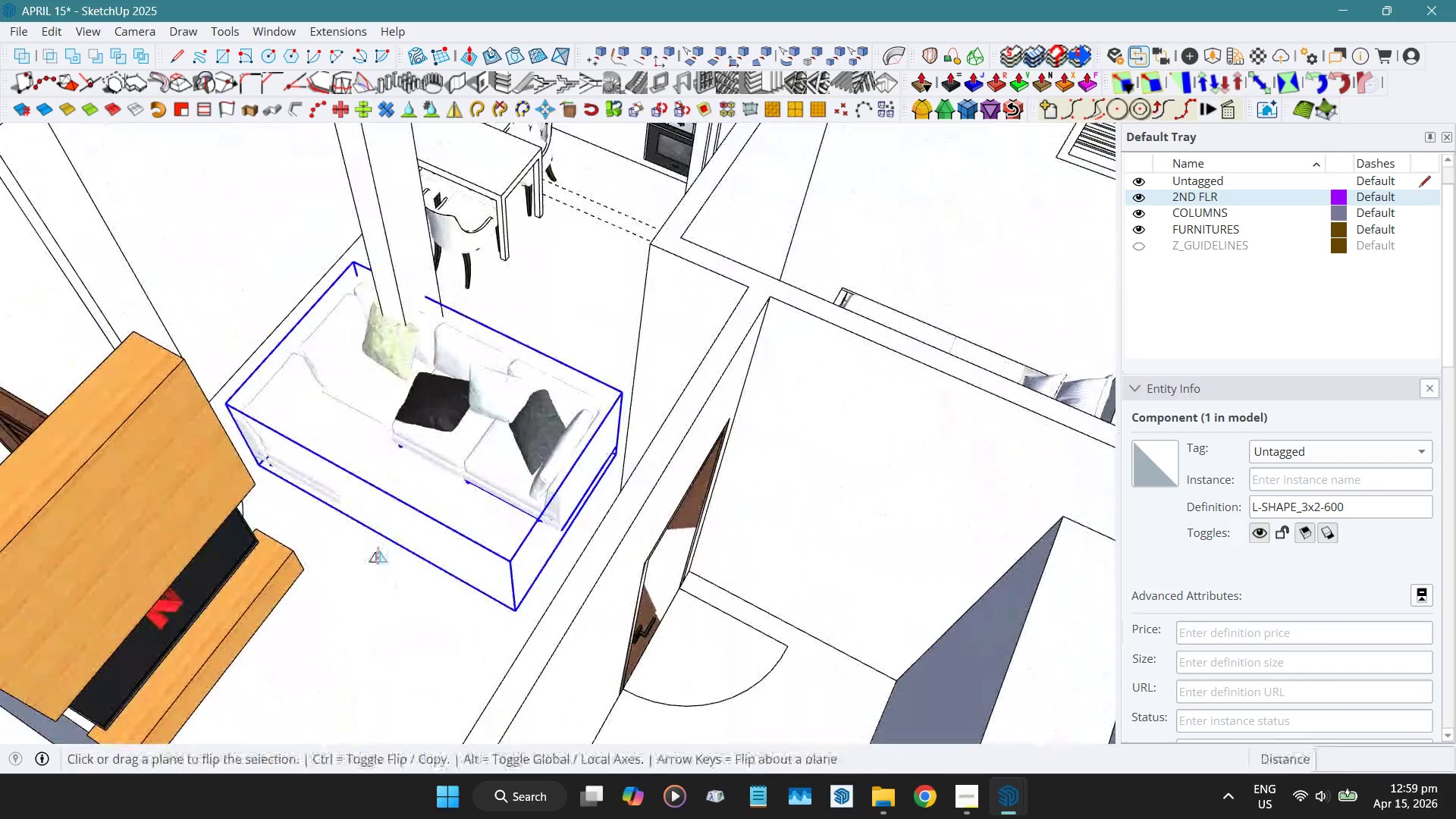 
key(Control+F)
 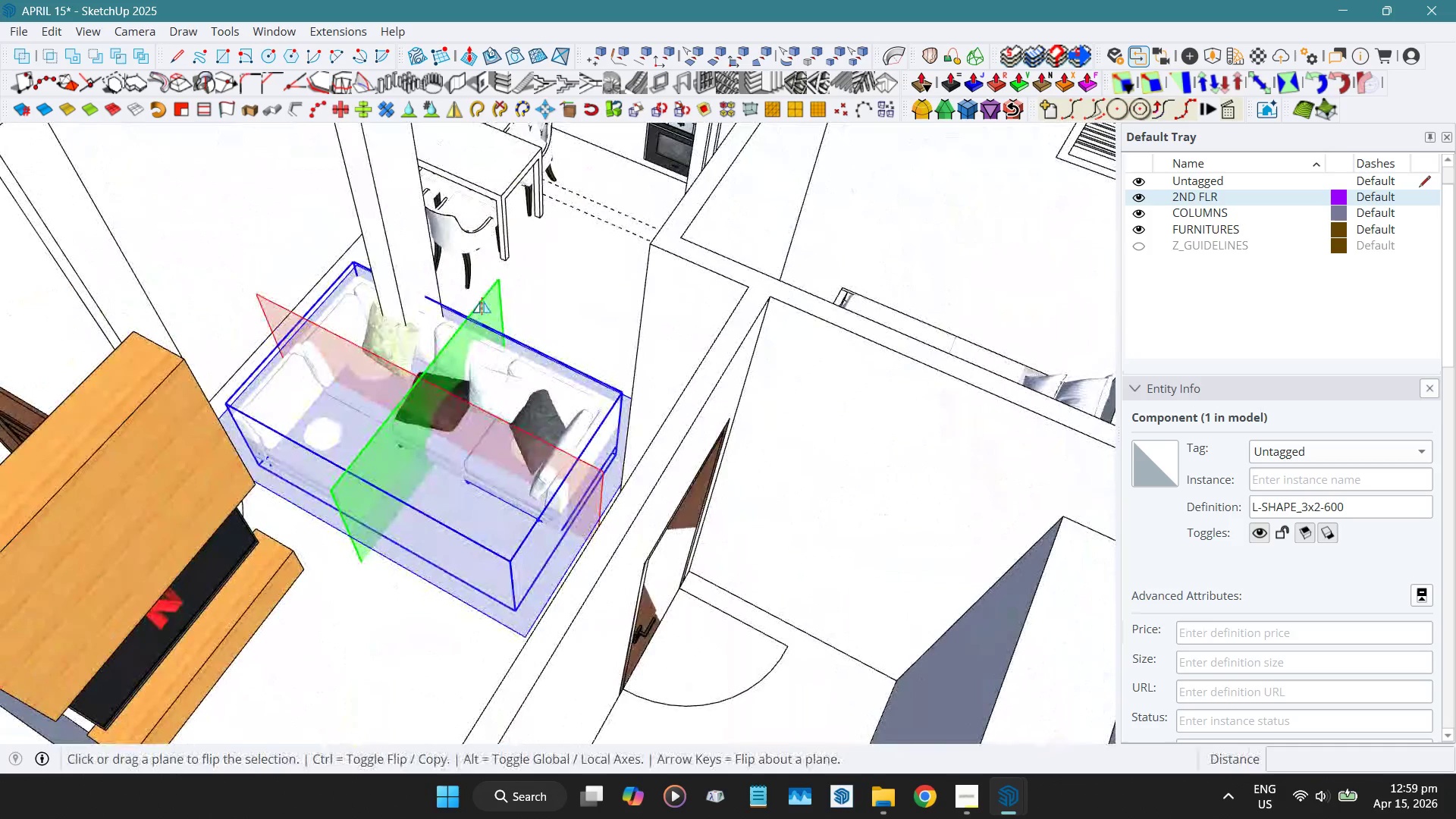 
left_click([482, 301])
 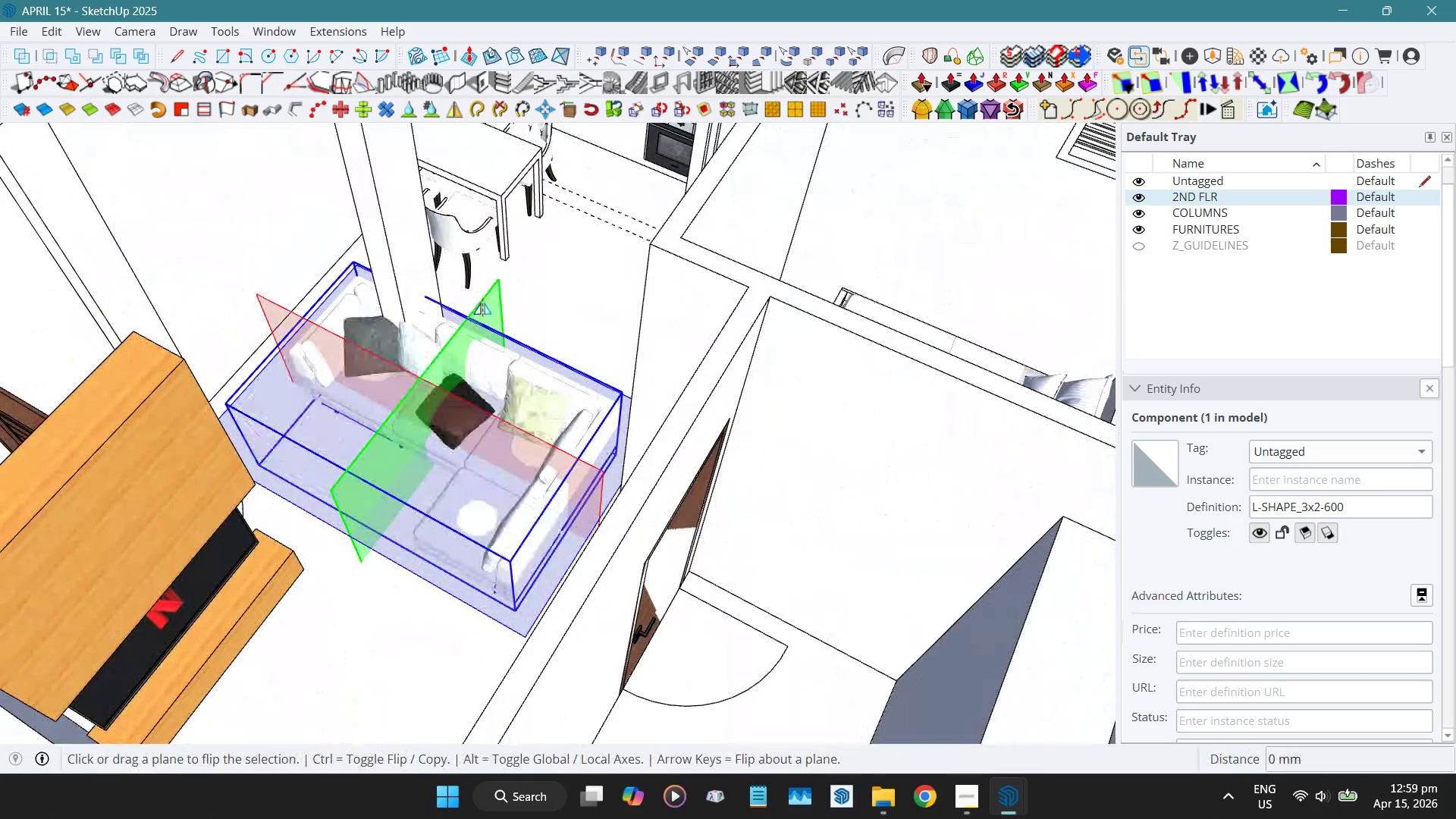 
key(Space)
 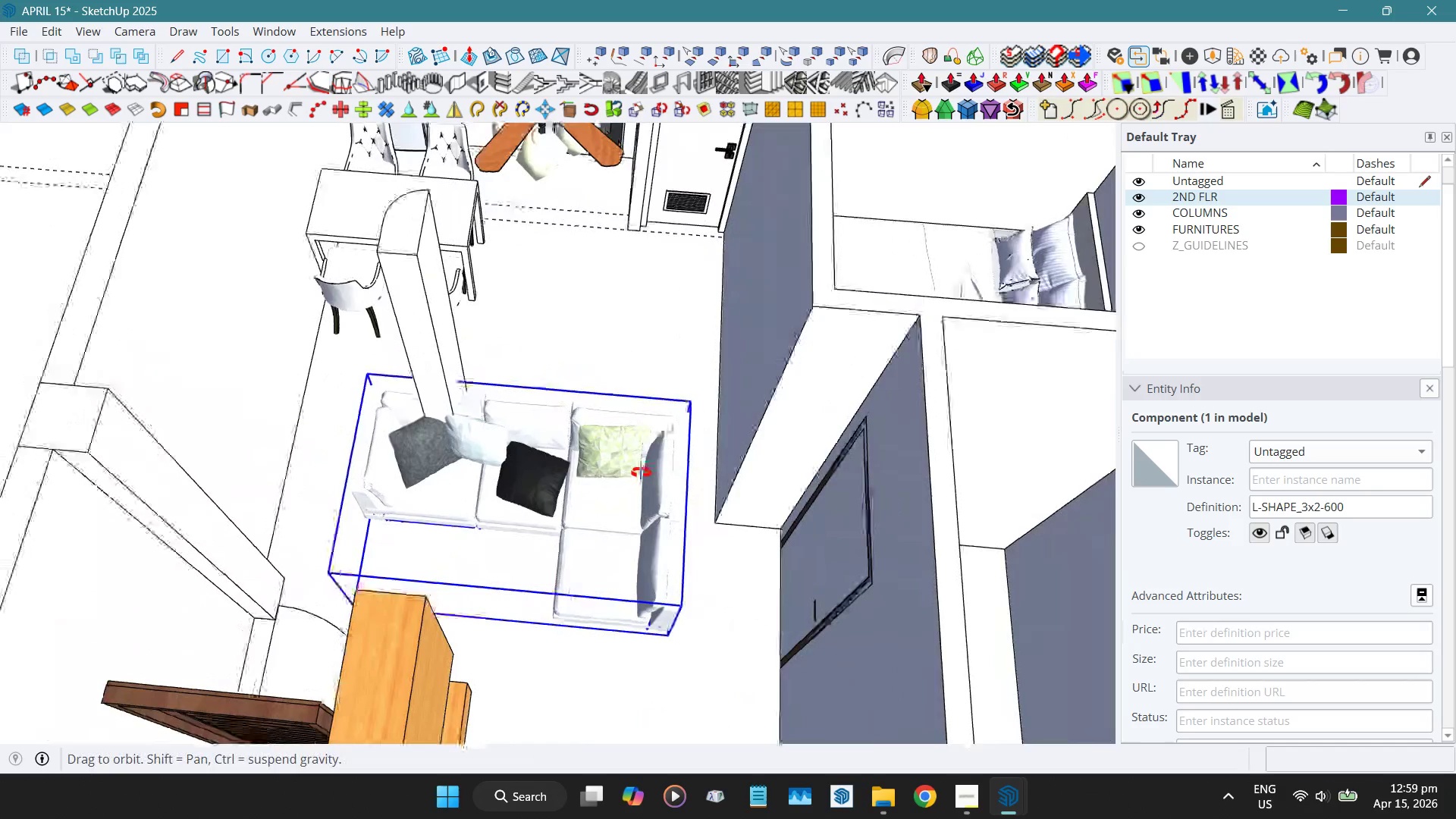 
hold_key(key=ShiftLeft, duration=0.48)
 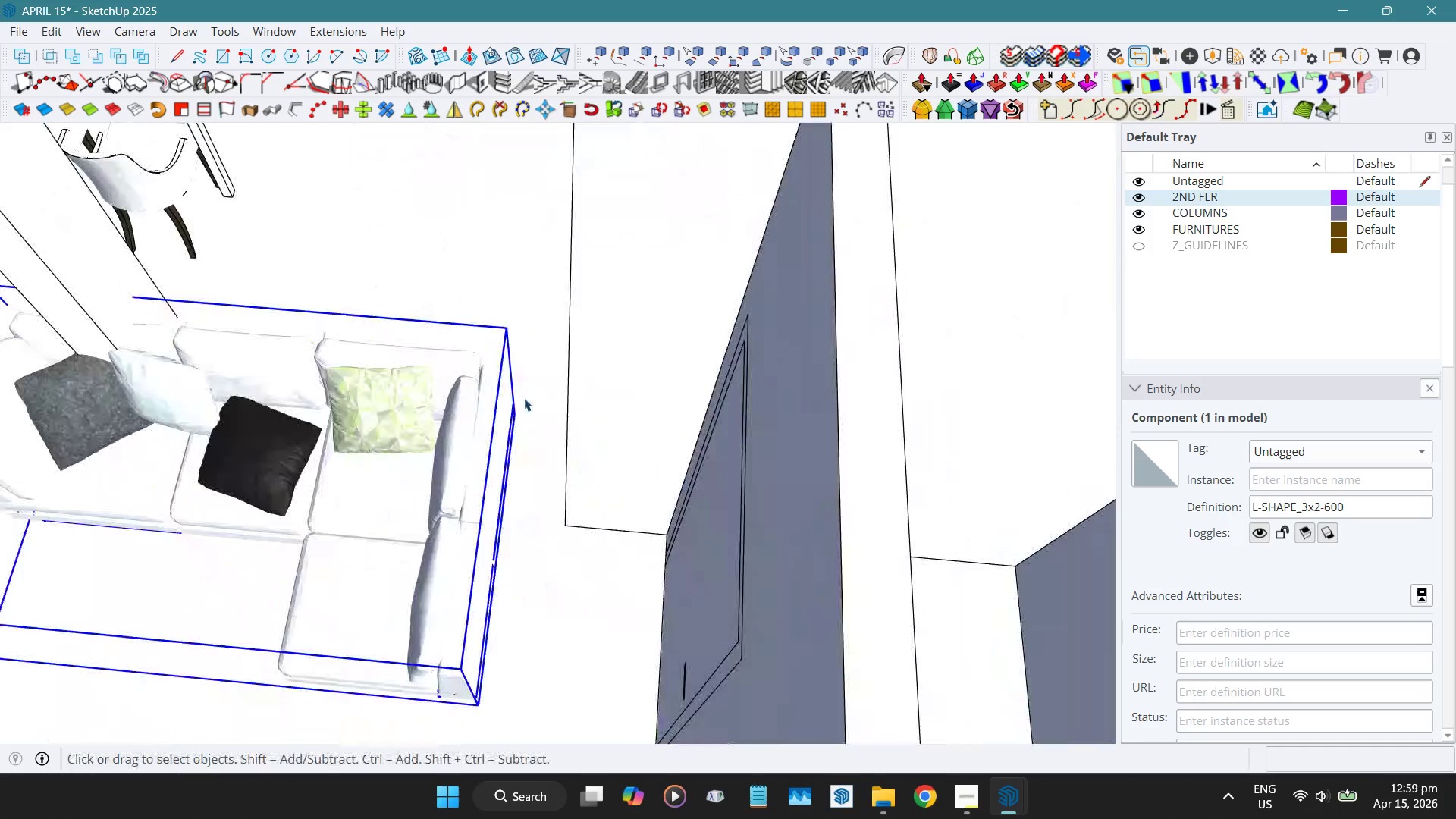 
scroll: coordinate [530, 410], scroll_direction: up, amount: 14.0
 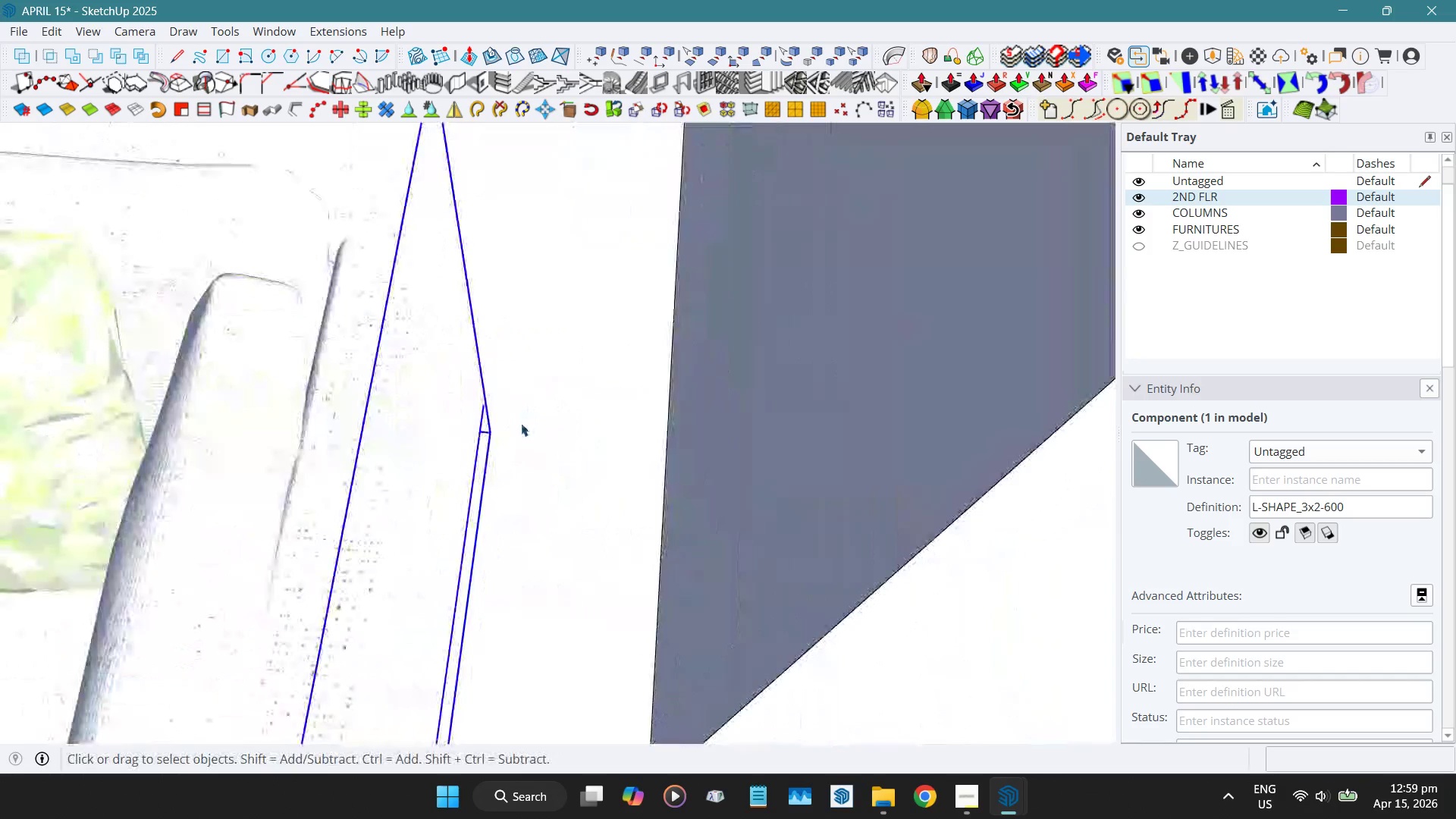 
key(Shift+ShiftLeft)
 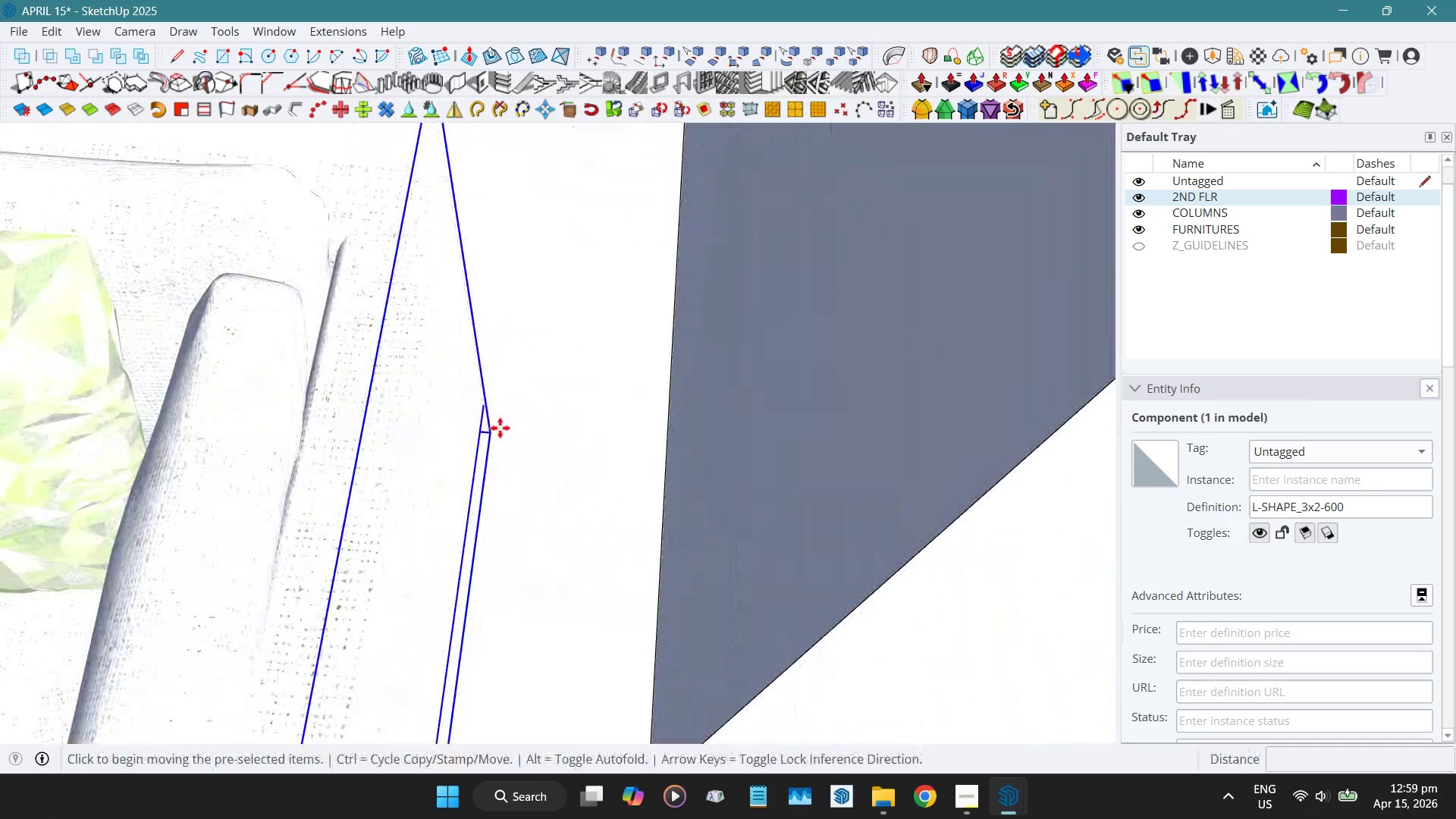 
key(Shift+W)
 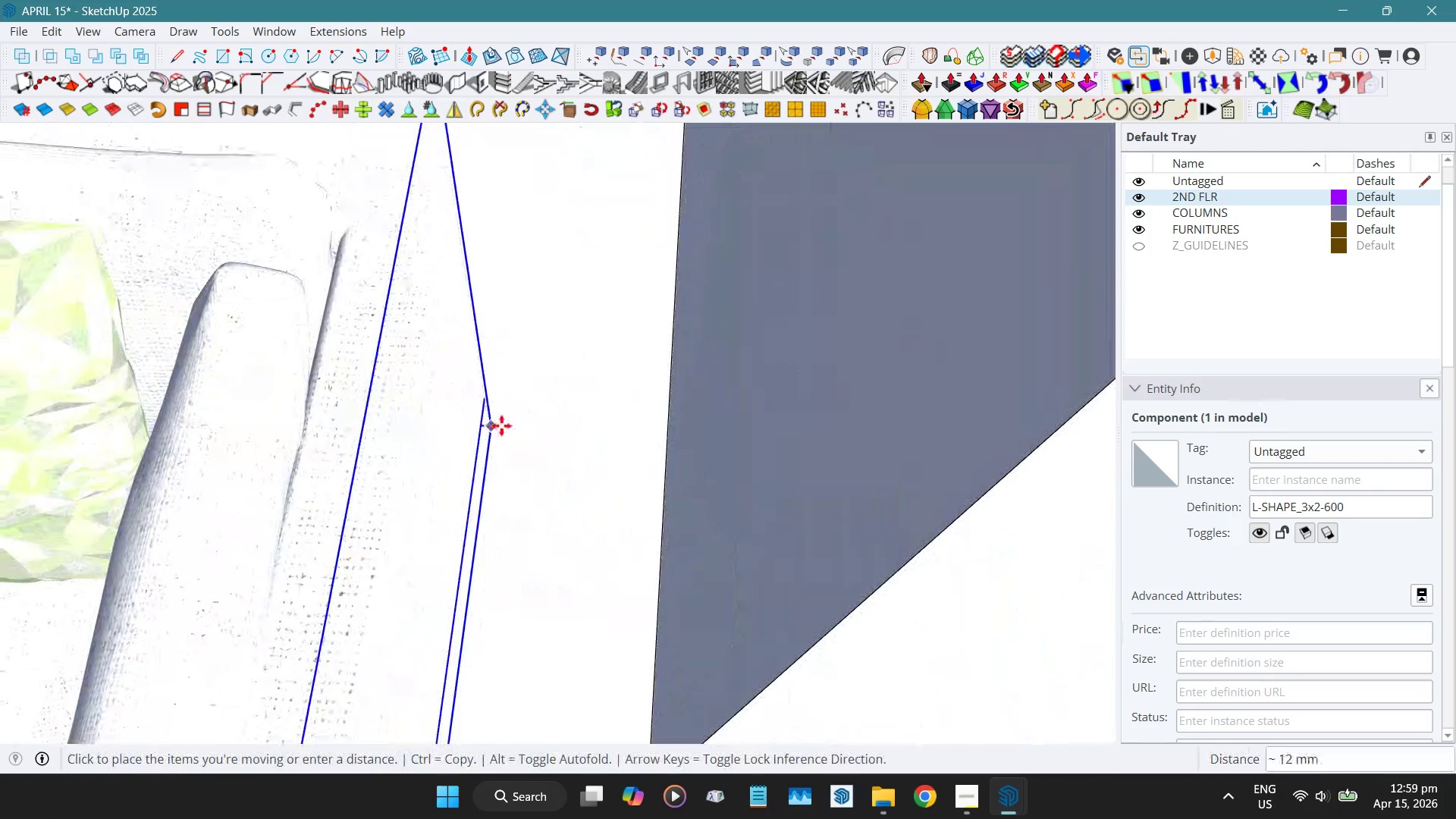 
scroll: coordinate [516, 381], scroll_direction: down, amount: 16.0
 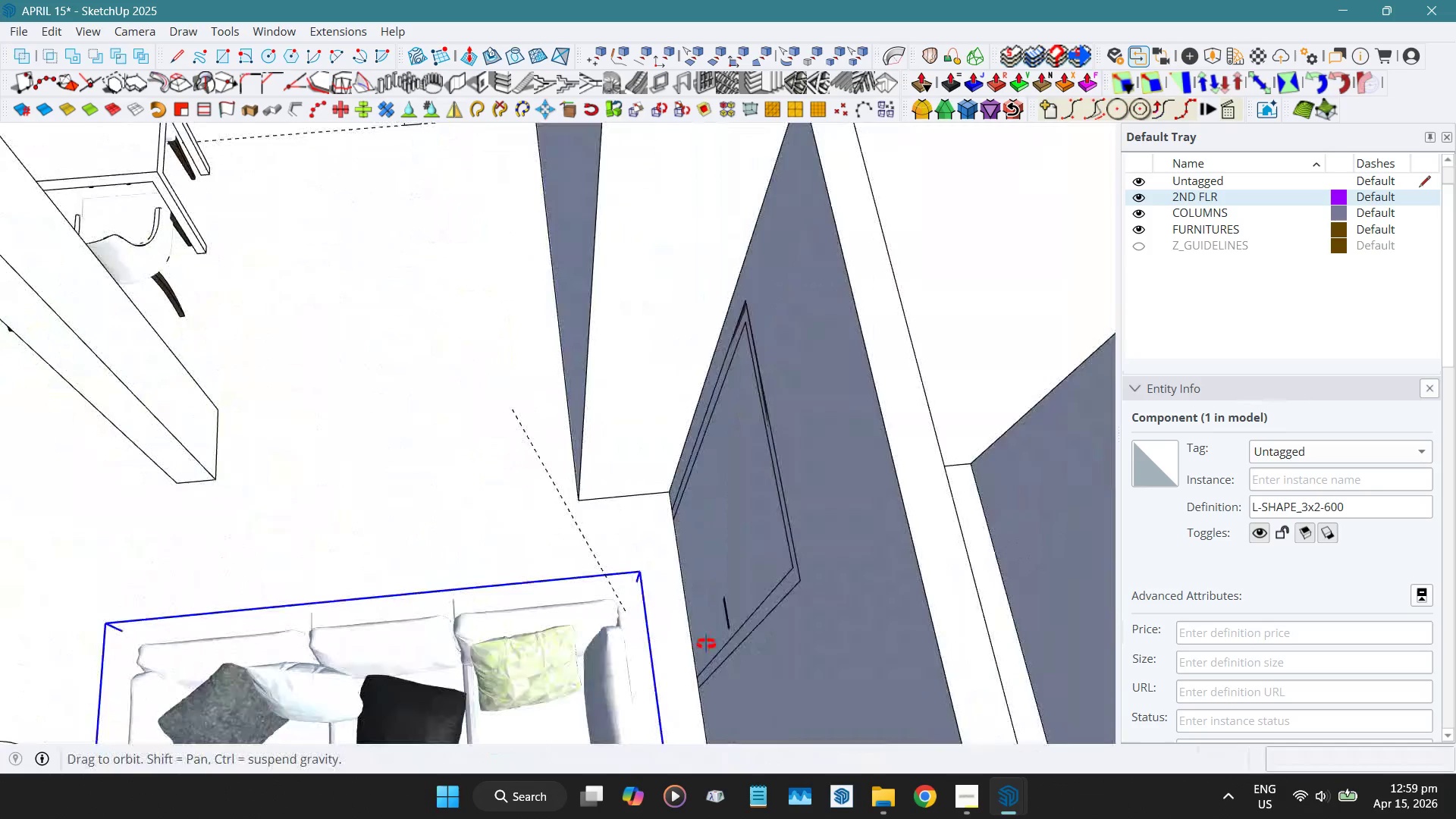 
hold_key(key=ShiftLeft, duration=0.59)
 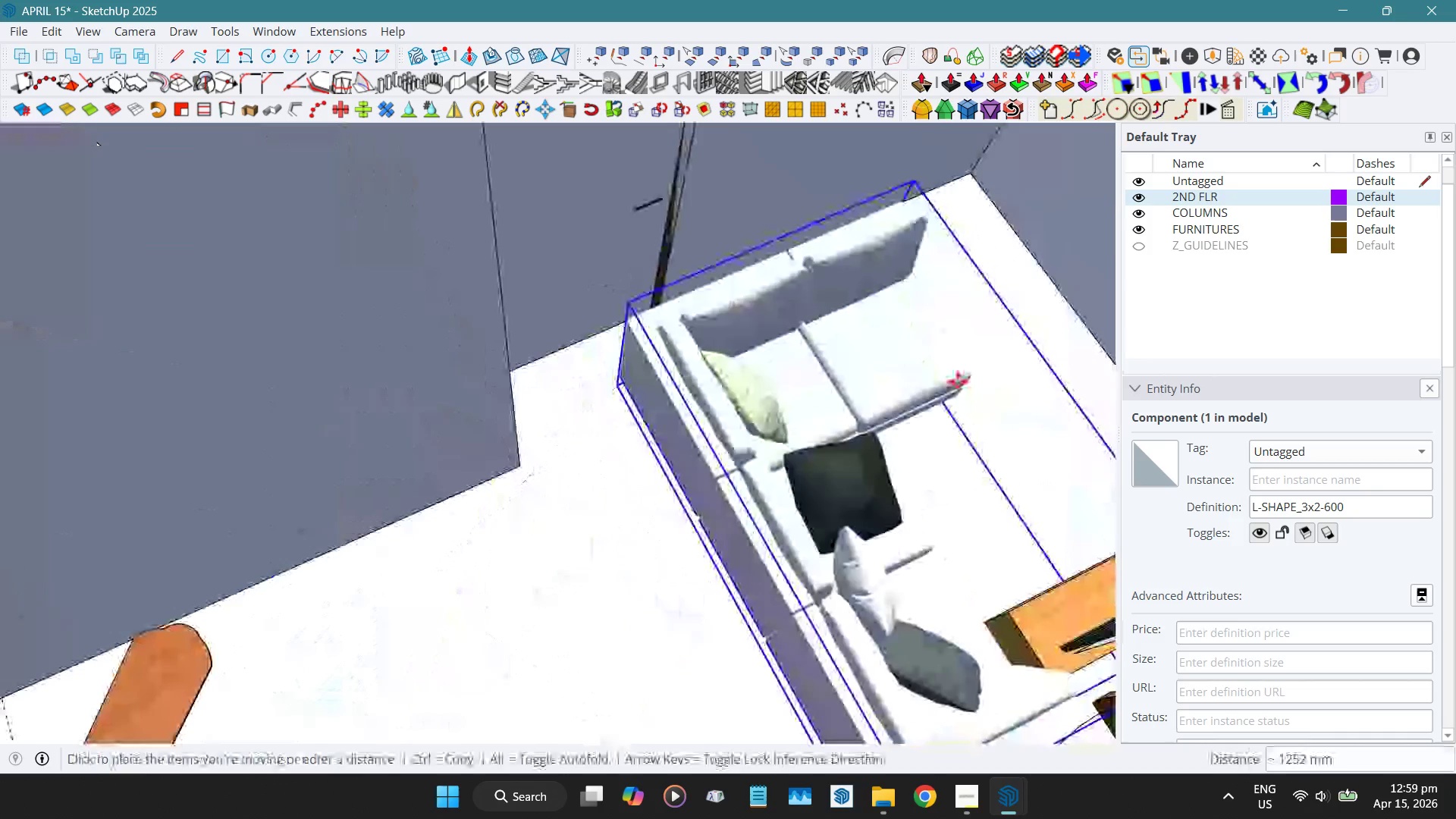 
scroll: coordinate [711, 366], scroll_direction: up, amount: 4.0
 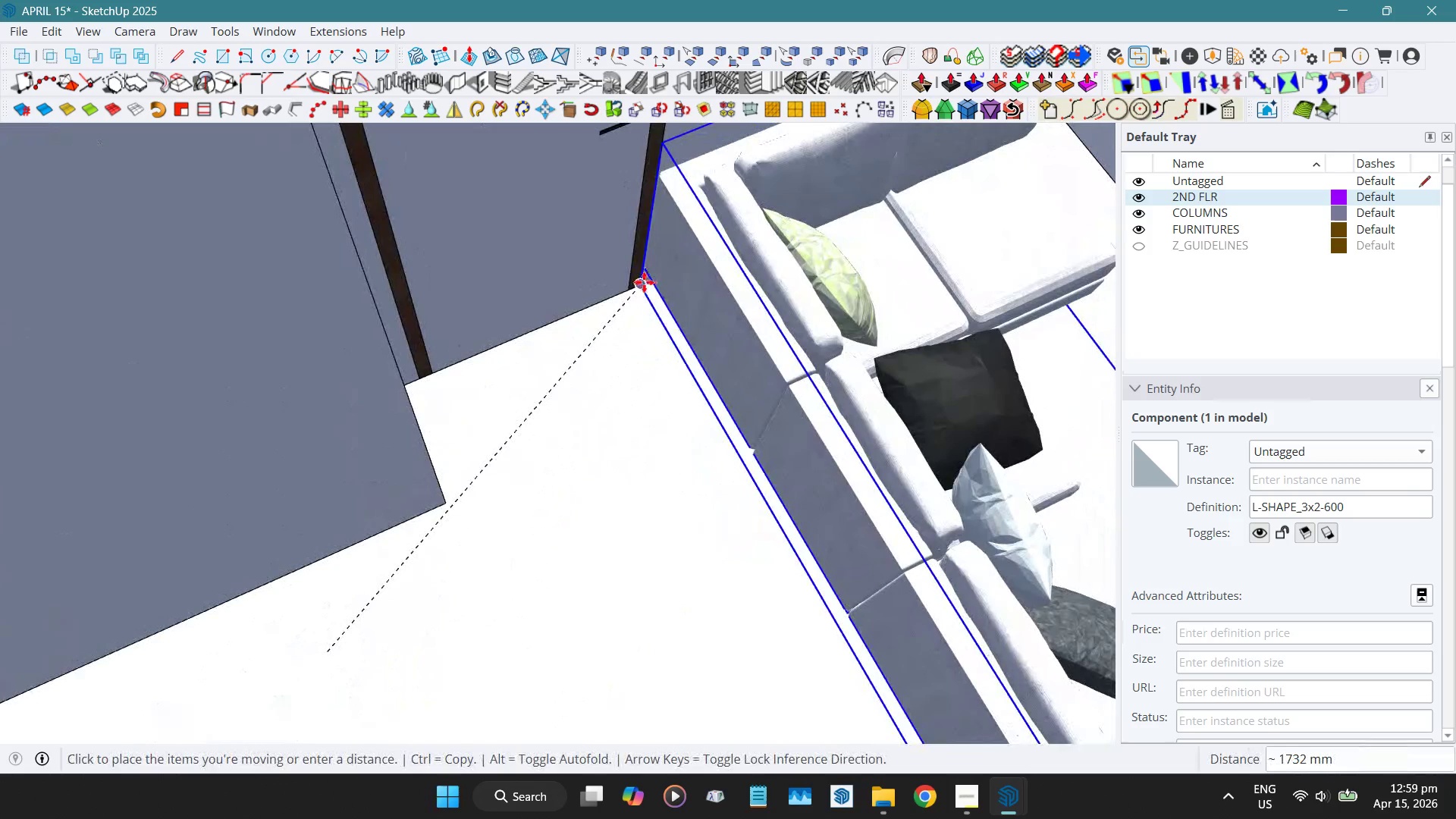 
key(Space)
 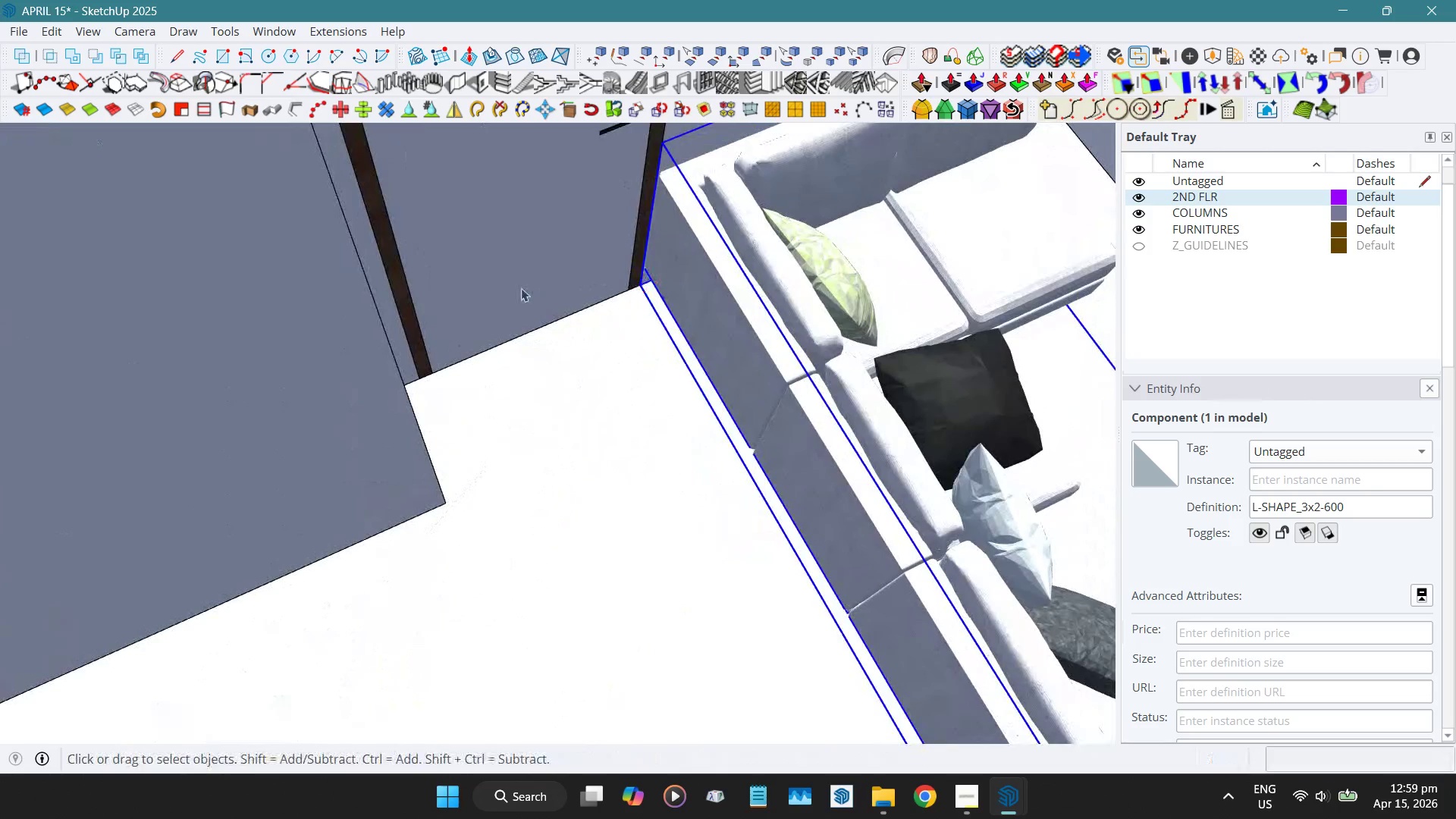 
hold_key(key=ShiftLeft, duration=0.34)
 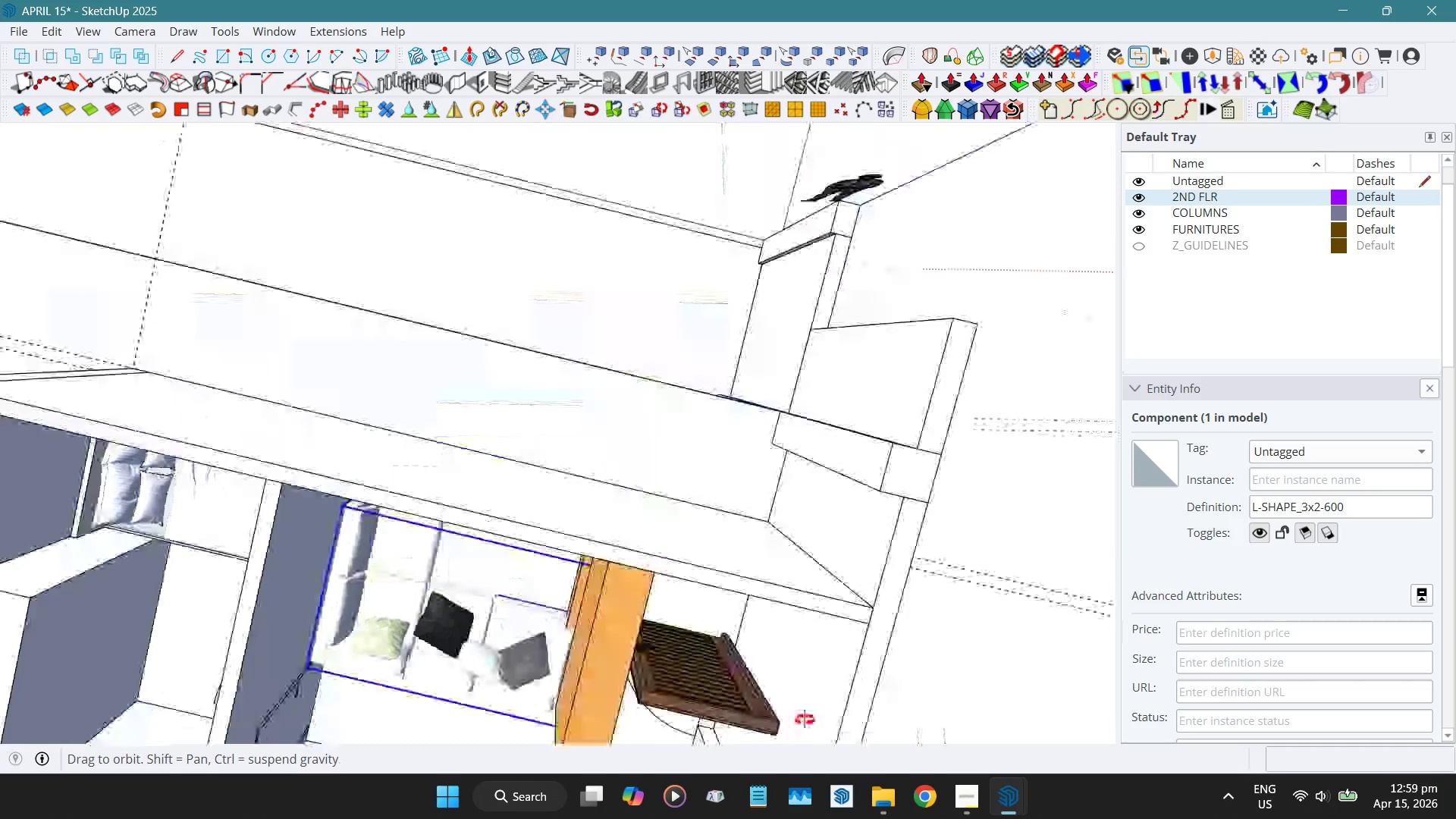 
scroll: coordinate [500, 345], scroll_direction: down, amount: 16.0
 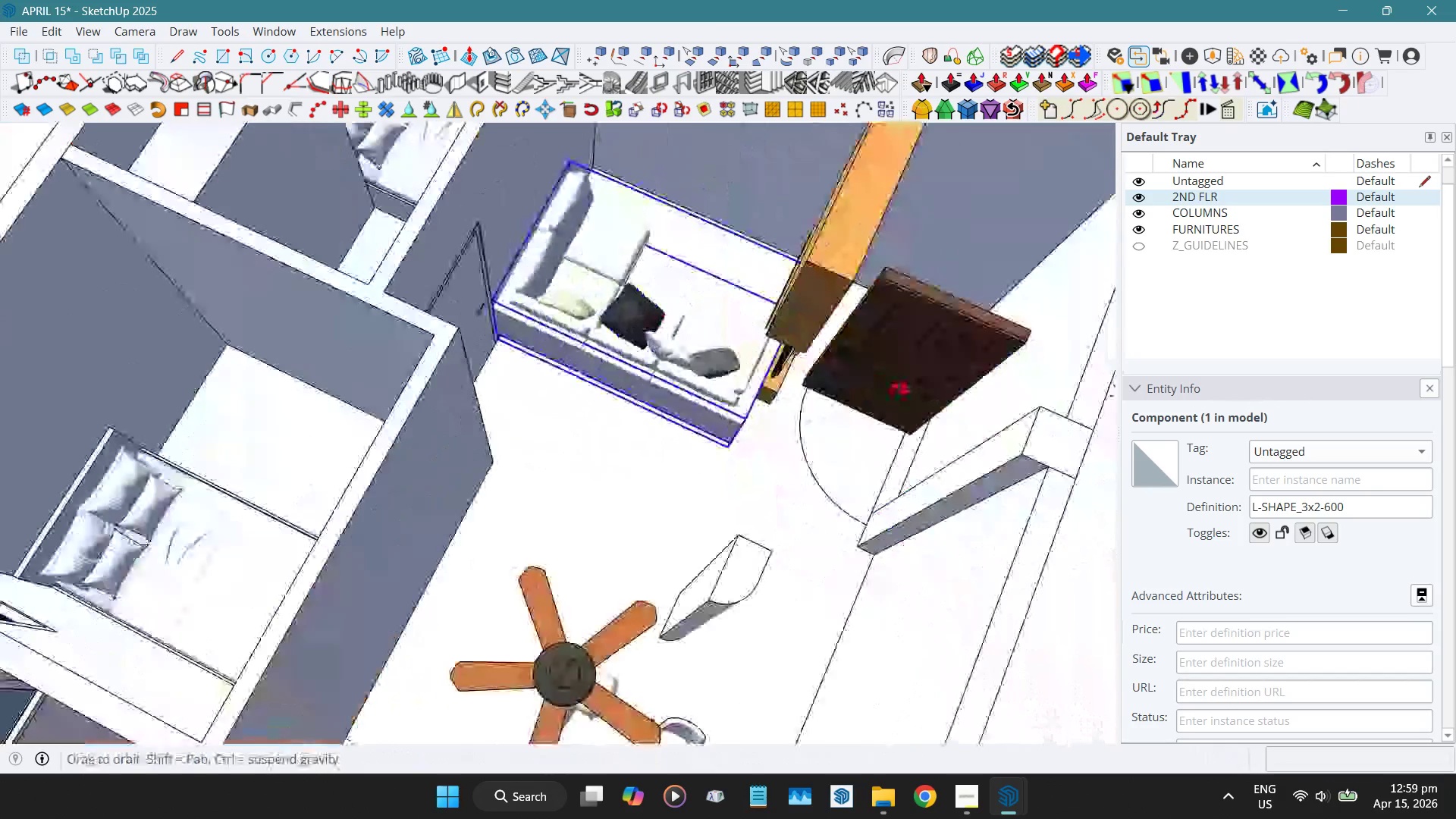 
hold_key(key=ShiftLeft, duration=0.44)
 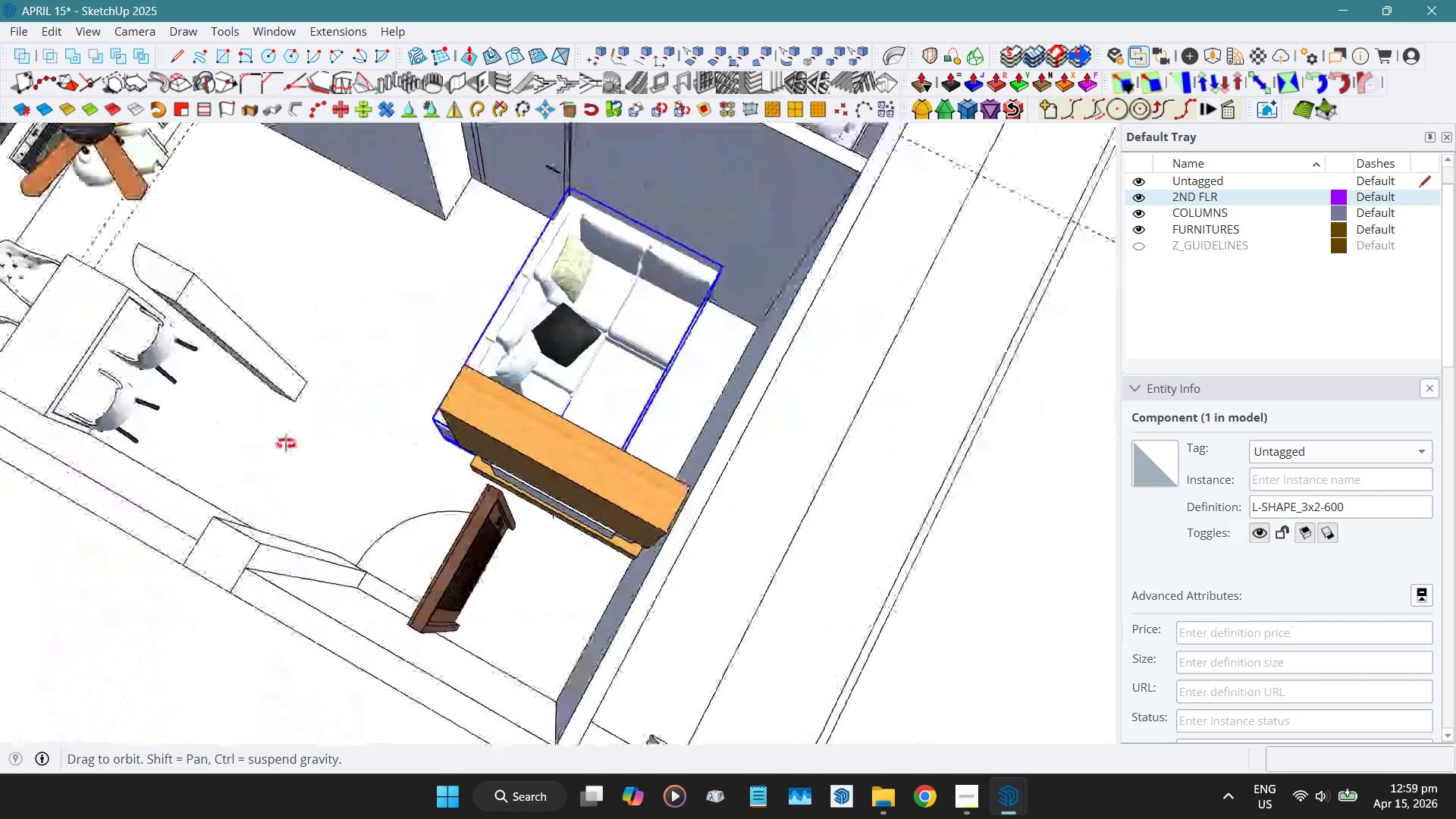 
scroll: coordinate [673, 506], scroll_direction: down, amount: 6.0
 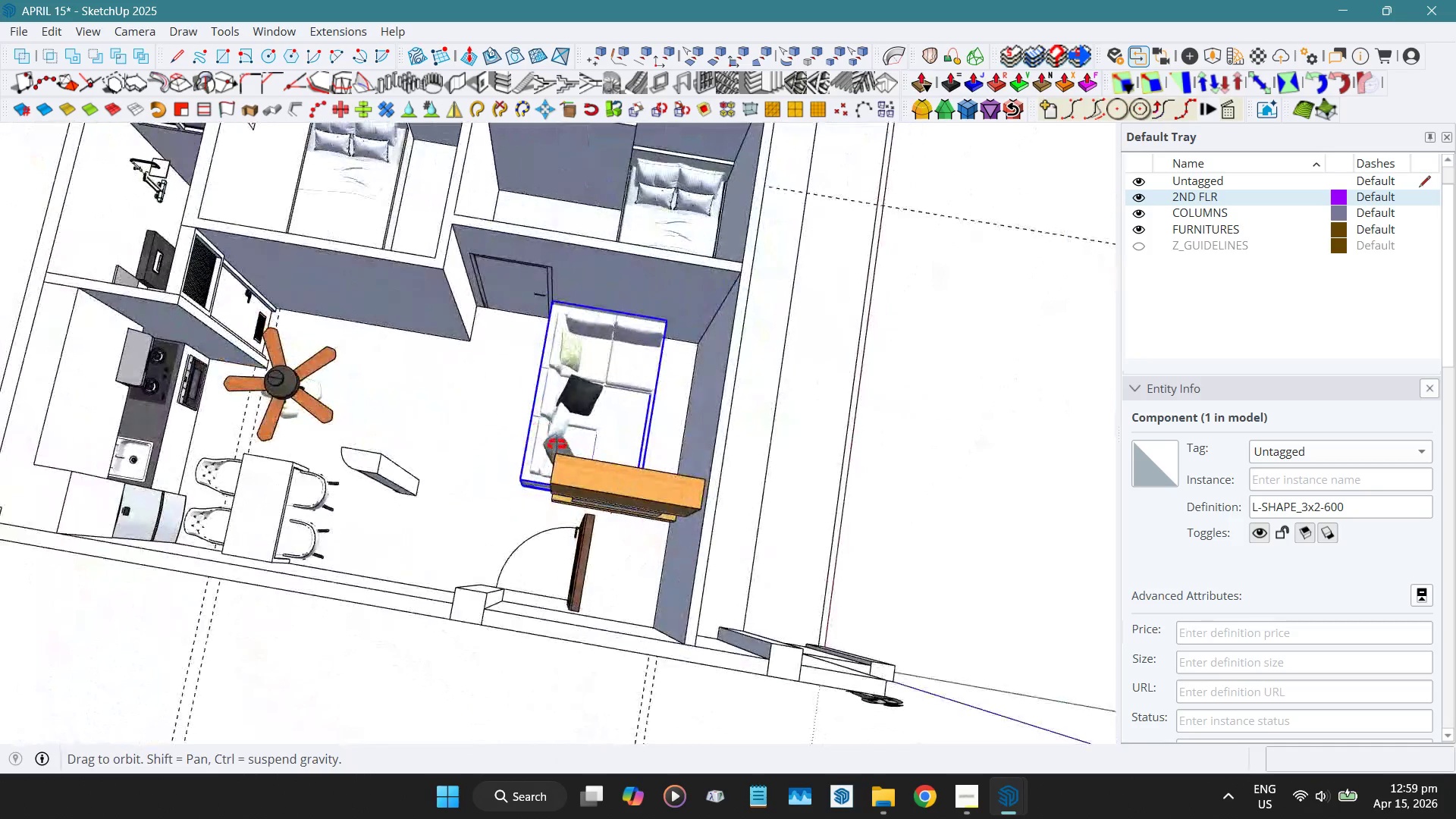 
hold_key(key=ShiftLeft, duration=0.44)
 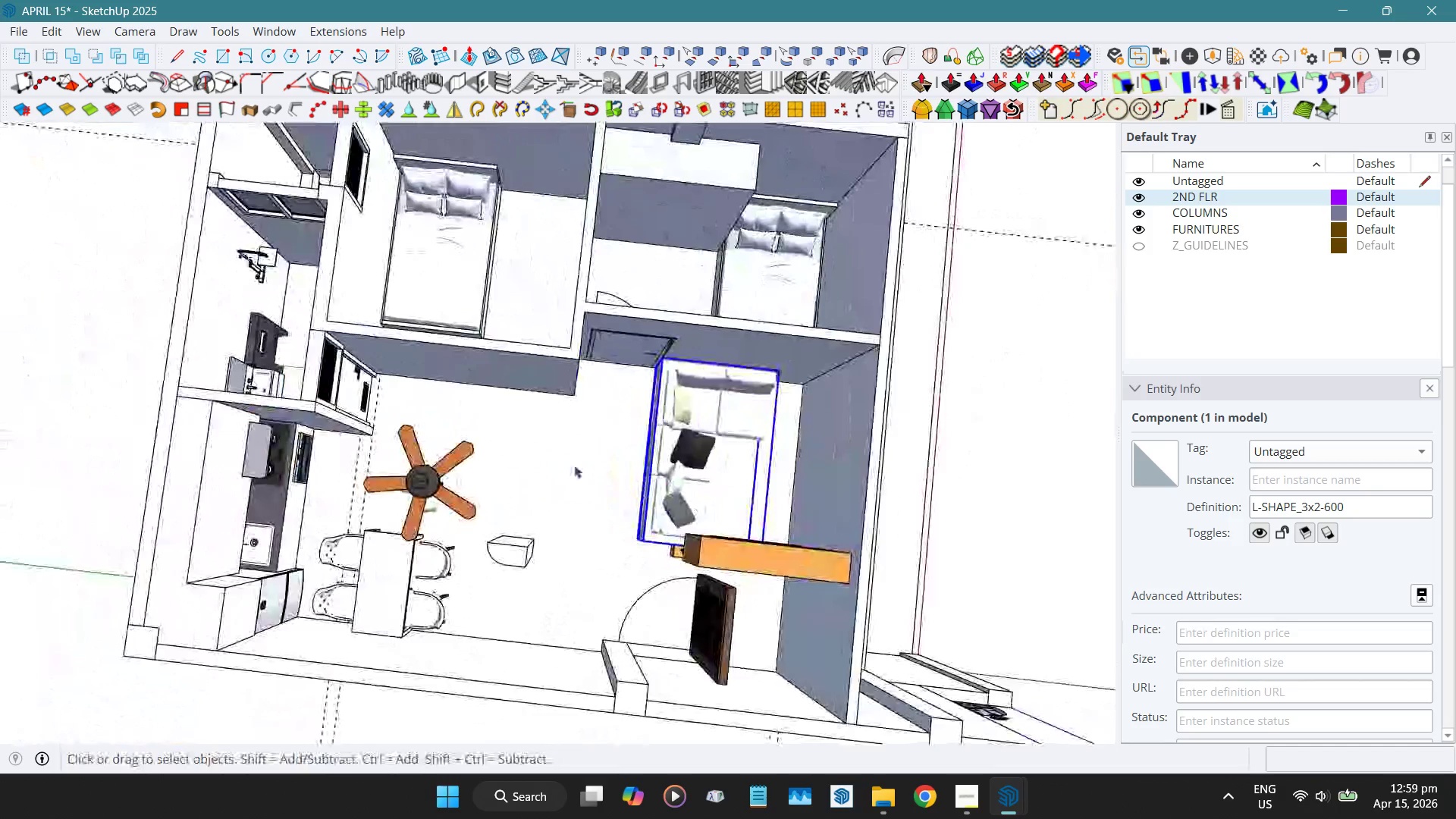 
scroll: coordinate [562, 466], scroll_direction: down, amount: 4.0
 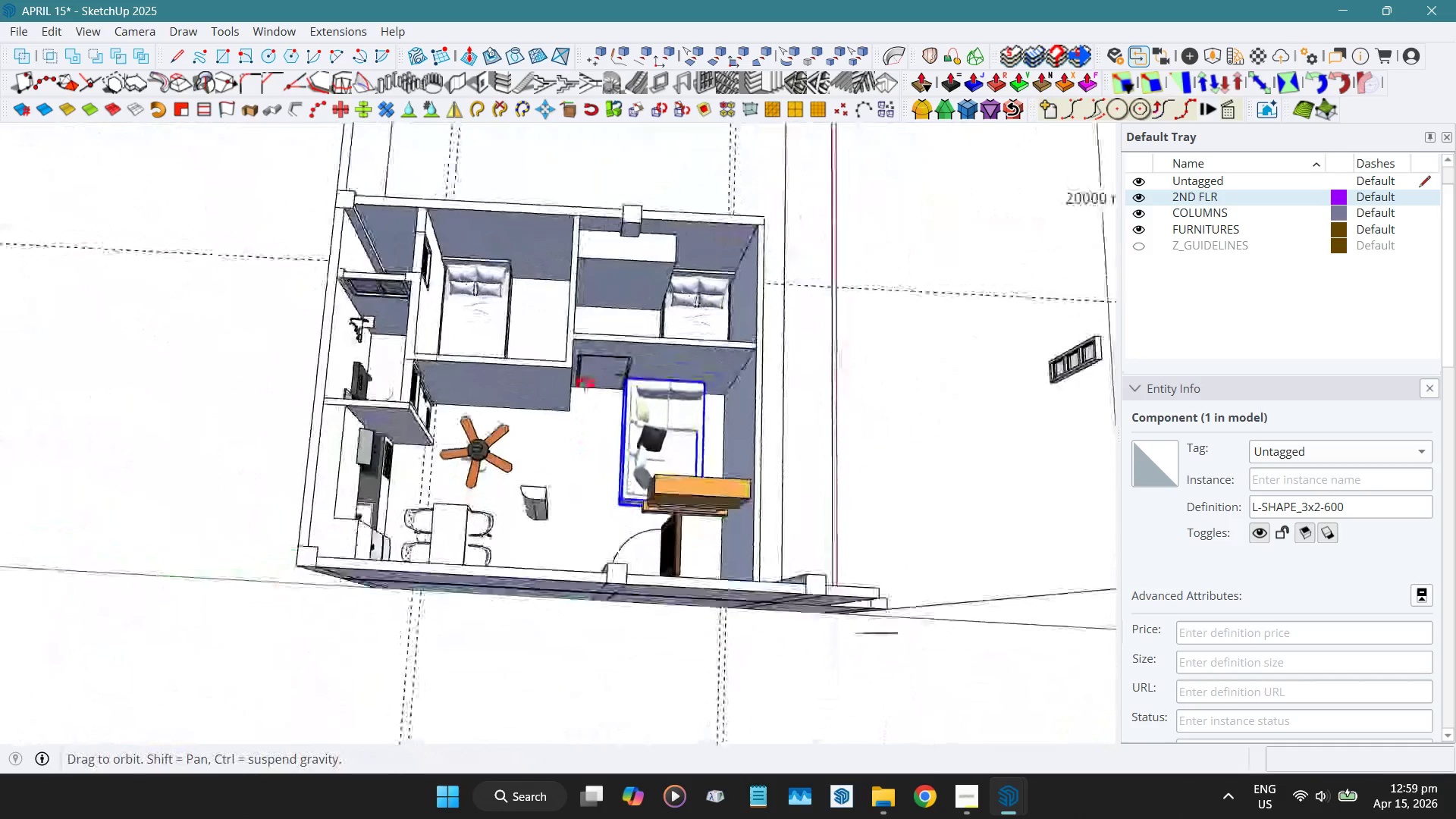 
key(Shift+ShiftLeft)
 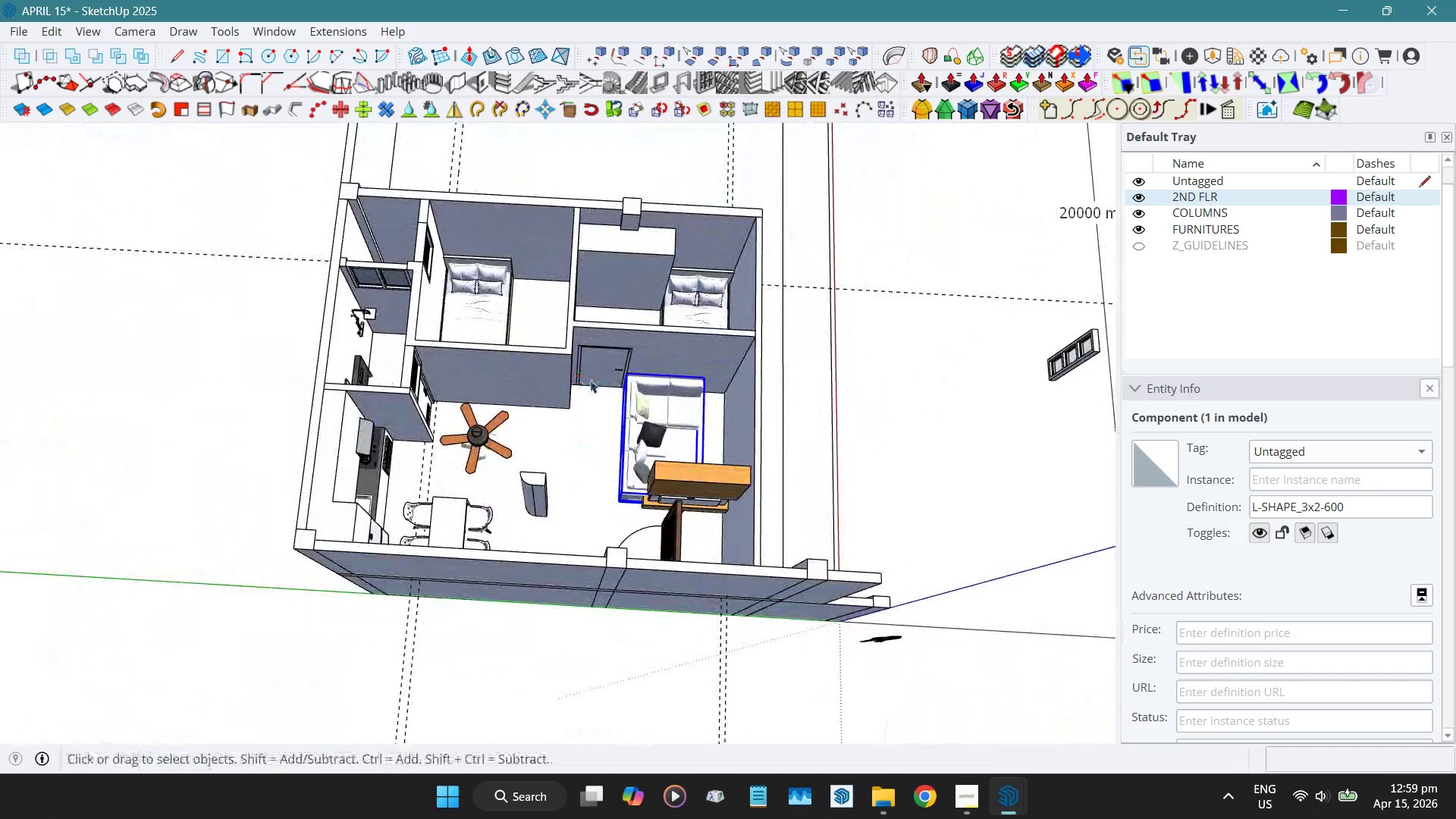 
scroll: coordinate [579, 416], scroll_direction: up, amount: 12.0
 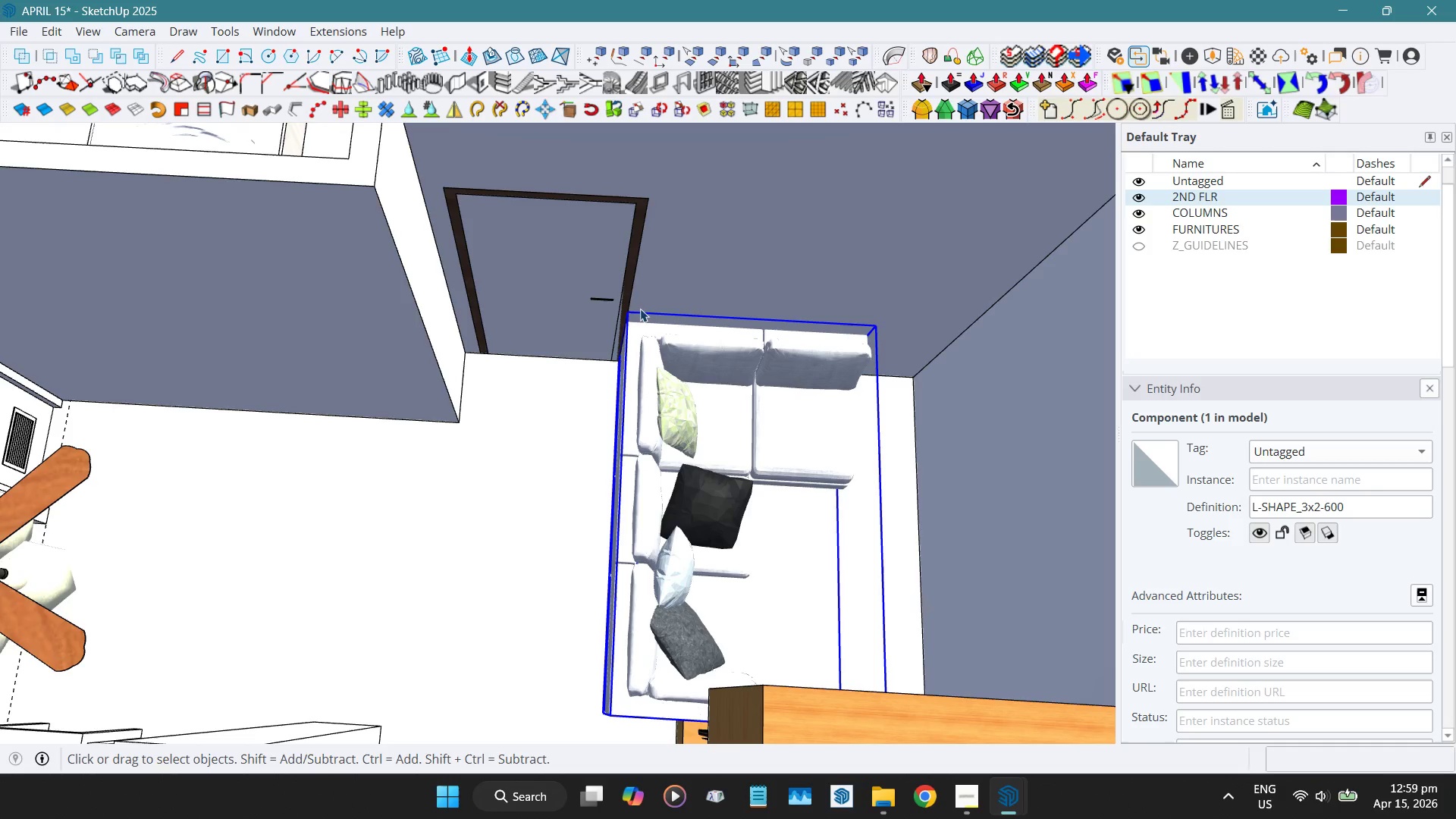 
key(Shift+ShiftLeft)
 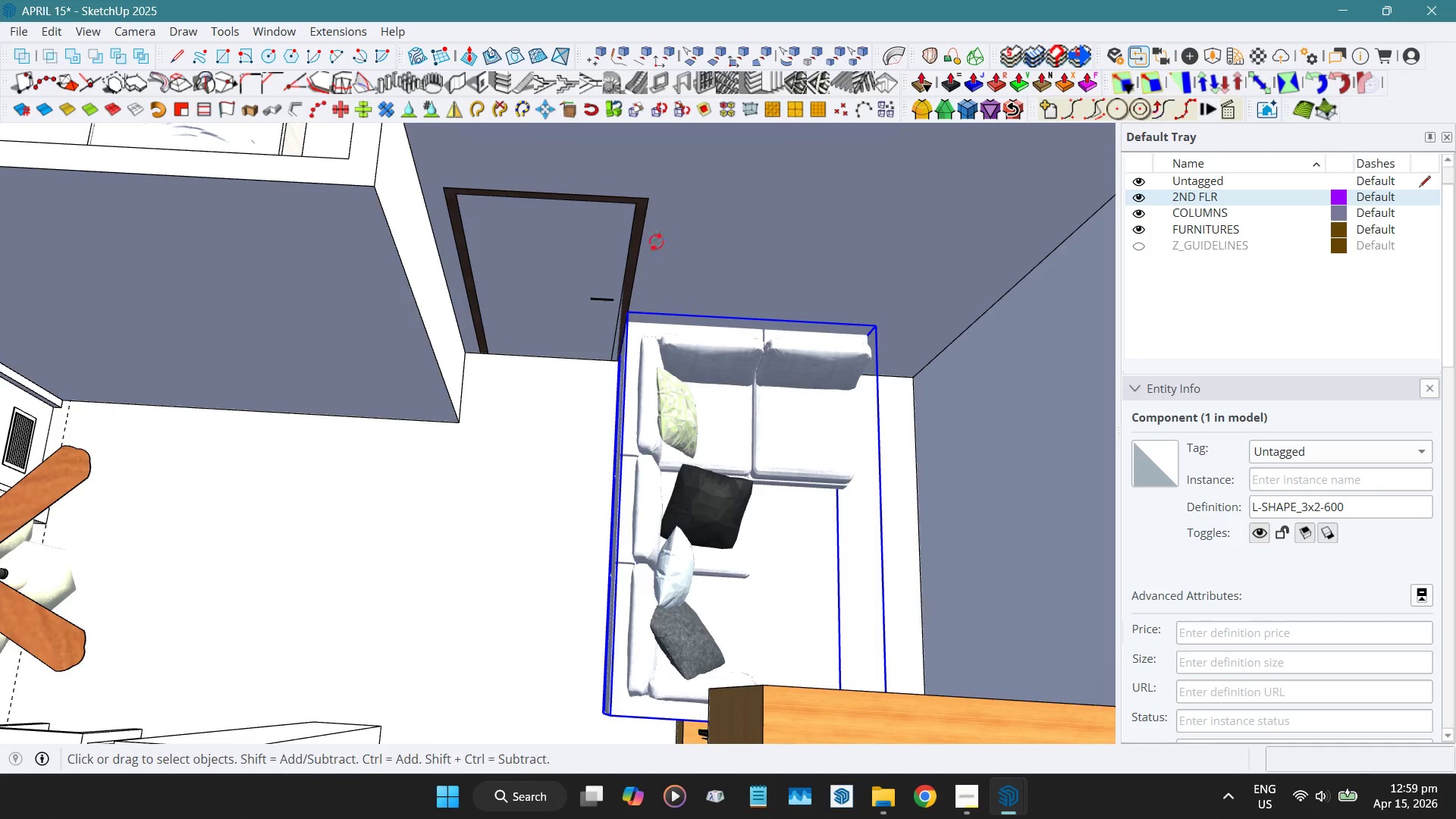 
key(Shift+R)
 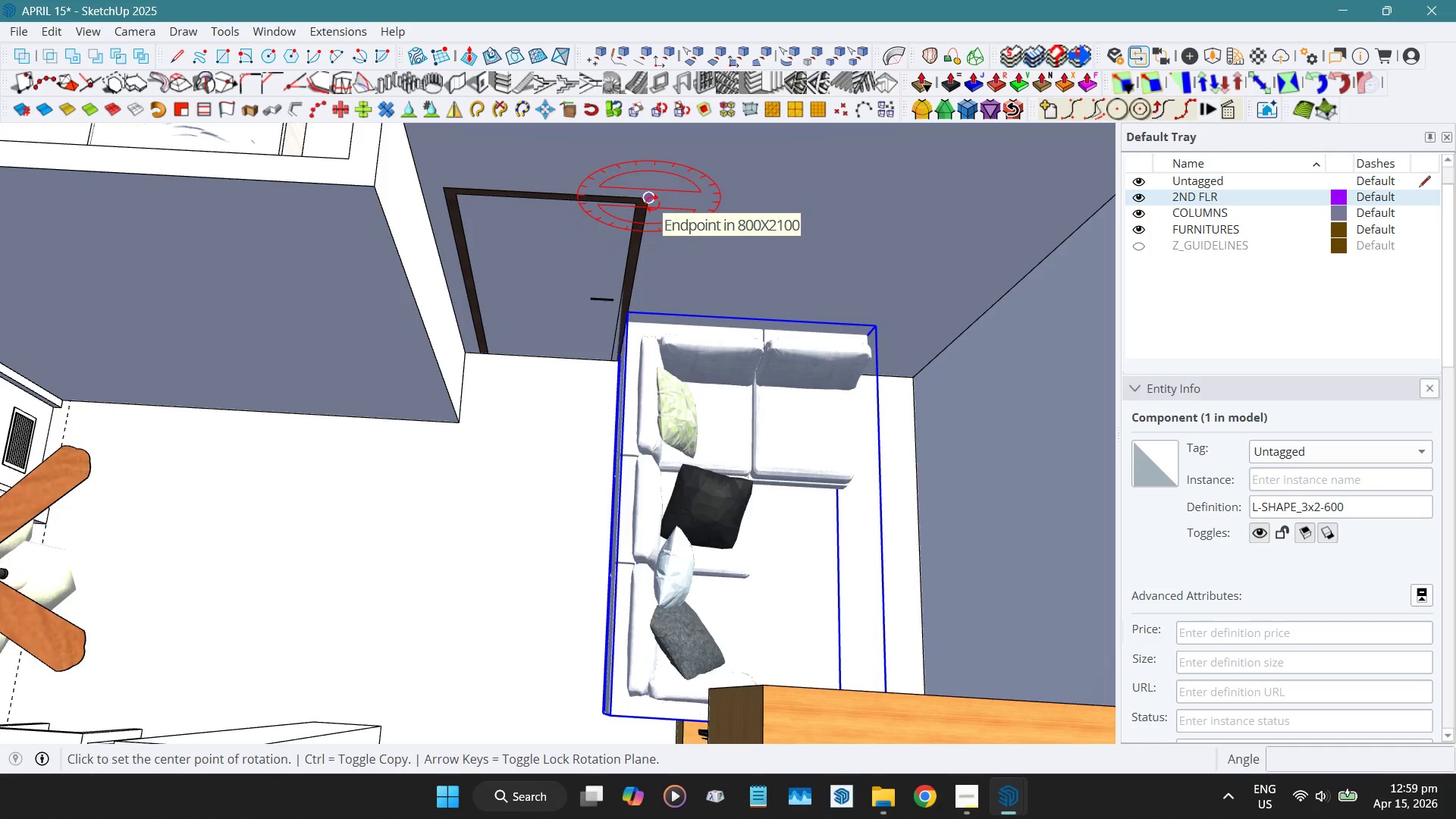 
key(ArrowUp)
 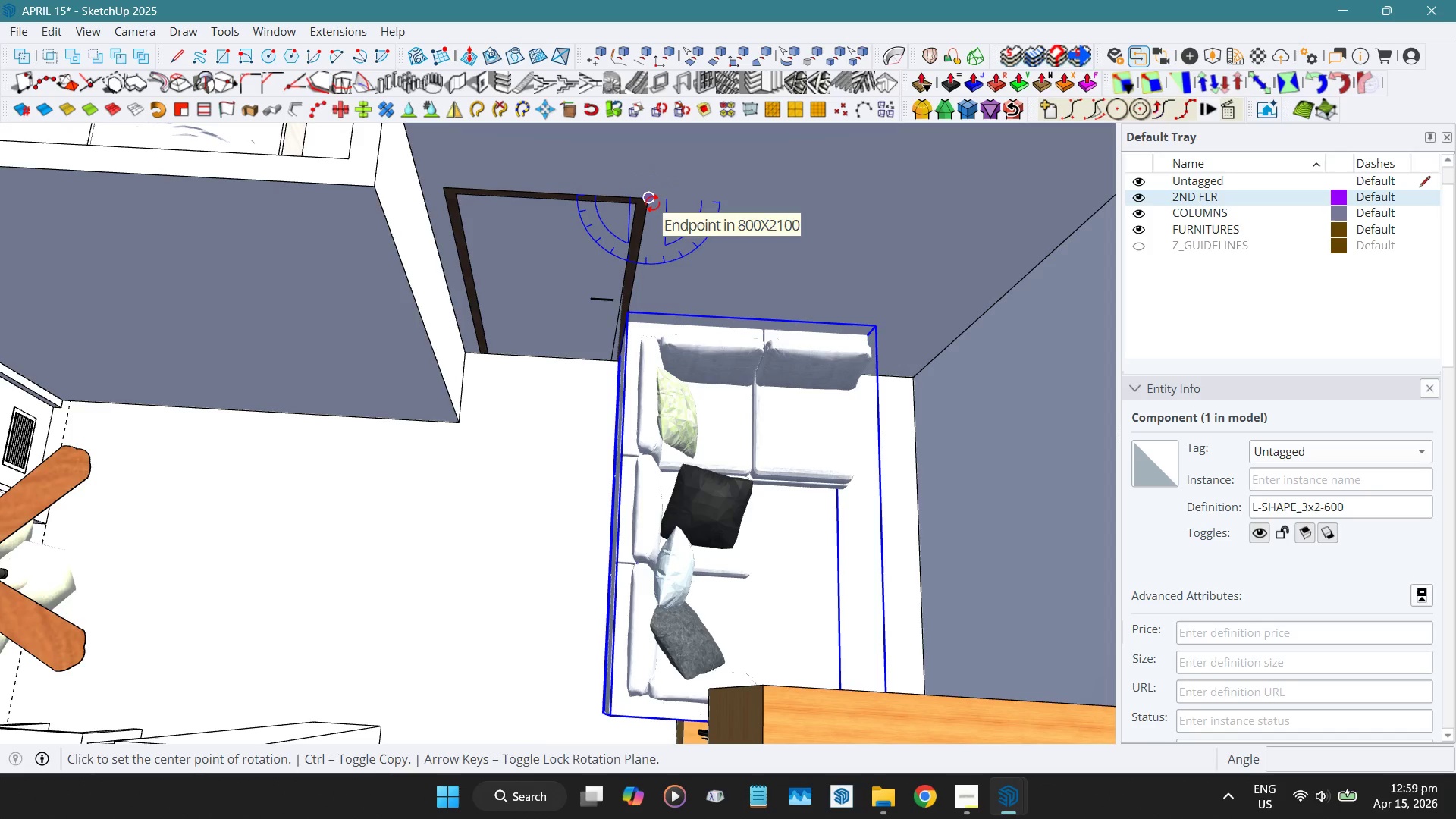 
left_click([652, 203])
 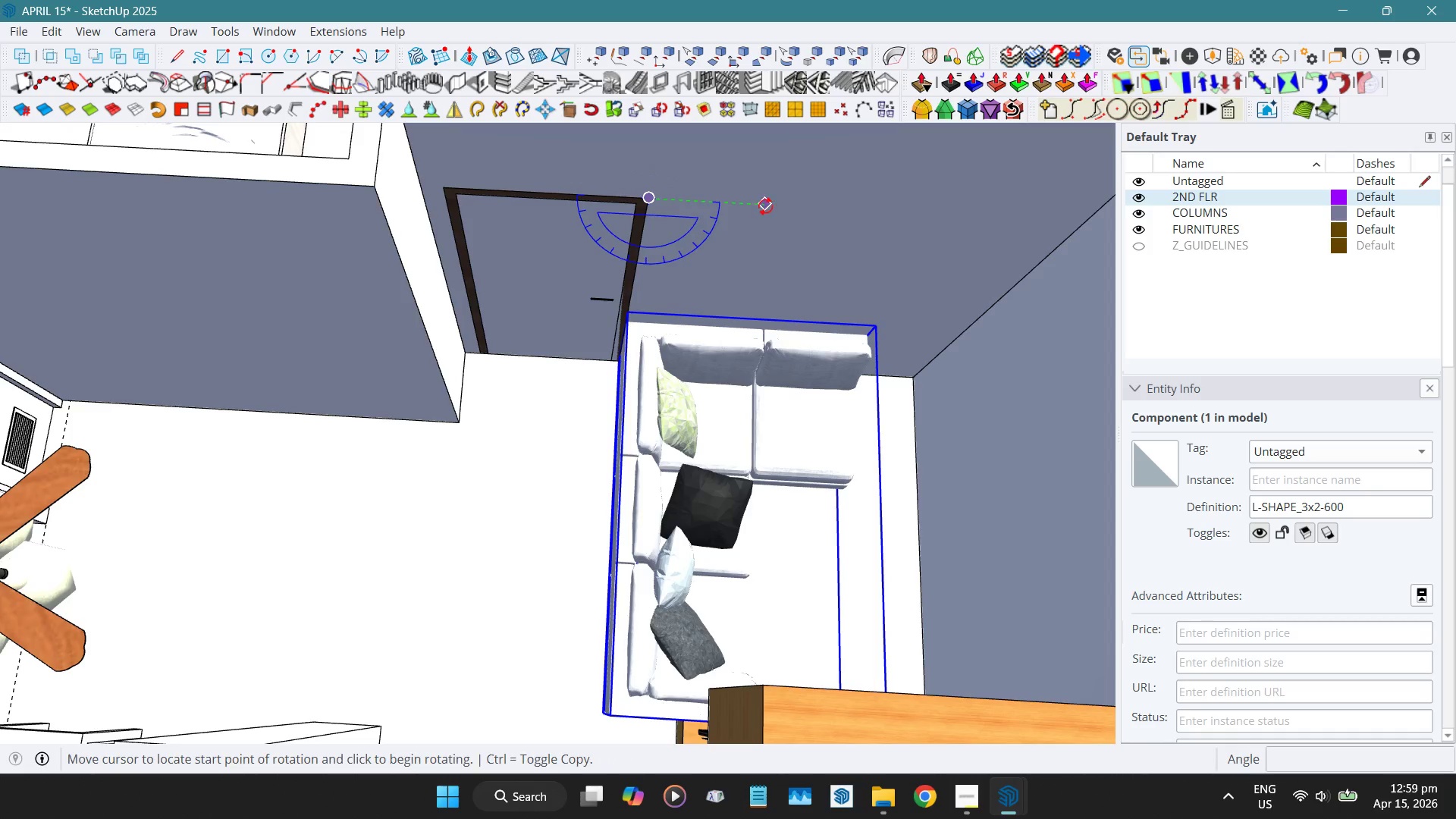 
left_click([765, 206])
 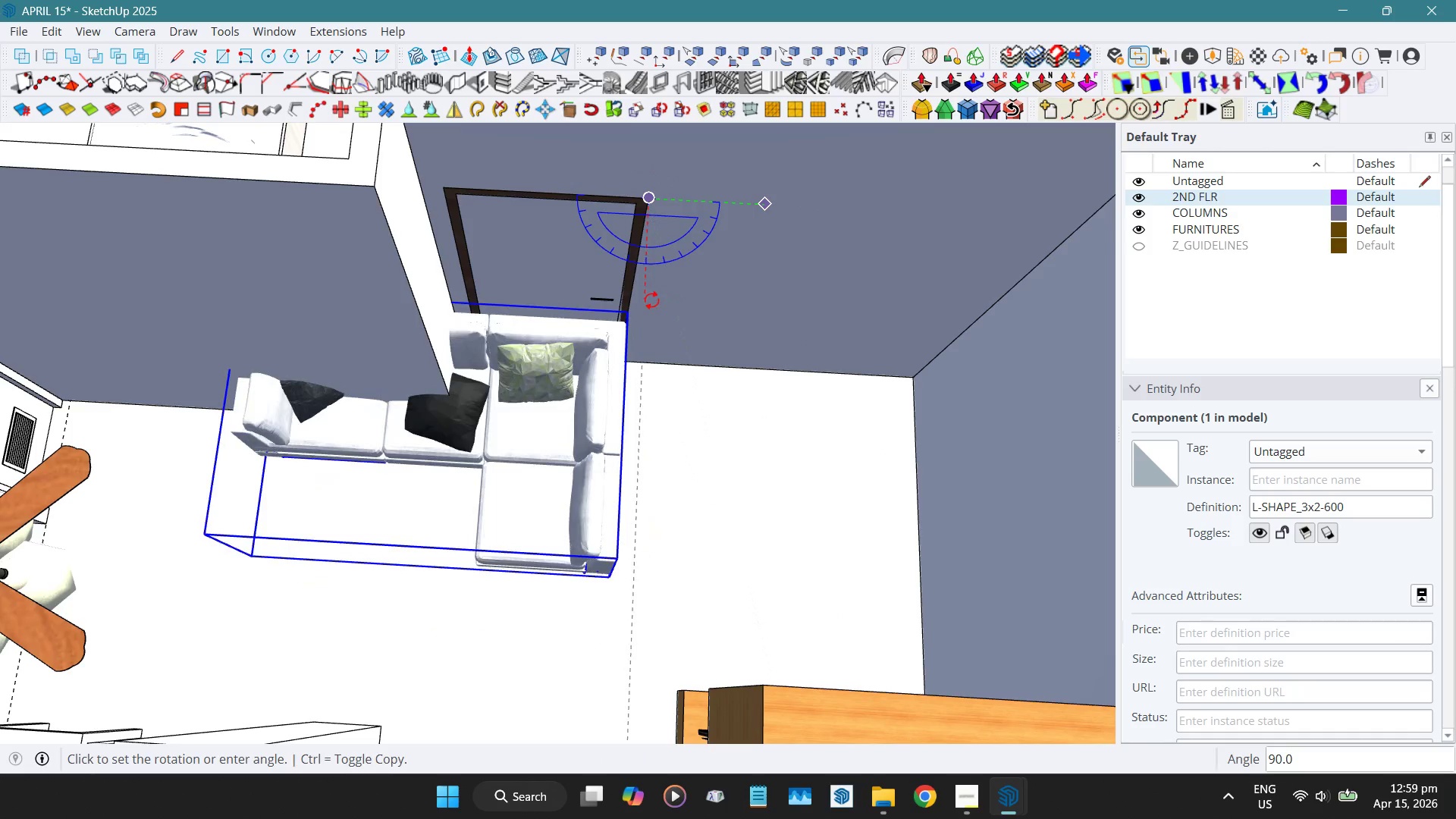 
left_click([651, 300])
 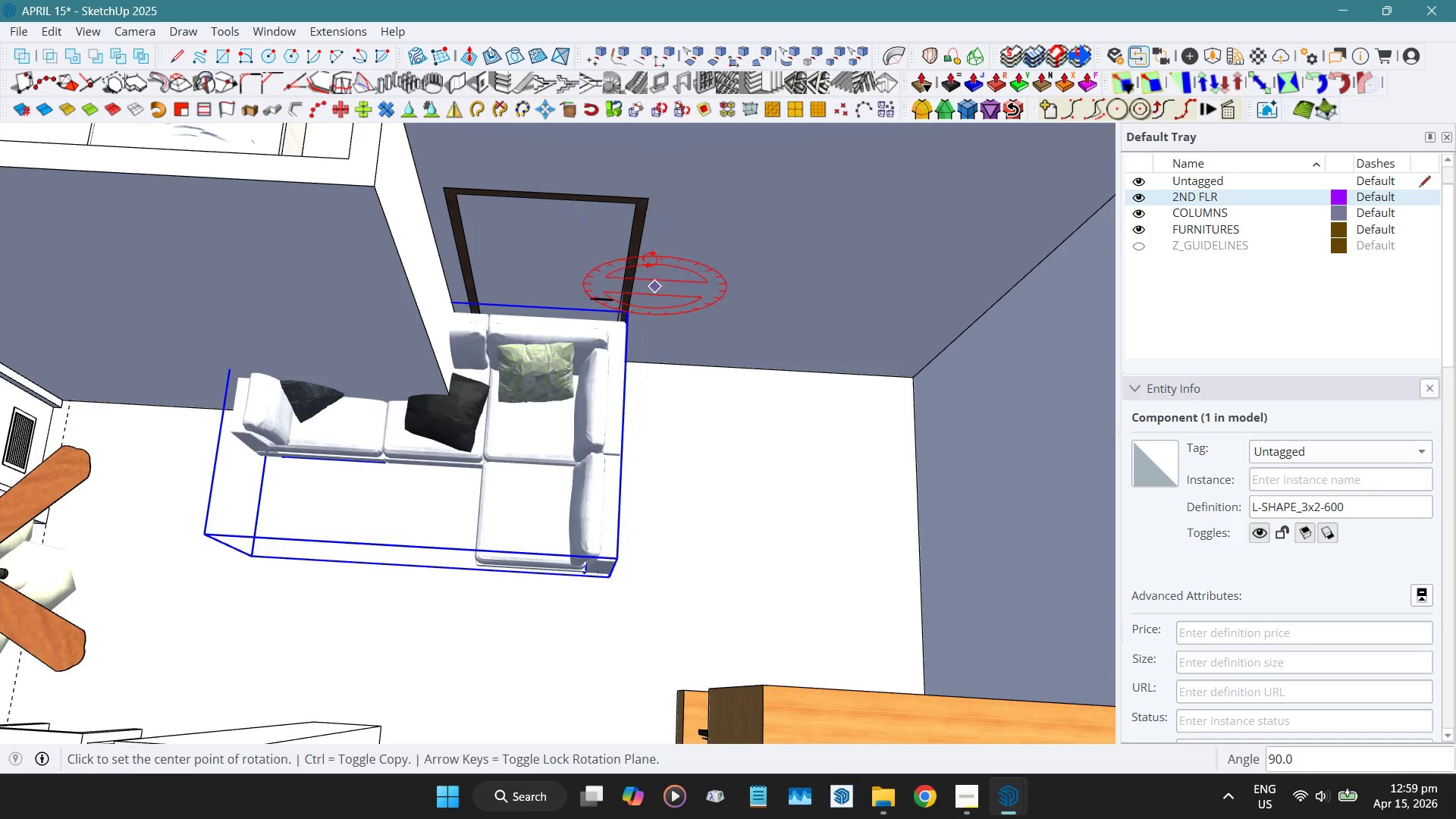 
key(Space)
 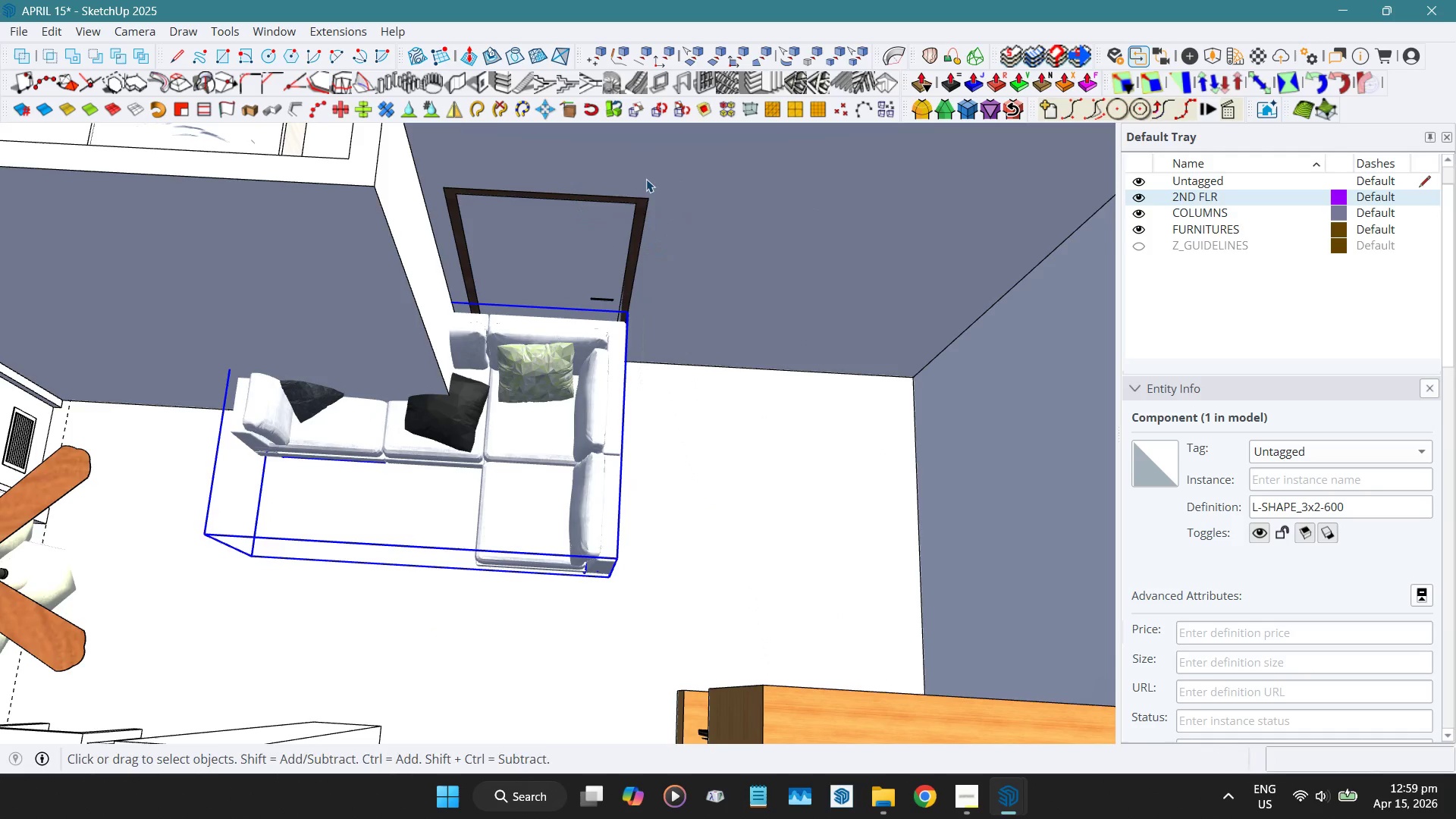 
key(Shift+ShiftLeft)
 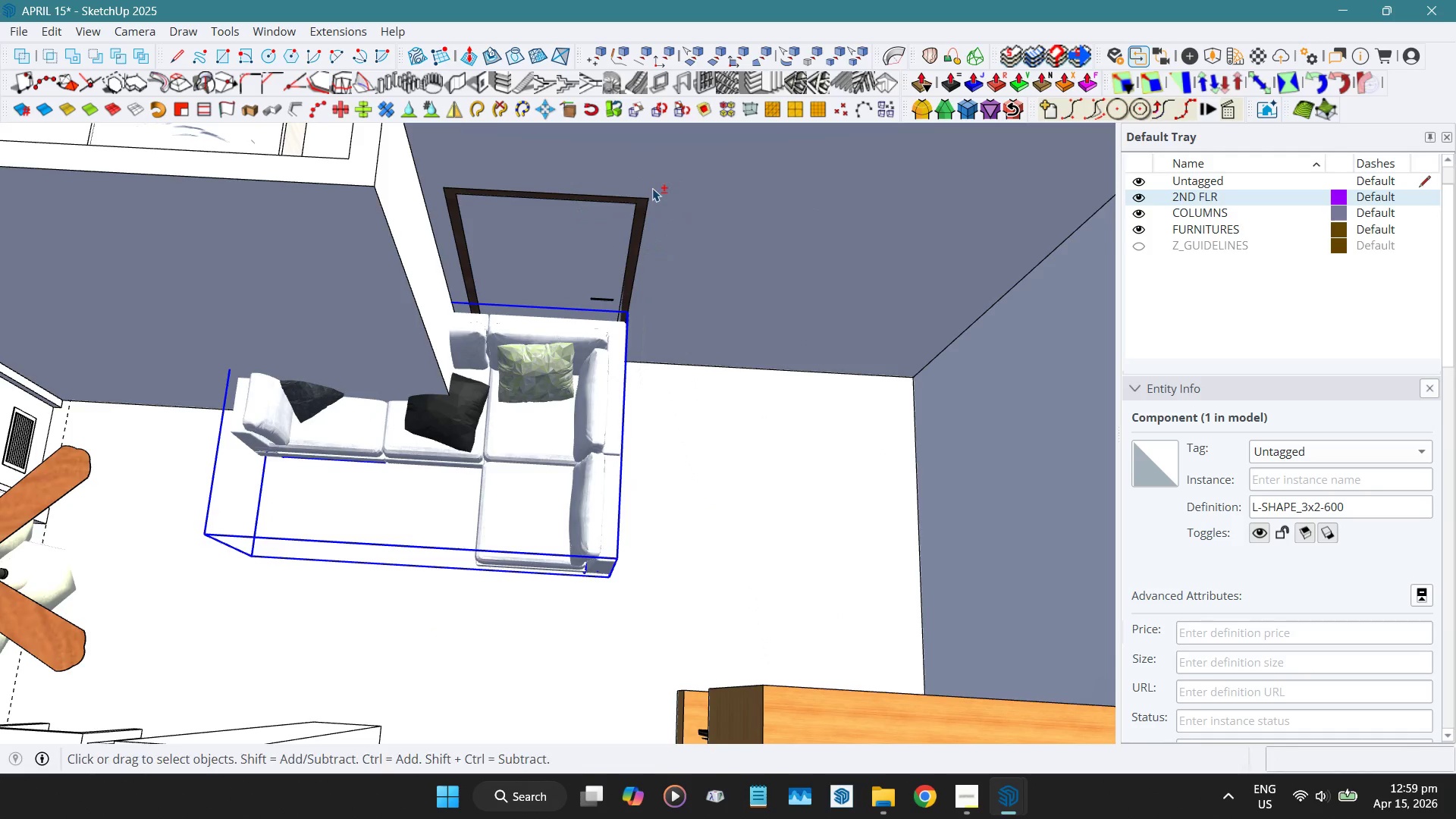 
key(Shift+W)
 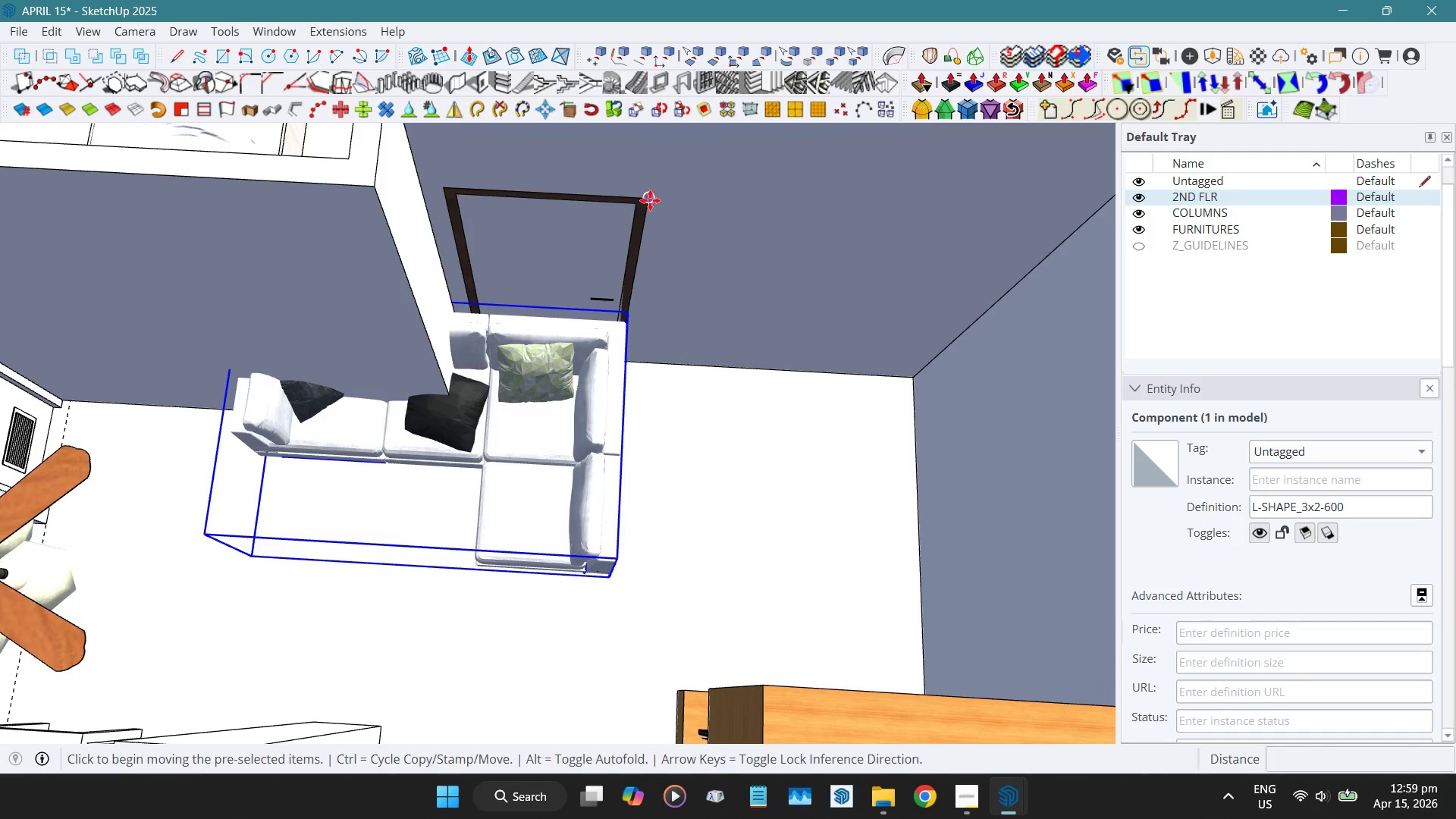 
left_click([650, 199])
 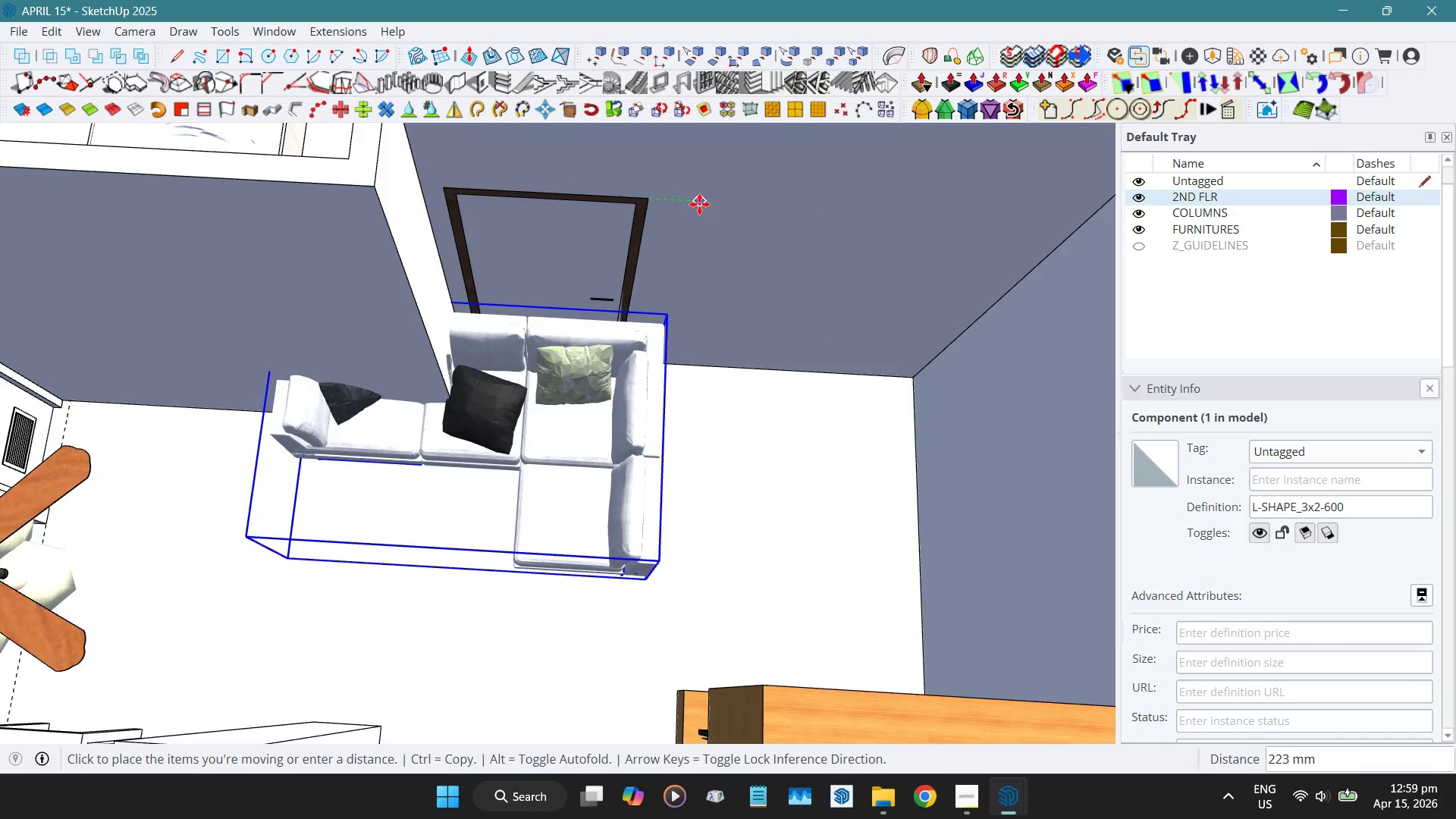 
hold_key(key=ShiftLeft, duration=1.44)
scroll: coordinate [699, 203], scroll_direction: down, amount: 4.0
 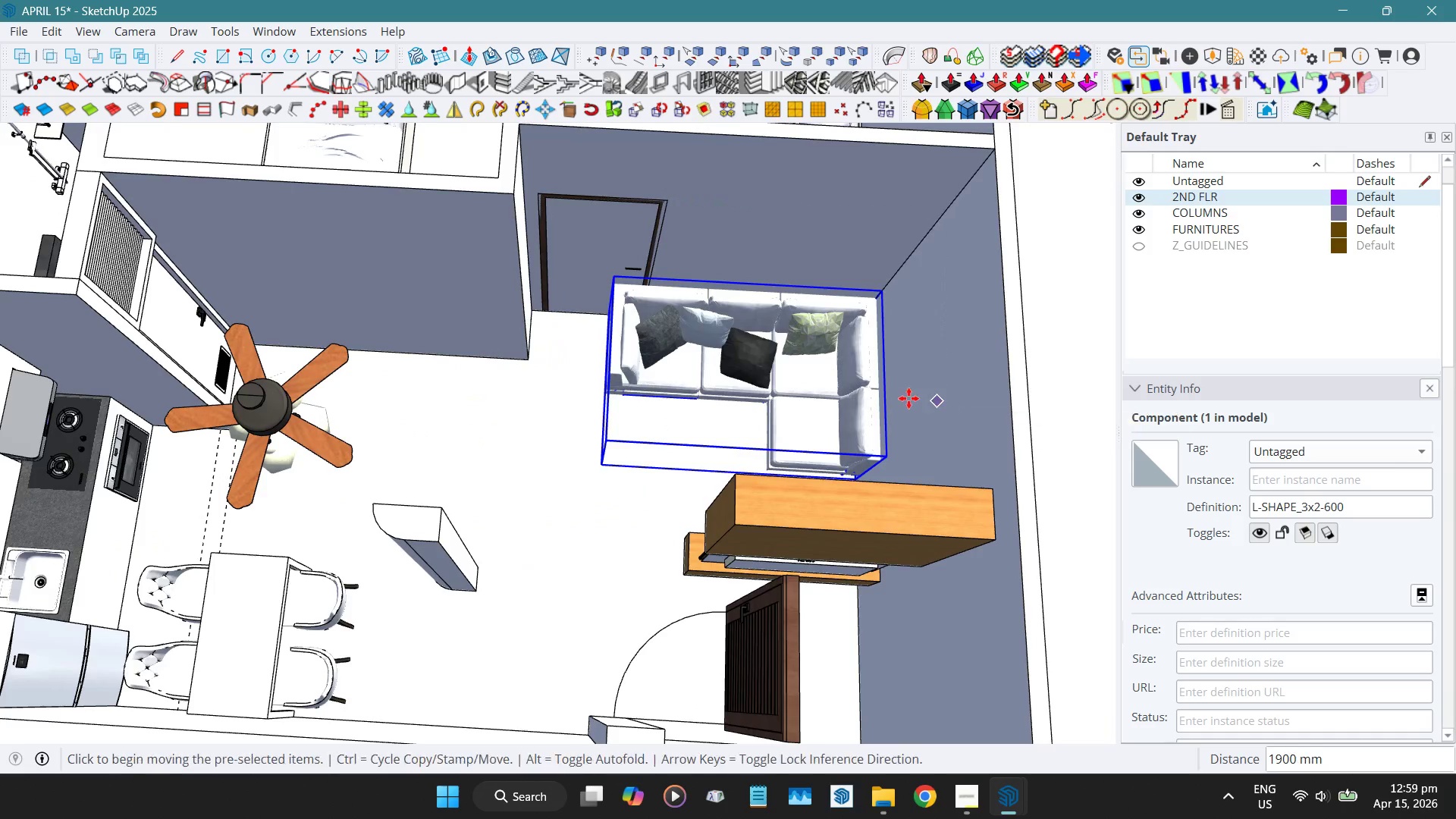 
key(Space)
 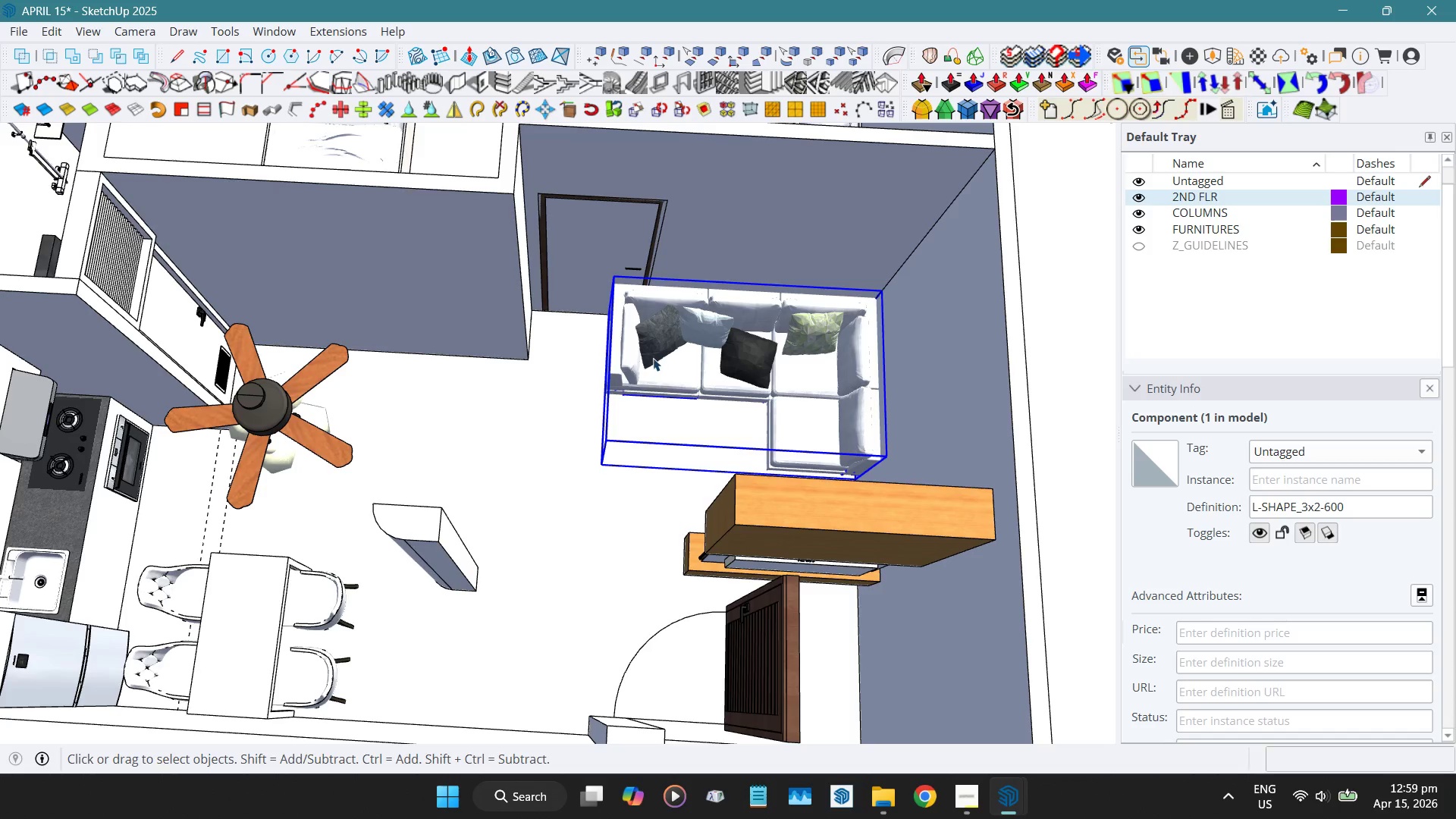 
hold_key(key=ShiftLeft, duration=0.67)
 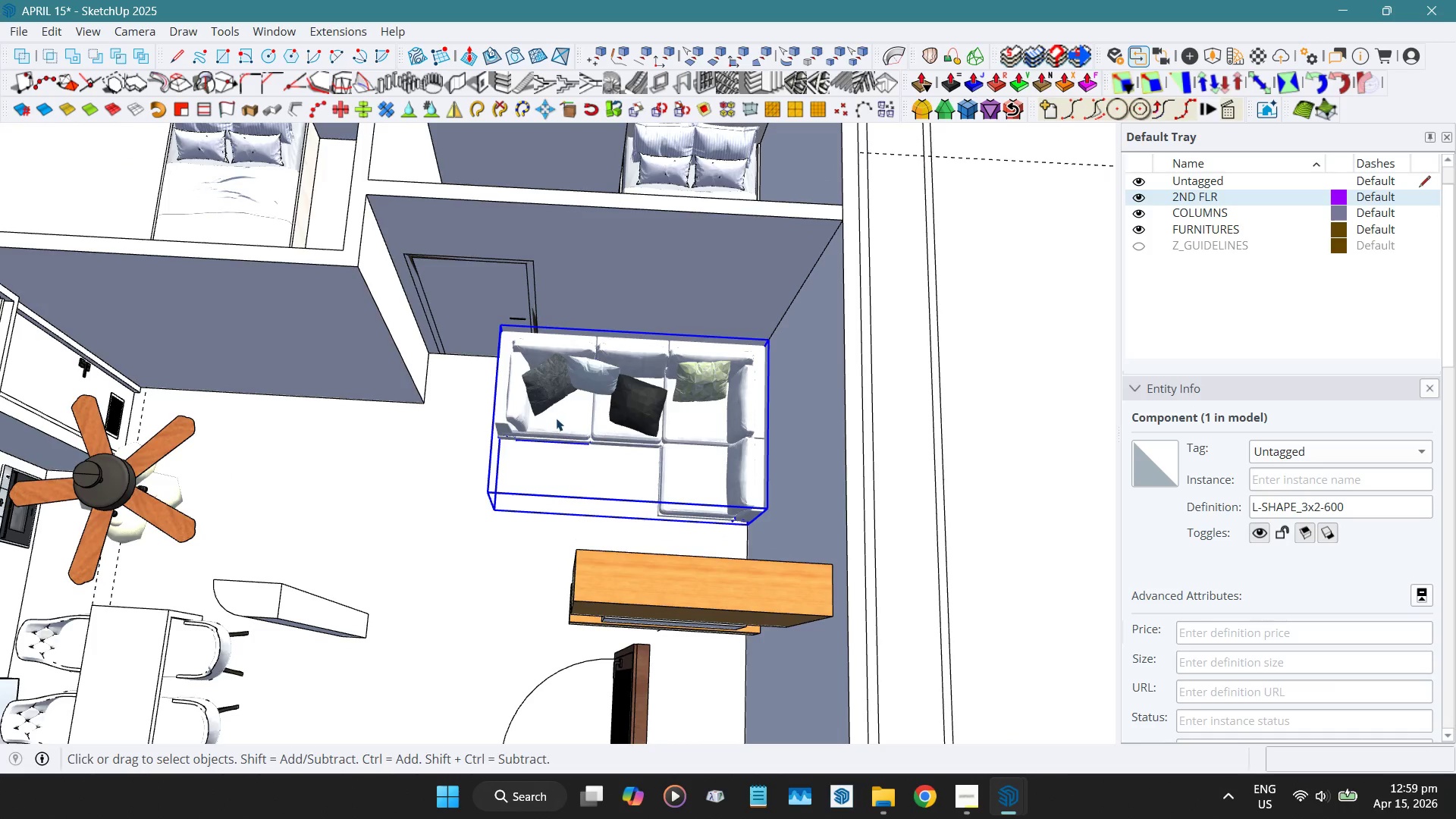 
scroll: coordinate [566, 413], scroll_direction: down, amount: 5.0
 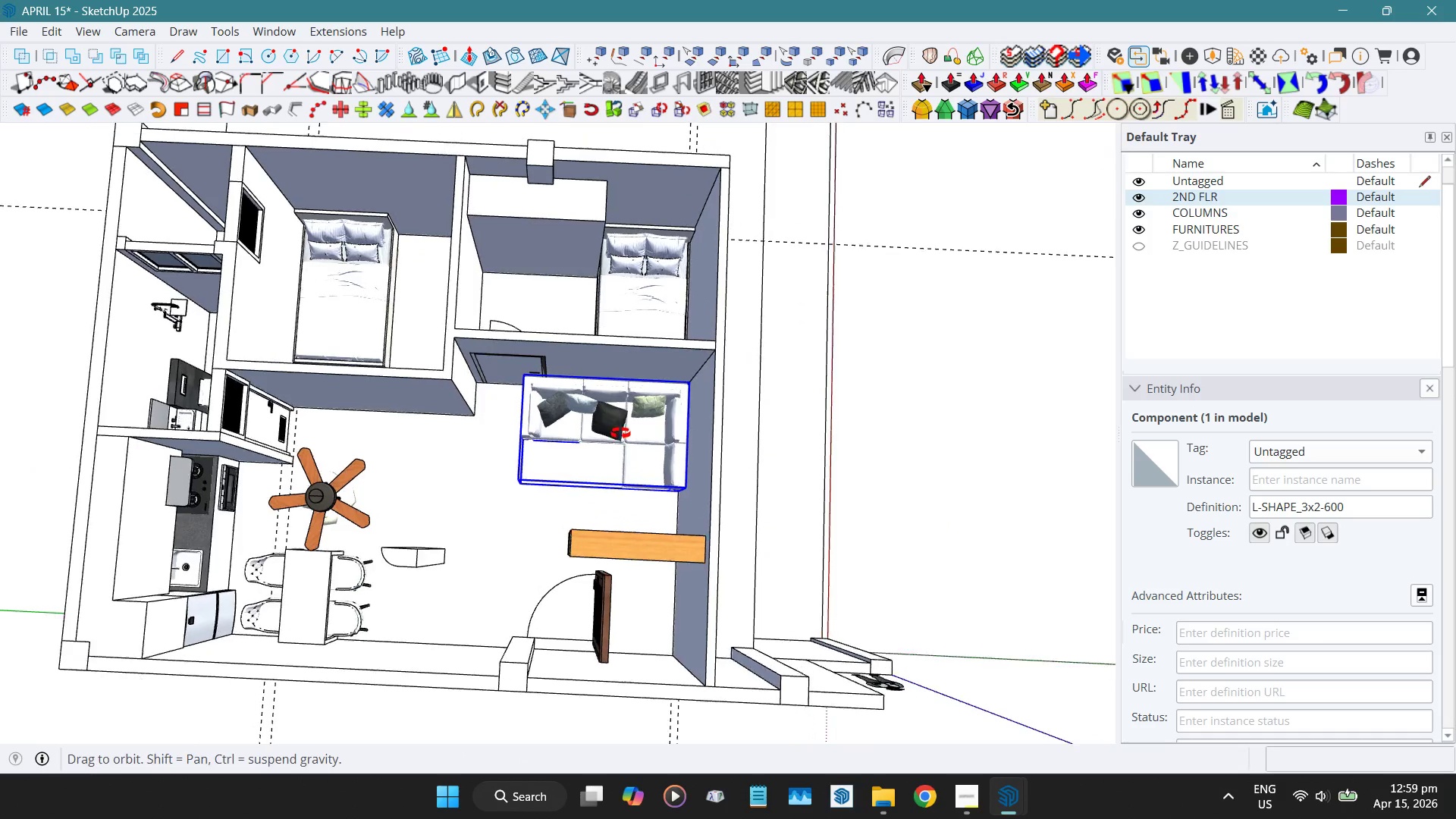 
hold_key(key=ShiftLeft, duration=0.41)
 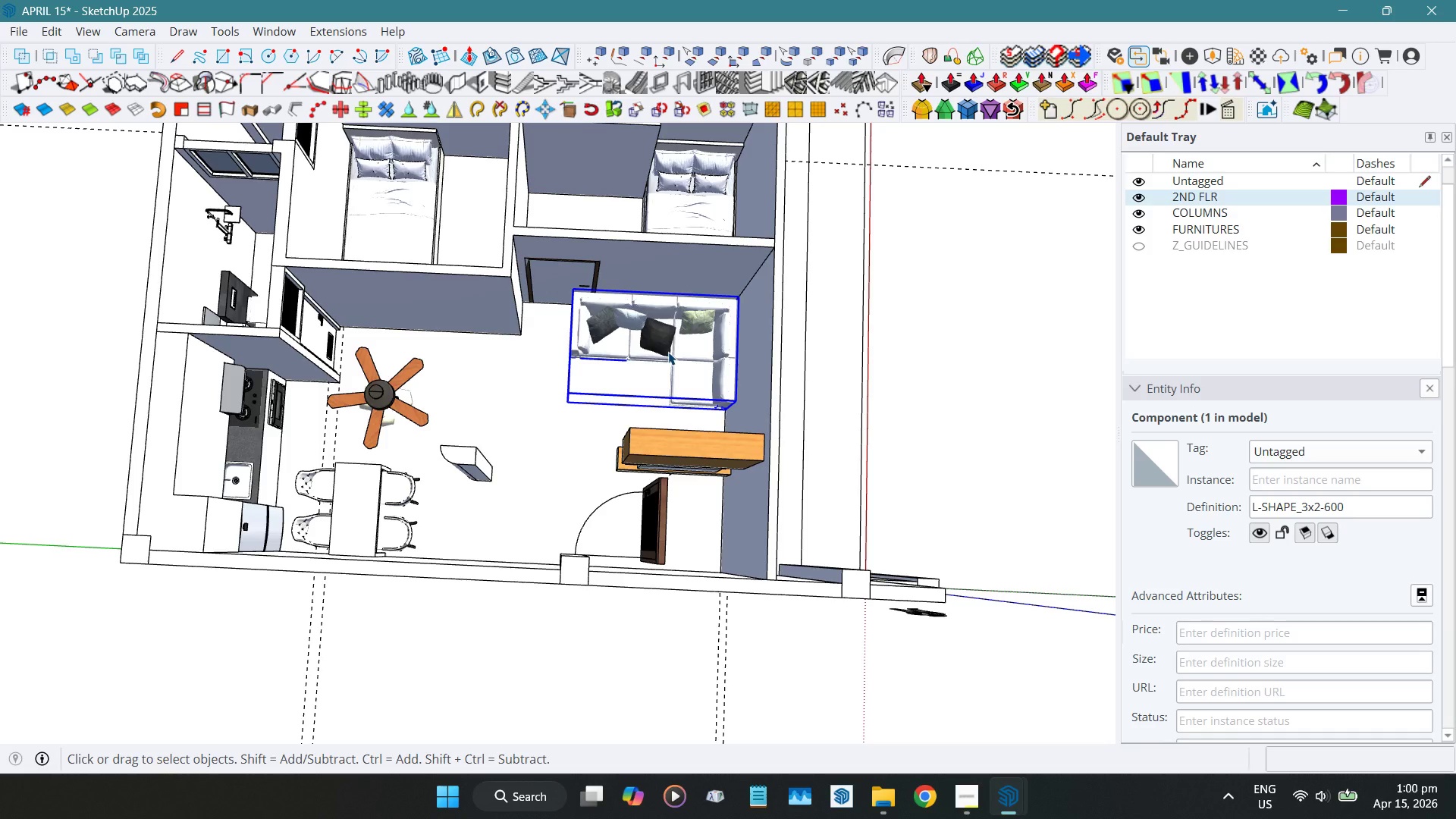 
wait(16.31)
 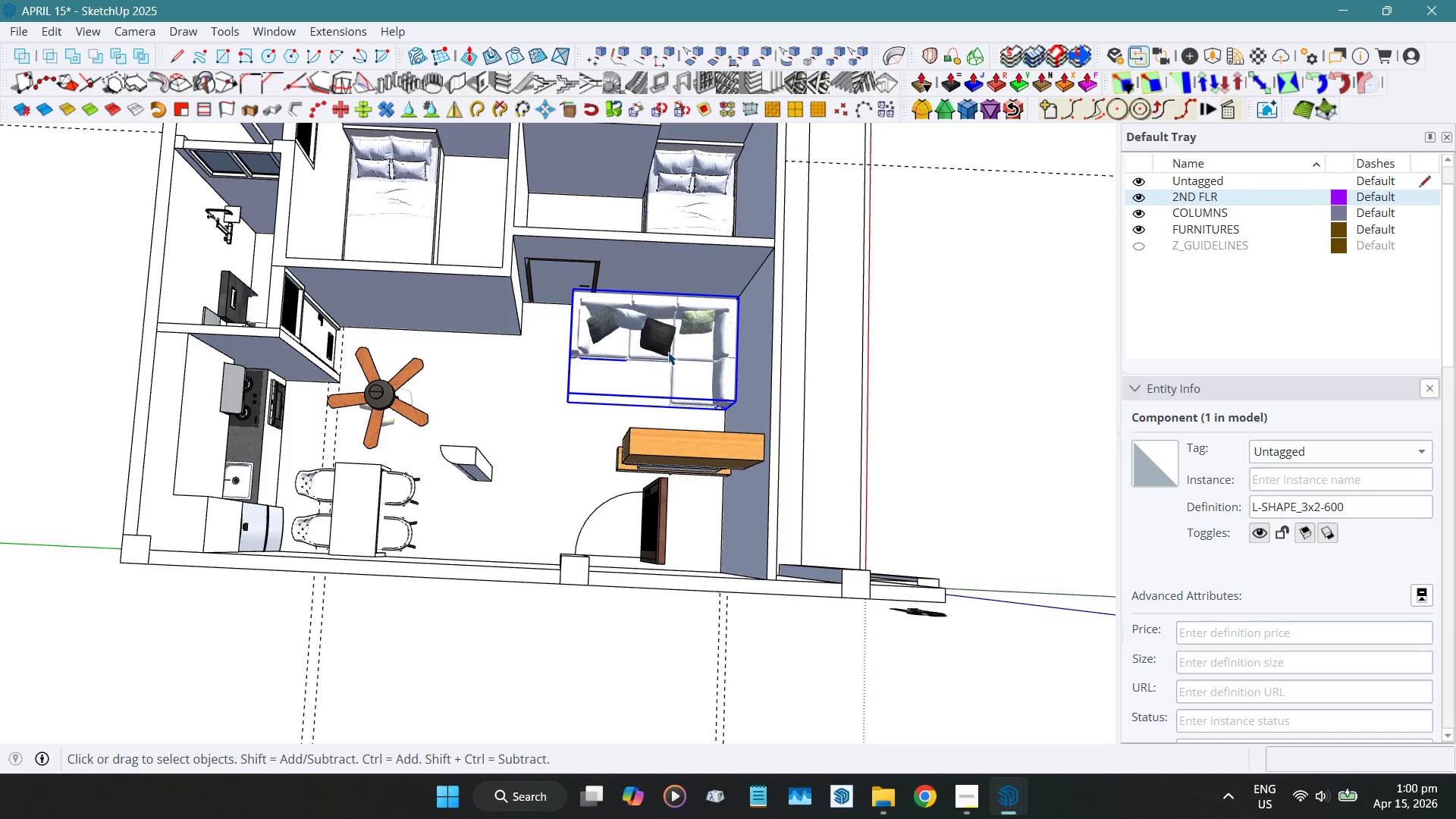 
scroll: coordinate [641, 507], scroll_direction: down, amount: 8.0
 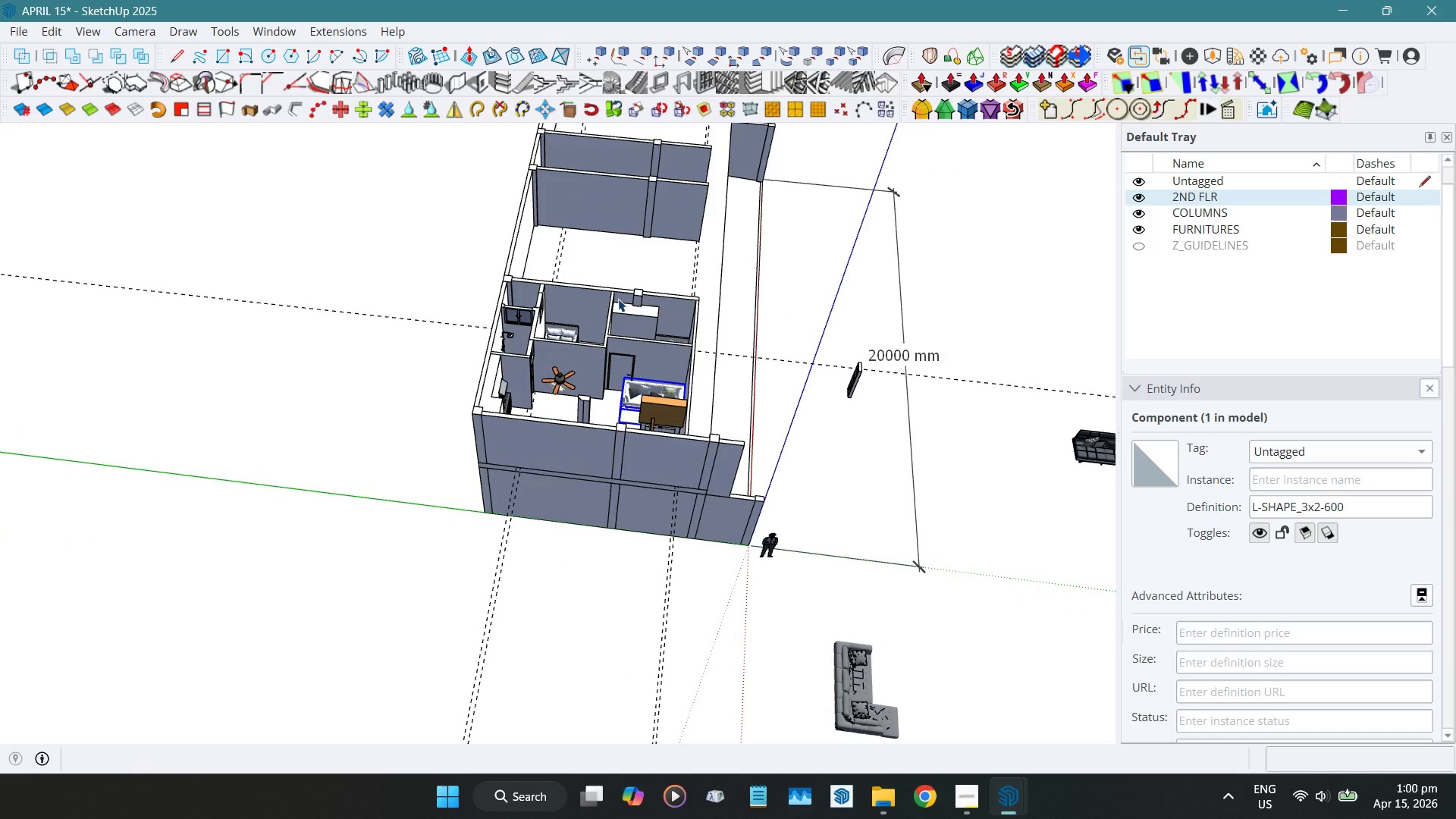 
scroll: coordinate [601, 272], scroll_direction: up, amount: 4.0
 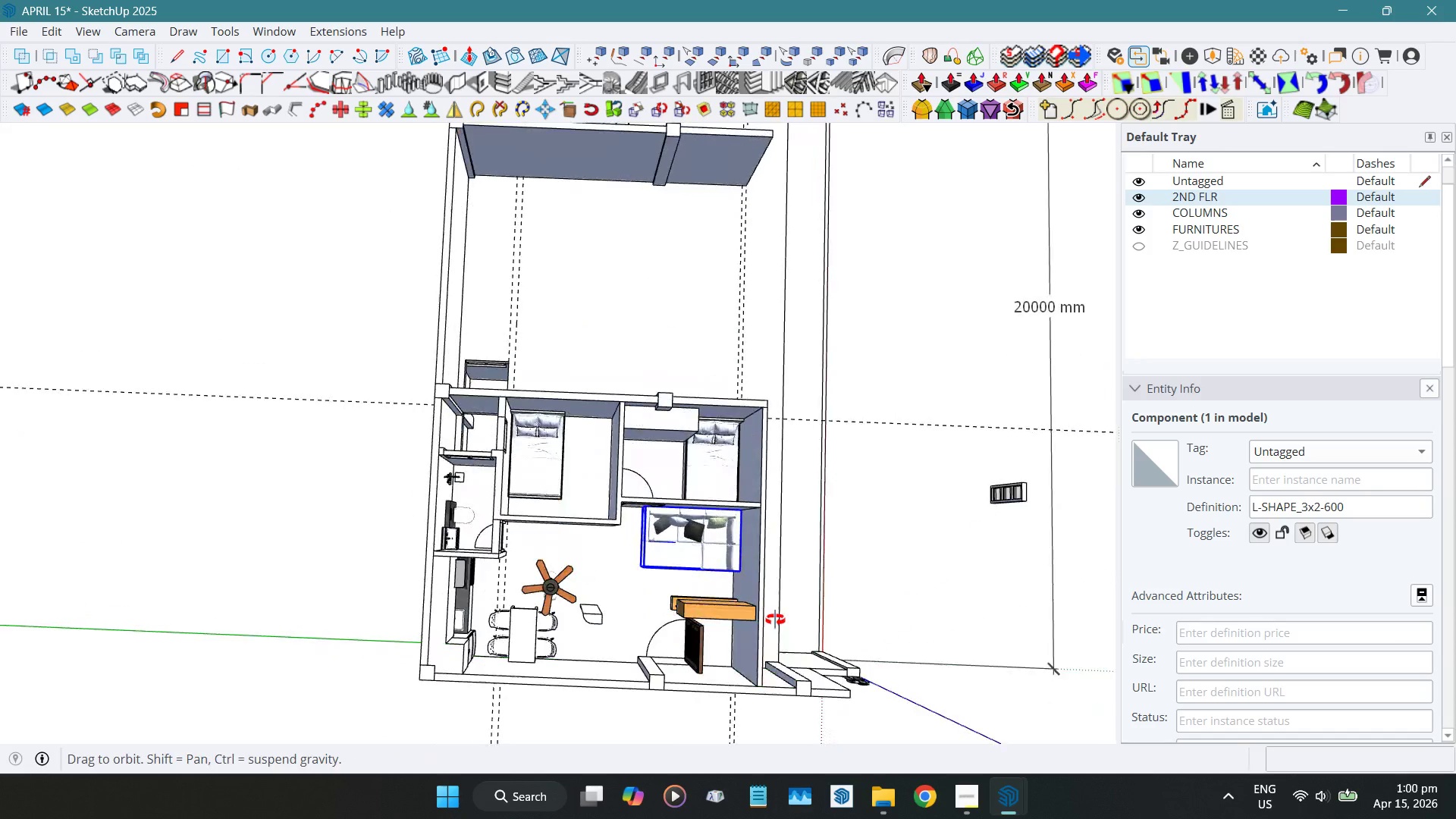 
hold_key(key=ShiftLeft, duration=0.45)
 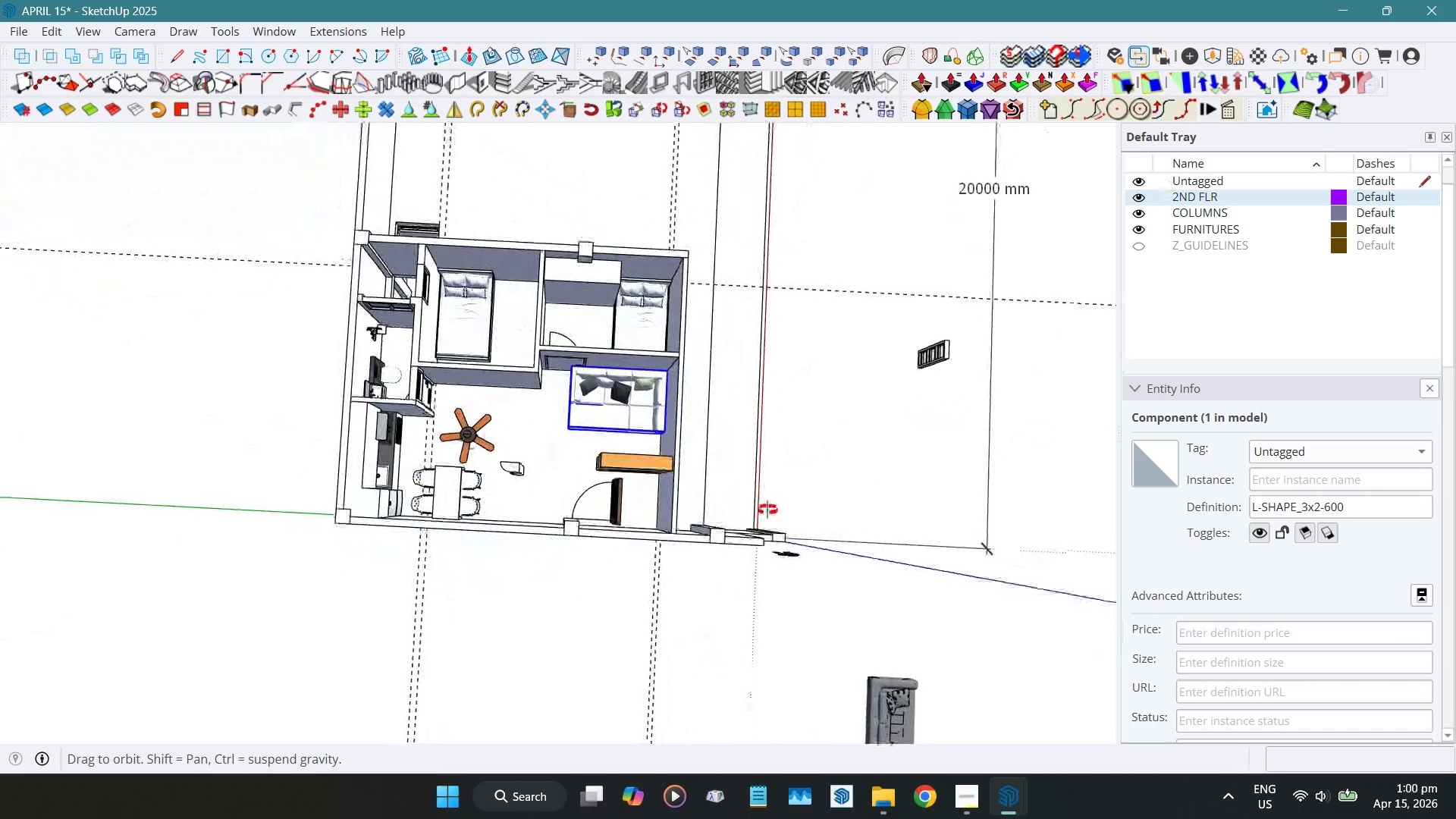 
left_click([579, 495])
 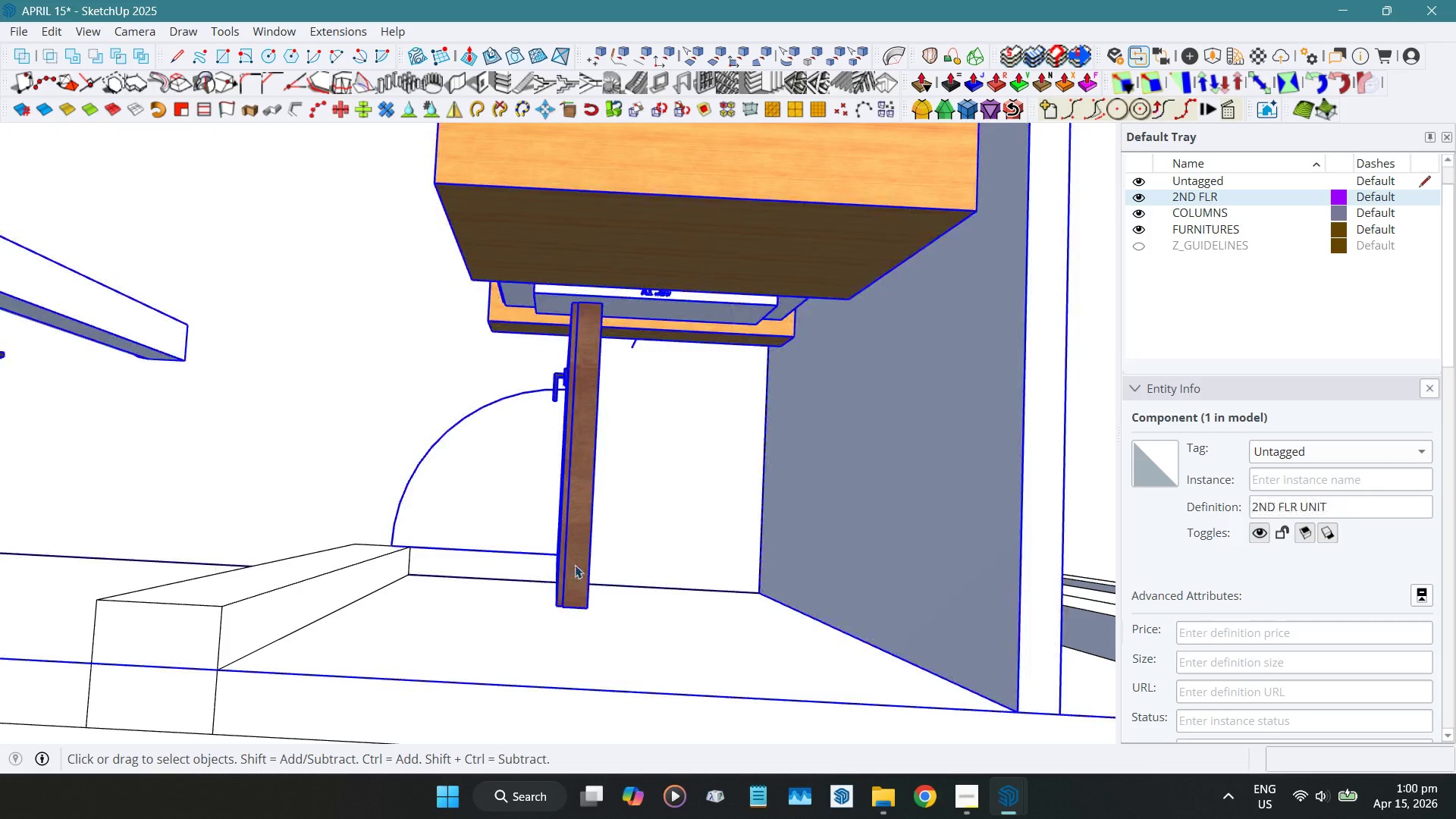 
scroll: coordinate [604, 507], scroll_direction: up, amount: 14.0
 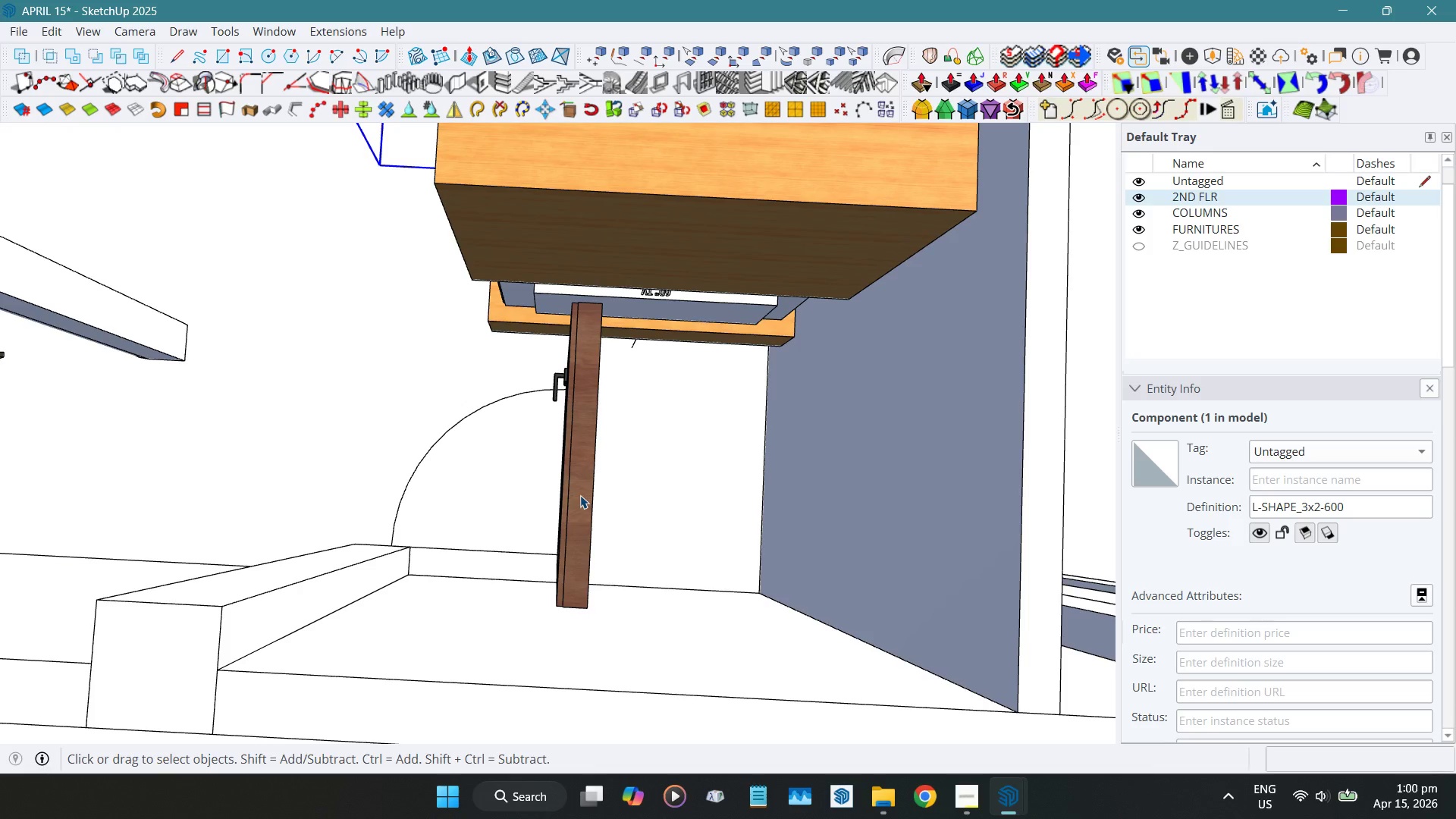 
double_click([575, 565])
 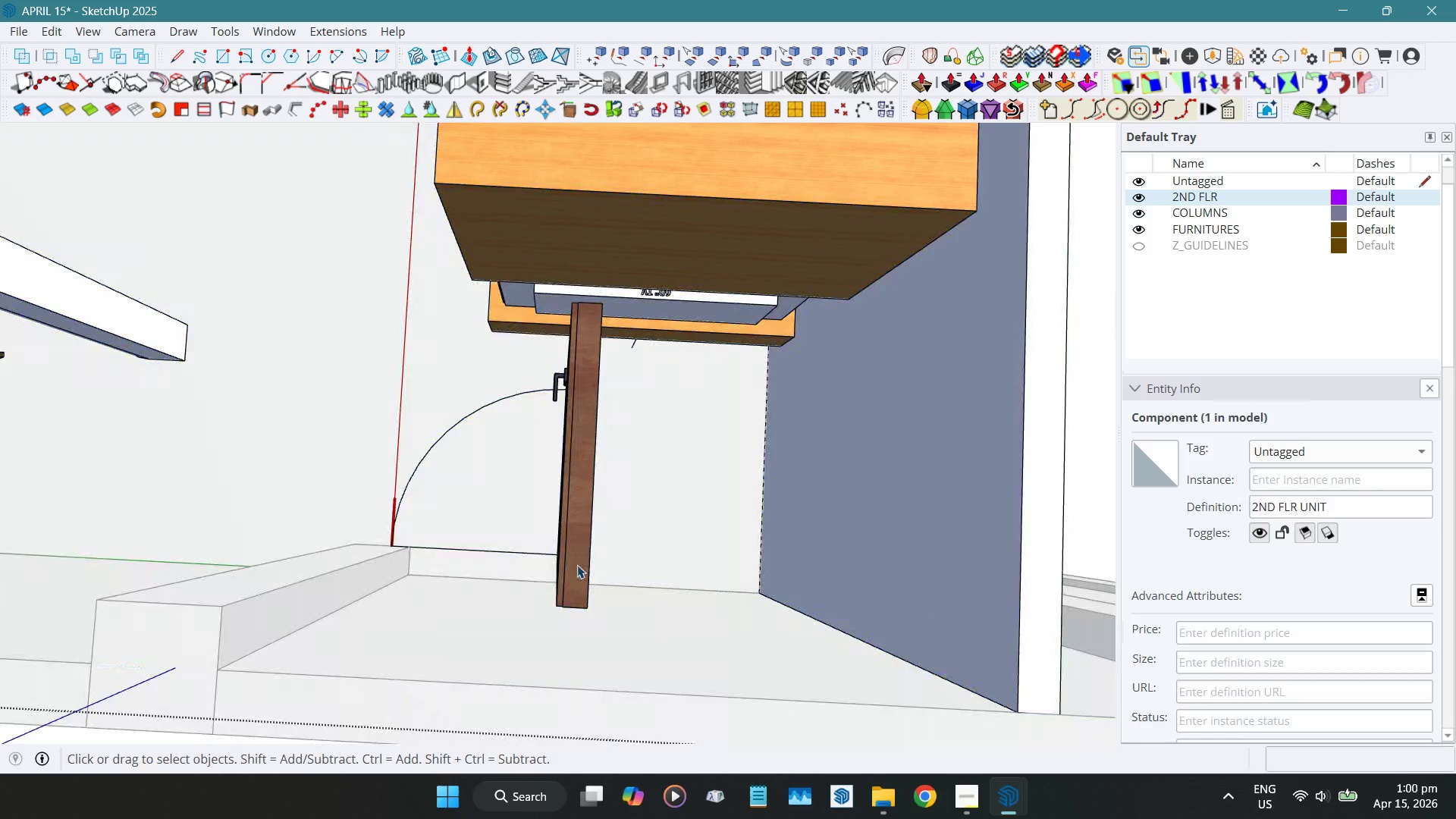 
triple_click([577, 565])
 